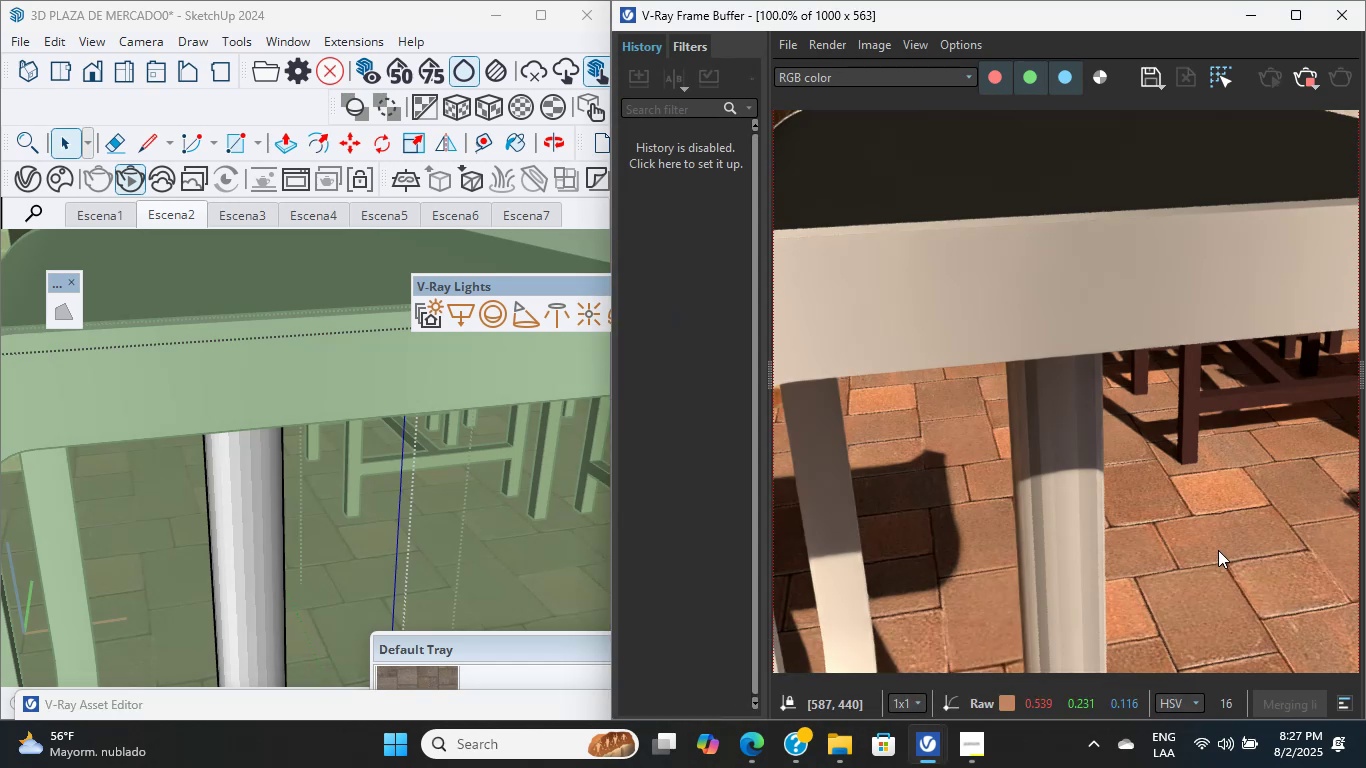 
triple_click([1218, 550])
 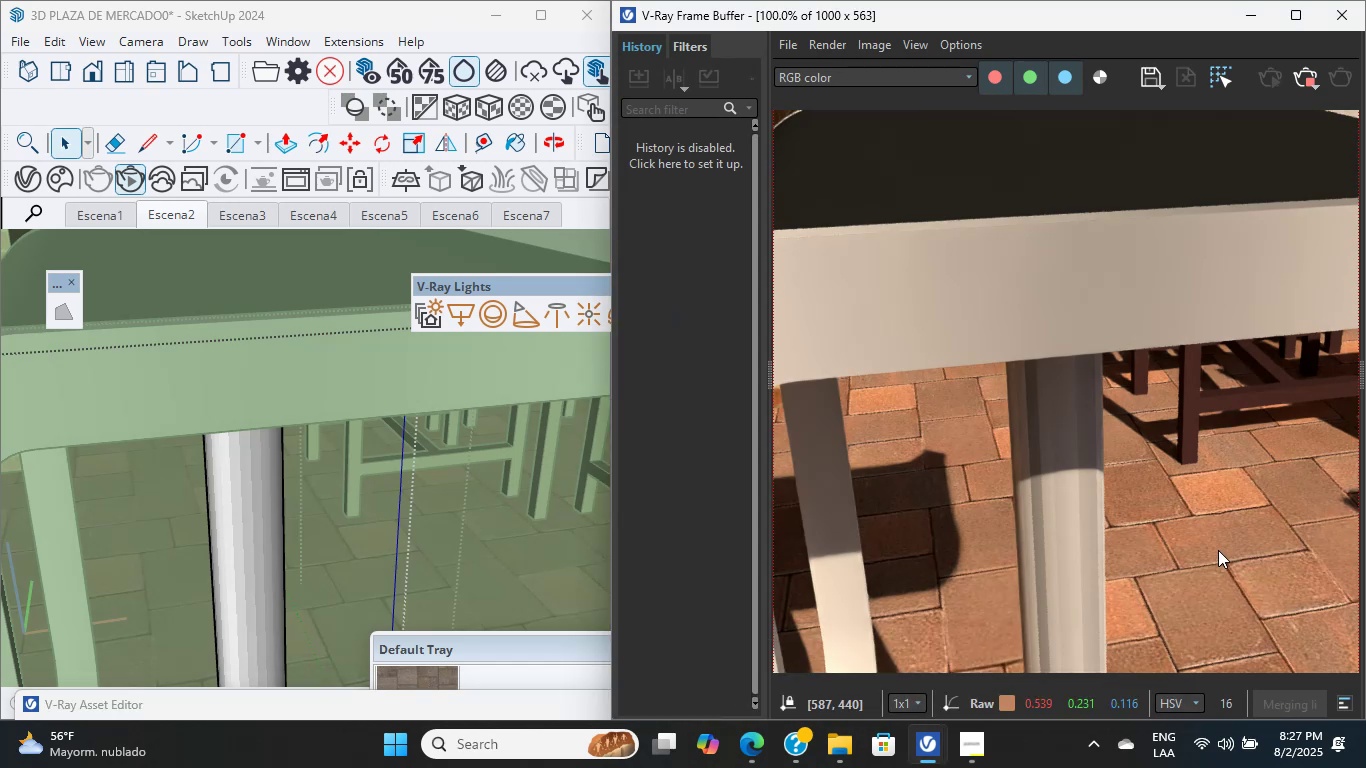 
triple_click([1218, 550])
 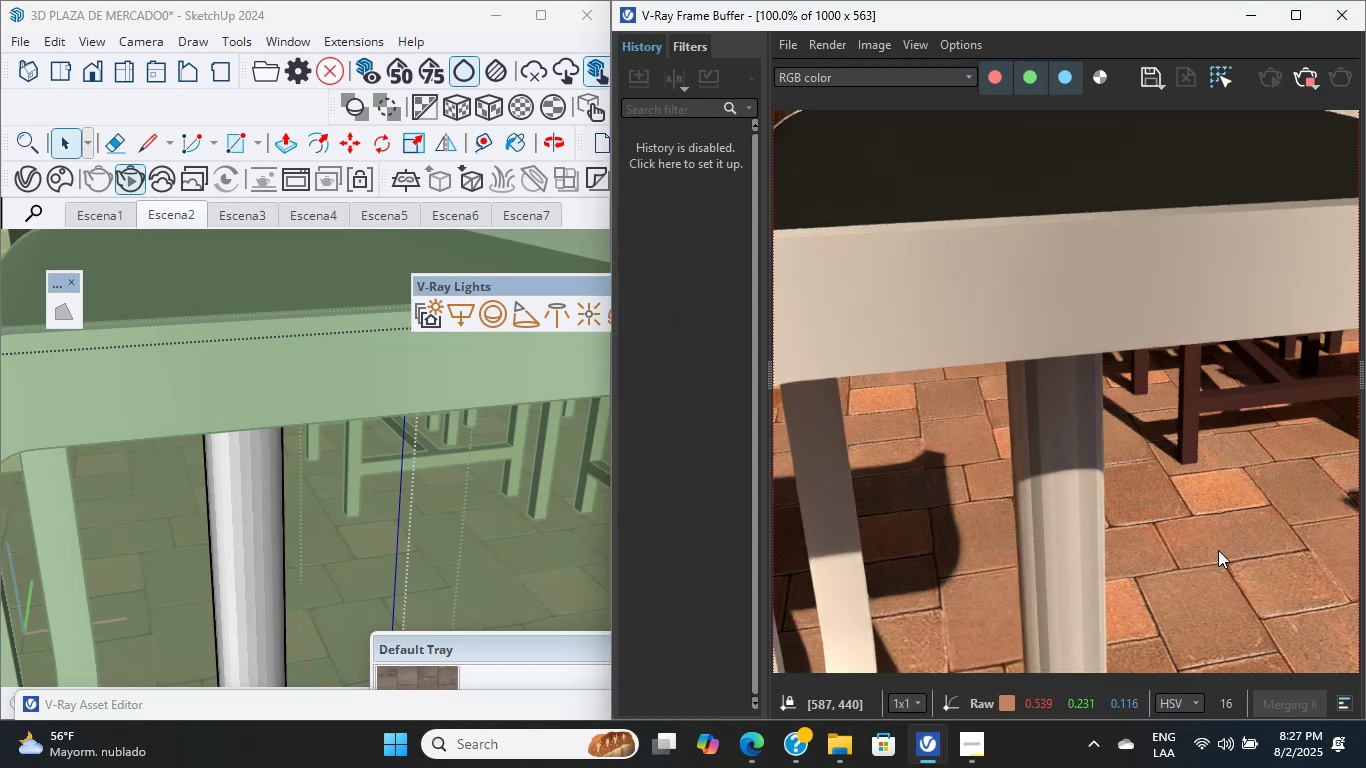 
triple_click([1218, 550])
 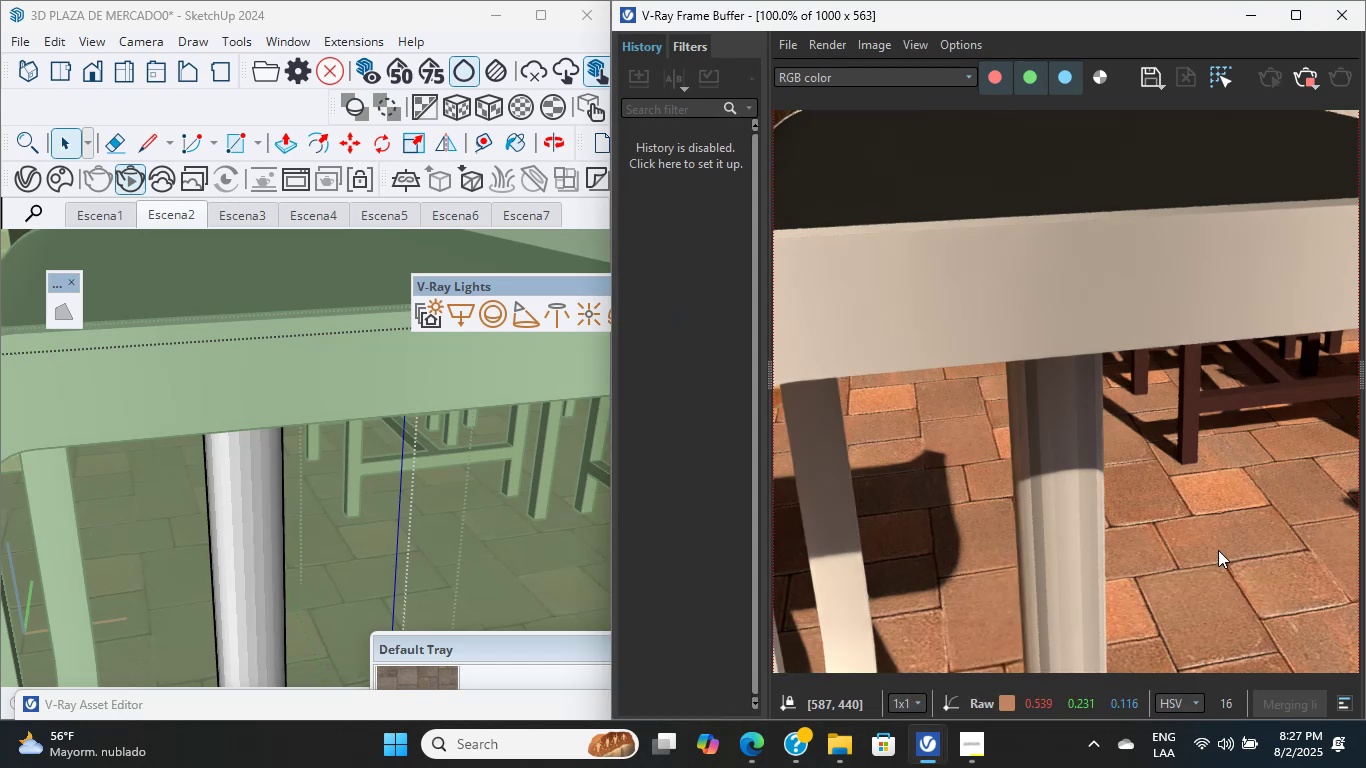 
triple_click([1218, 550])
 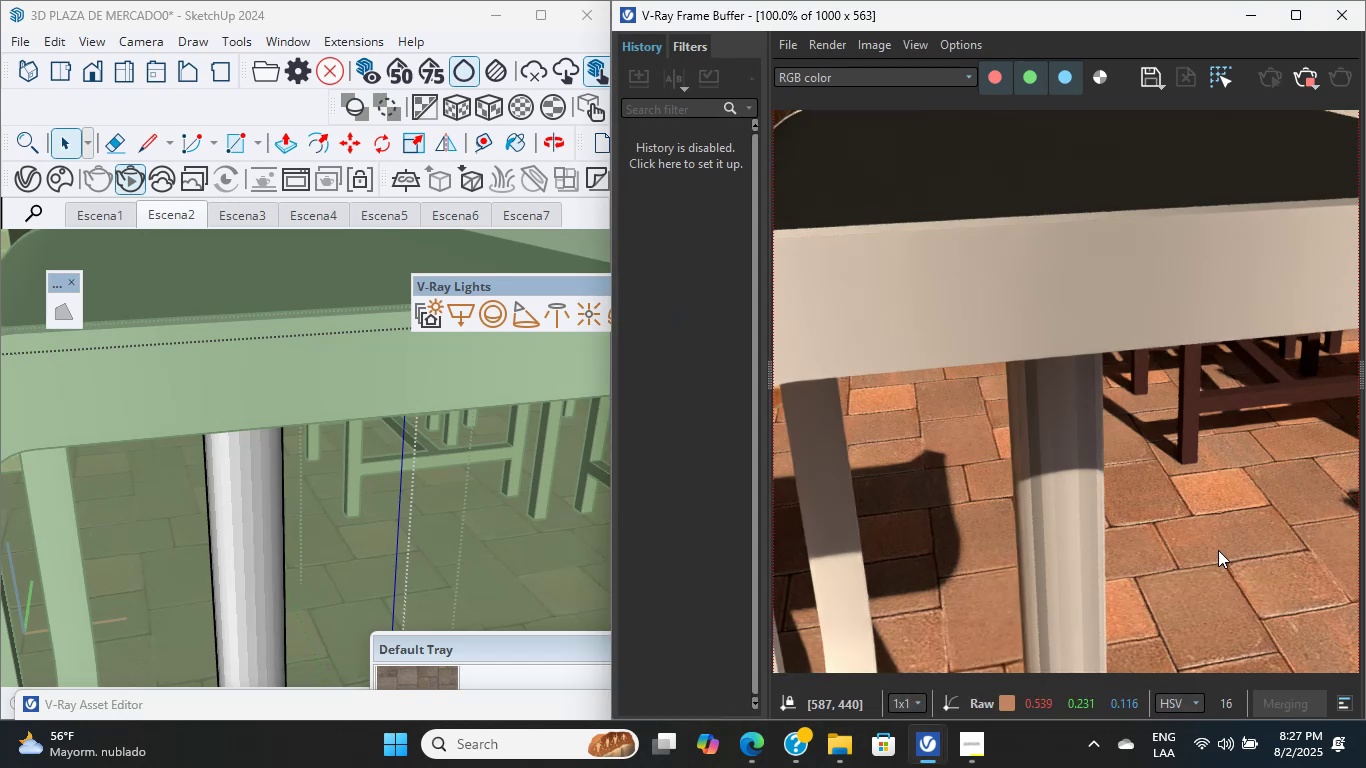 
double_click([1218, 550])
 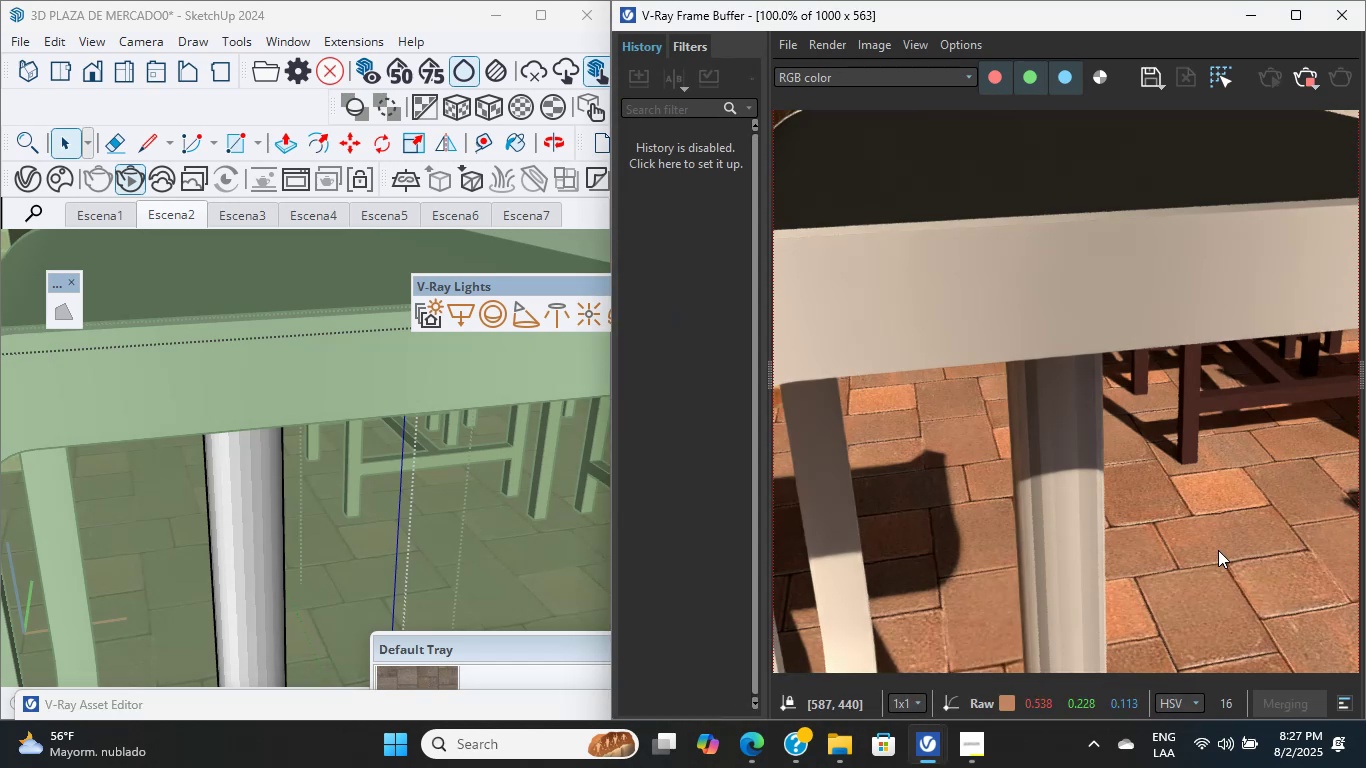 
triple_click([1218, 550])
 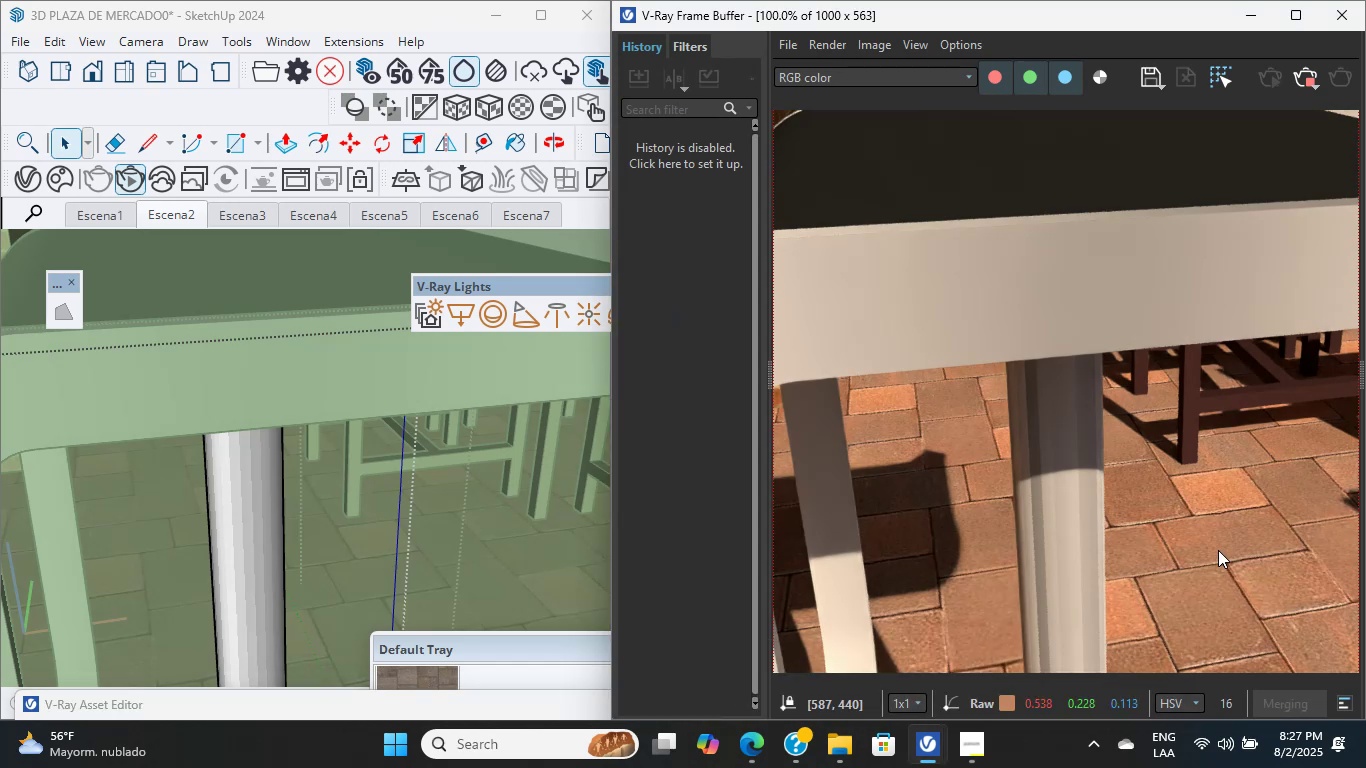 
triple_click([1218, 550])
 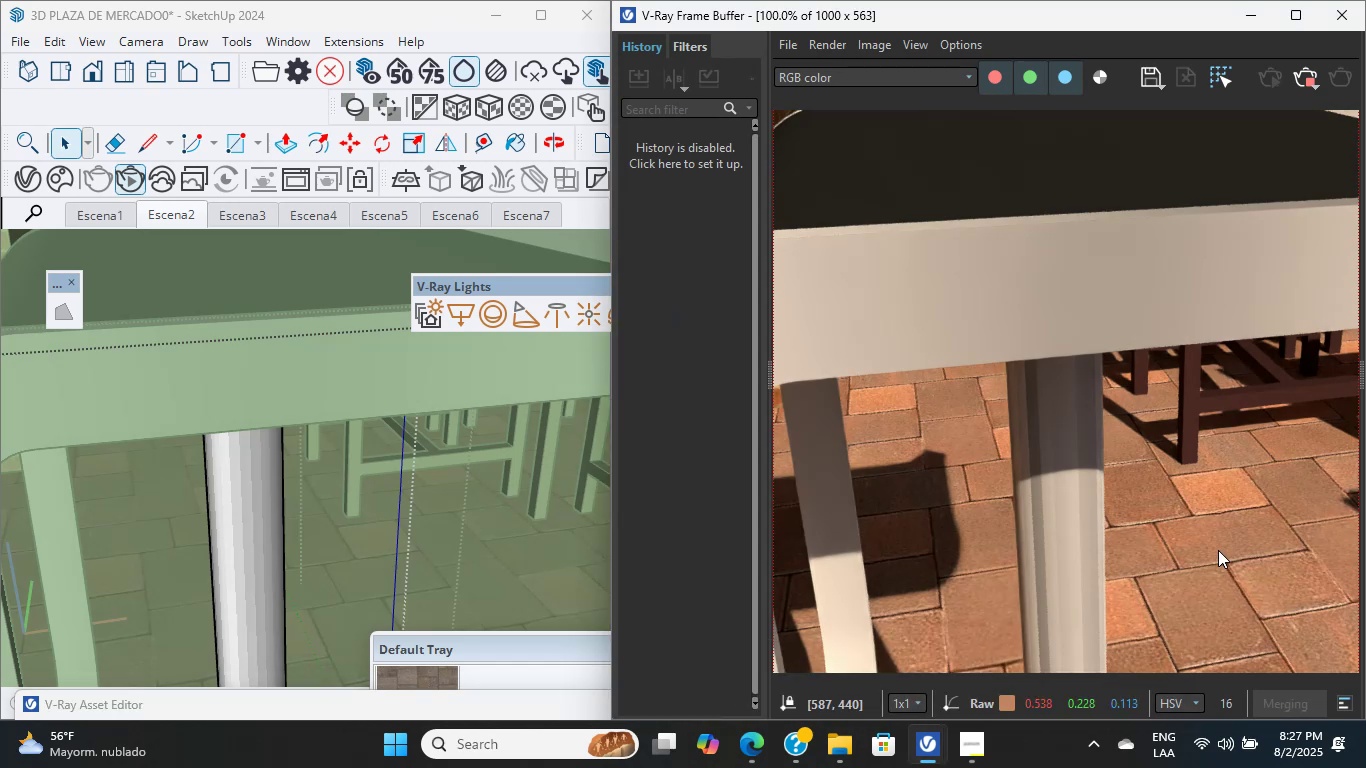 
double_click([1218, 550])
 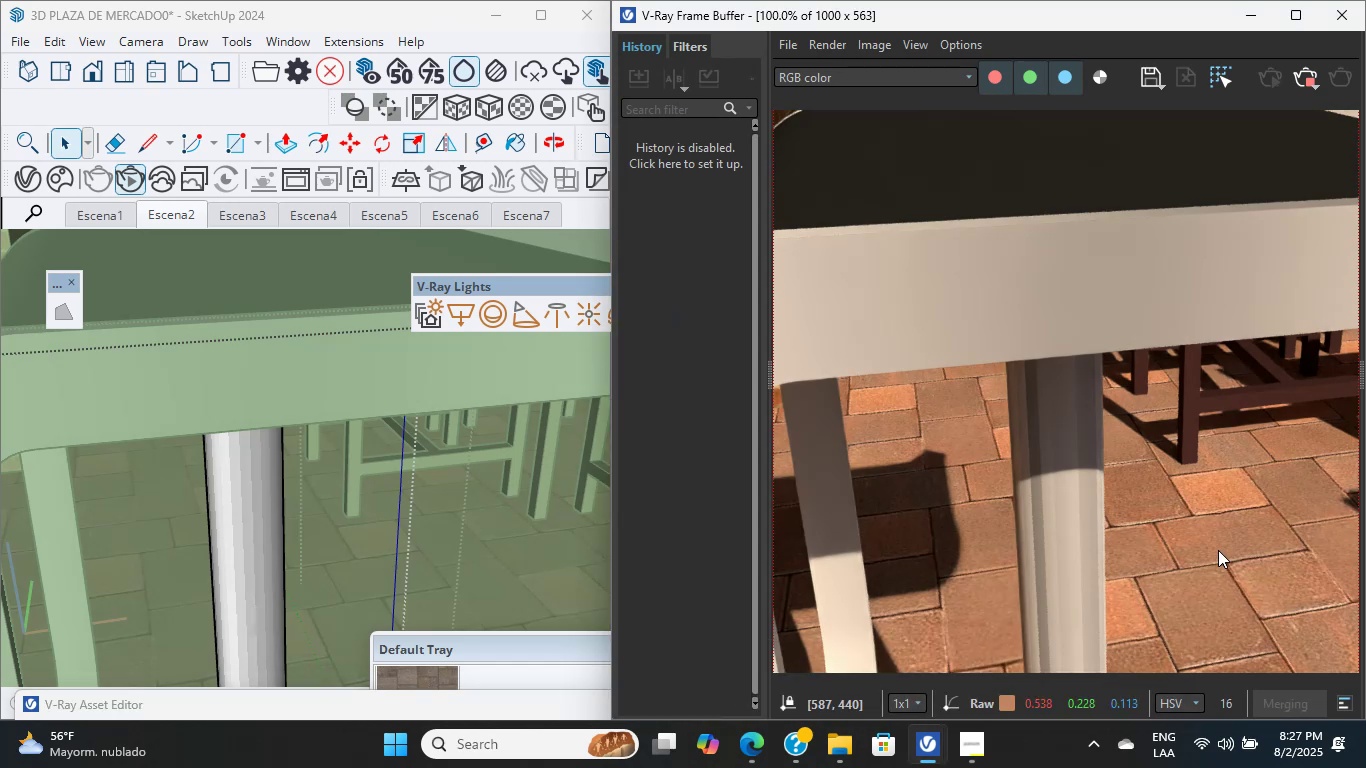 
triple_click([1218, 550])
 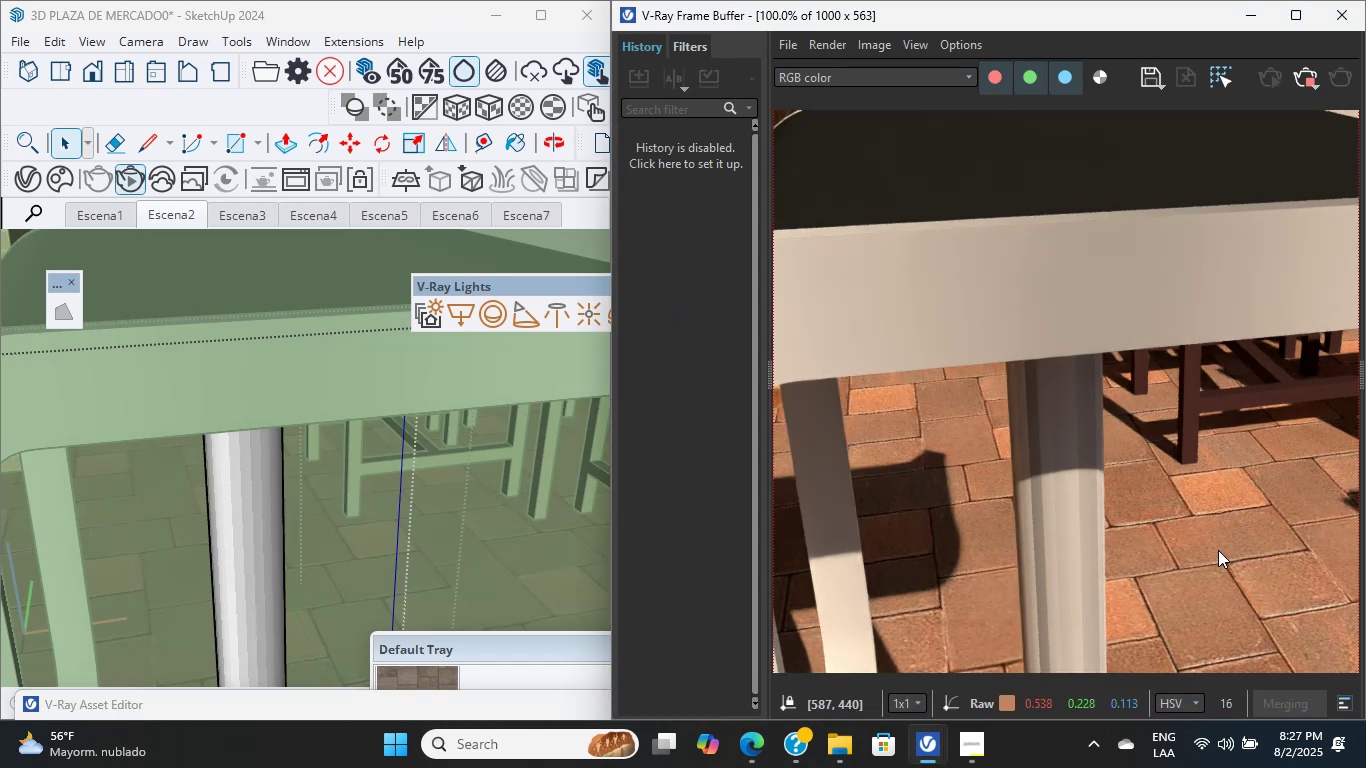 
triple_click([1218, 550])
 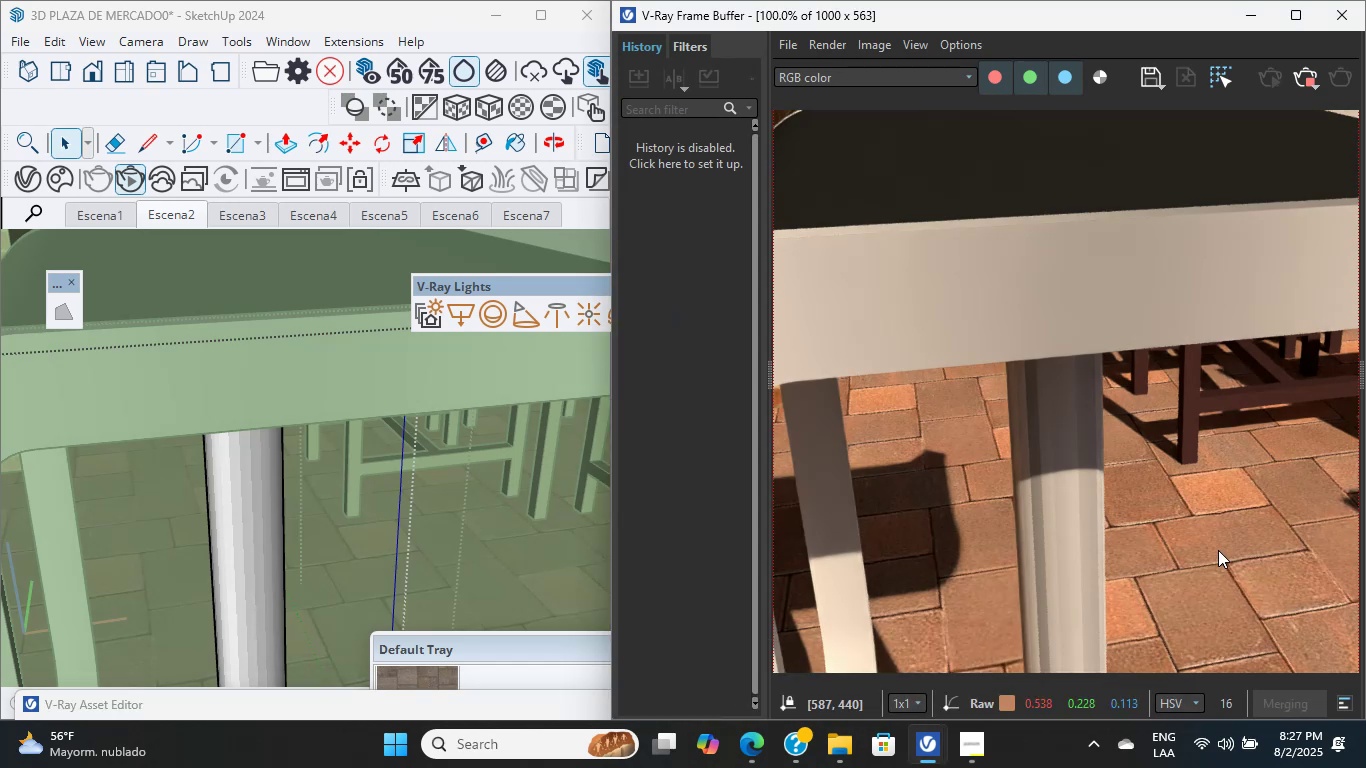 
left_click([749, 746])
 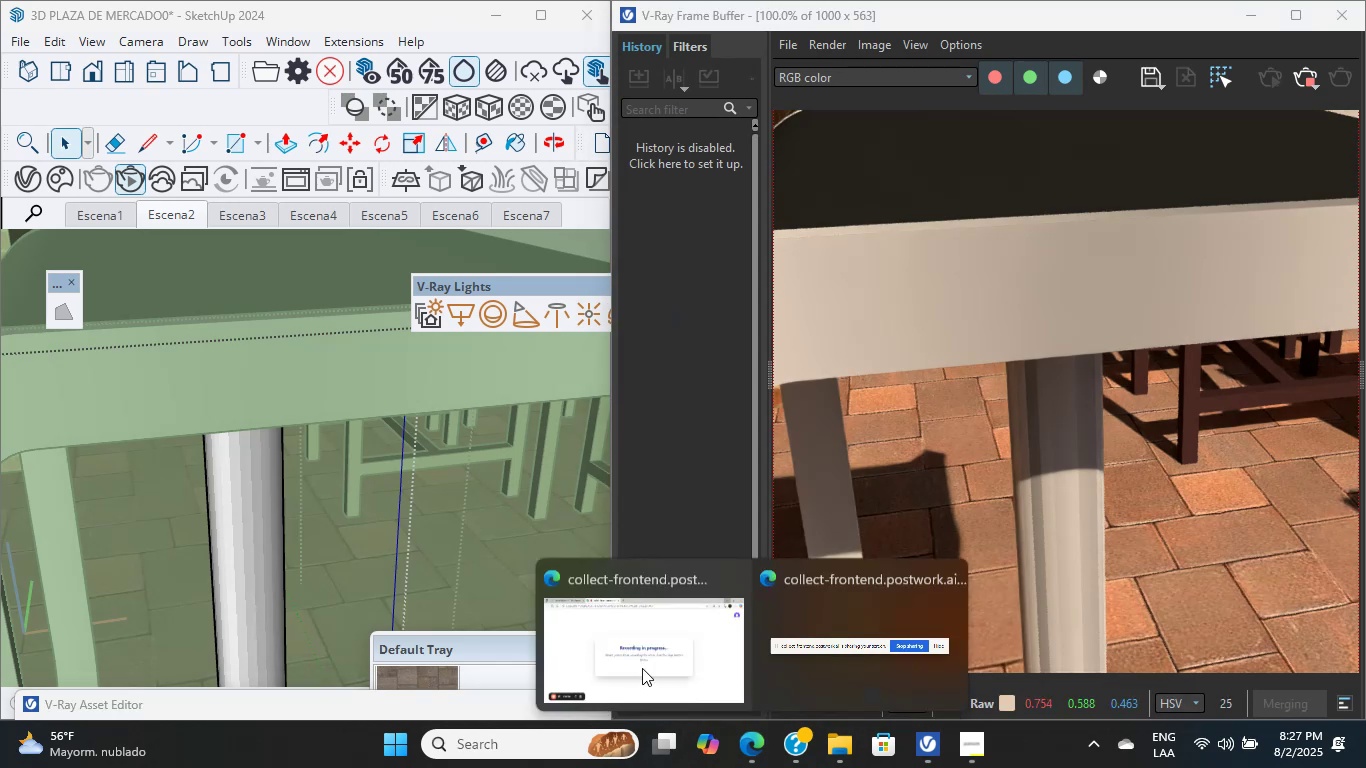 
left_click([633, 658])
 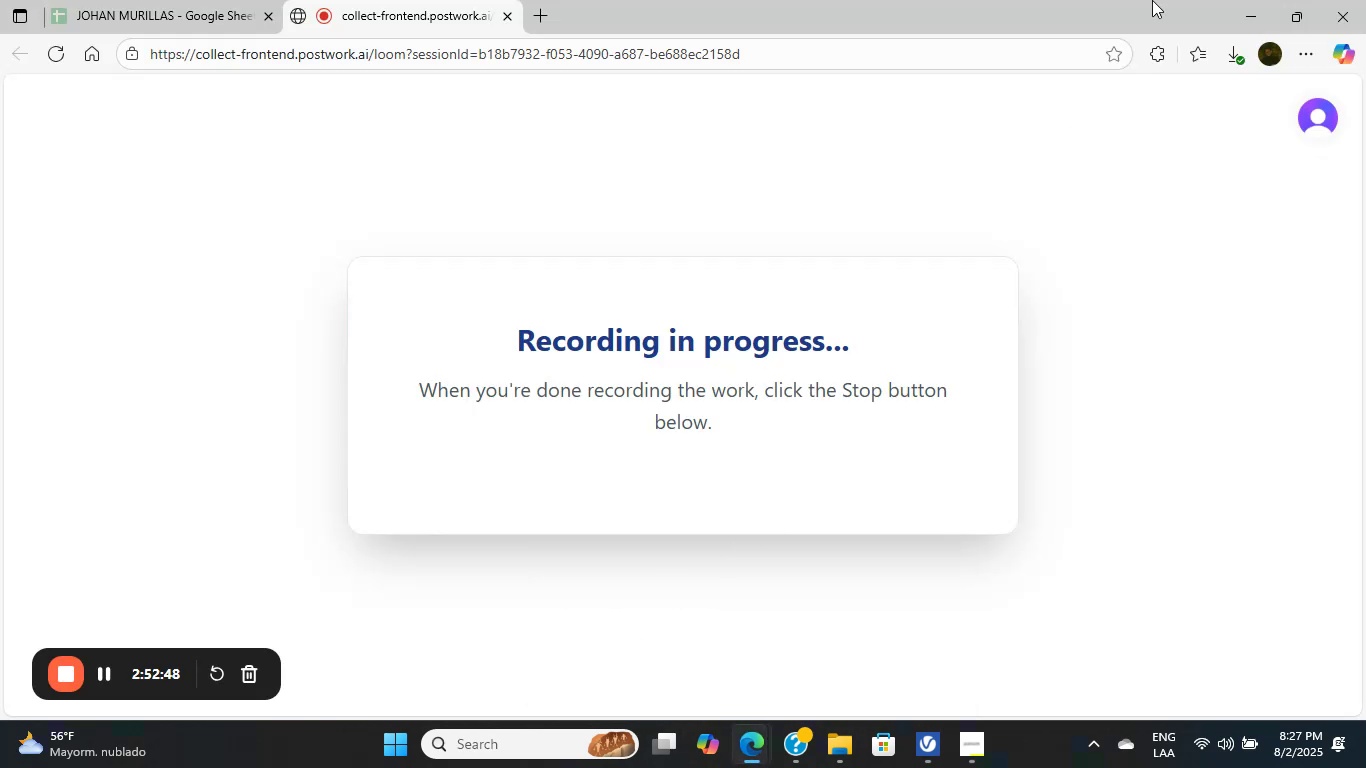 
left_click([1254, 2])
 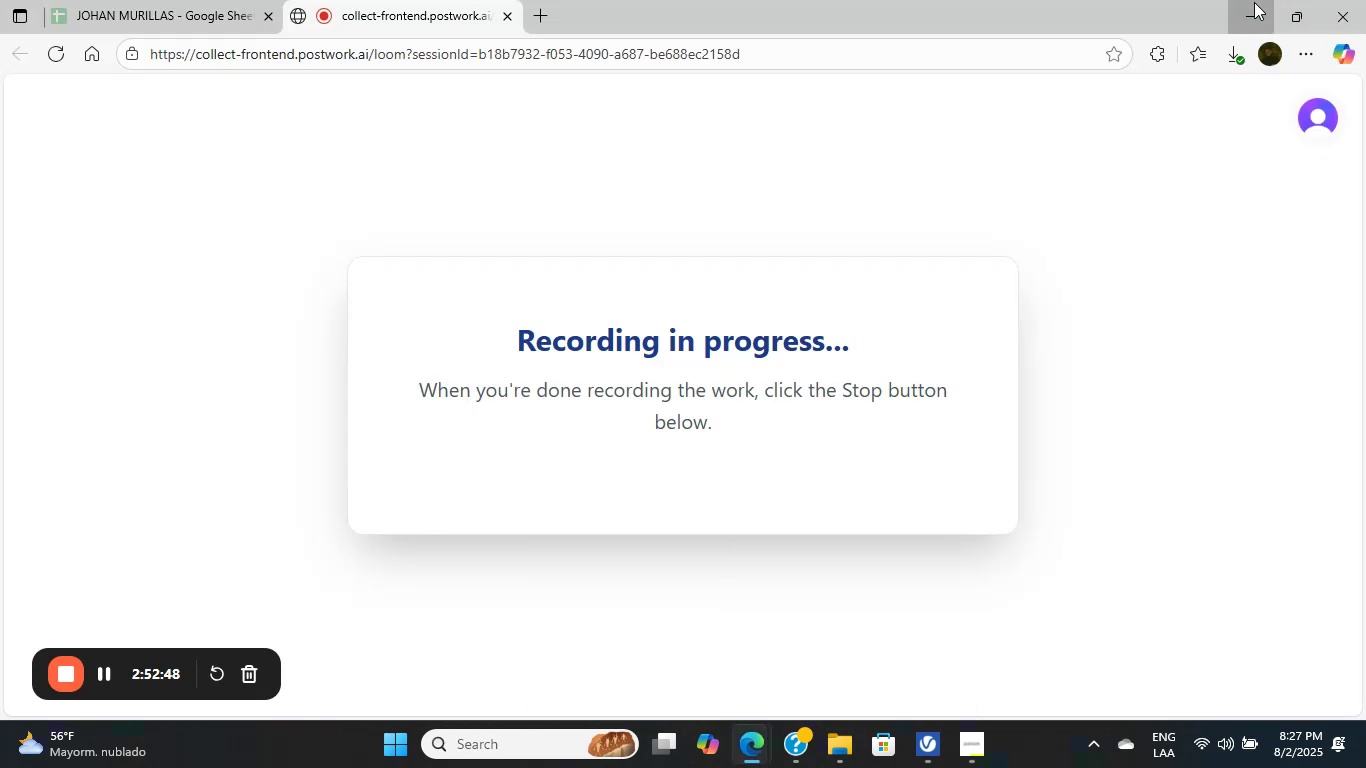 
left_click([914, 379])
 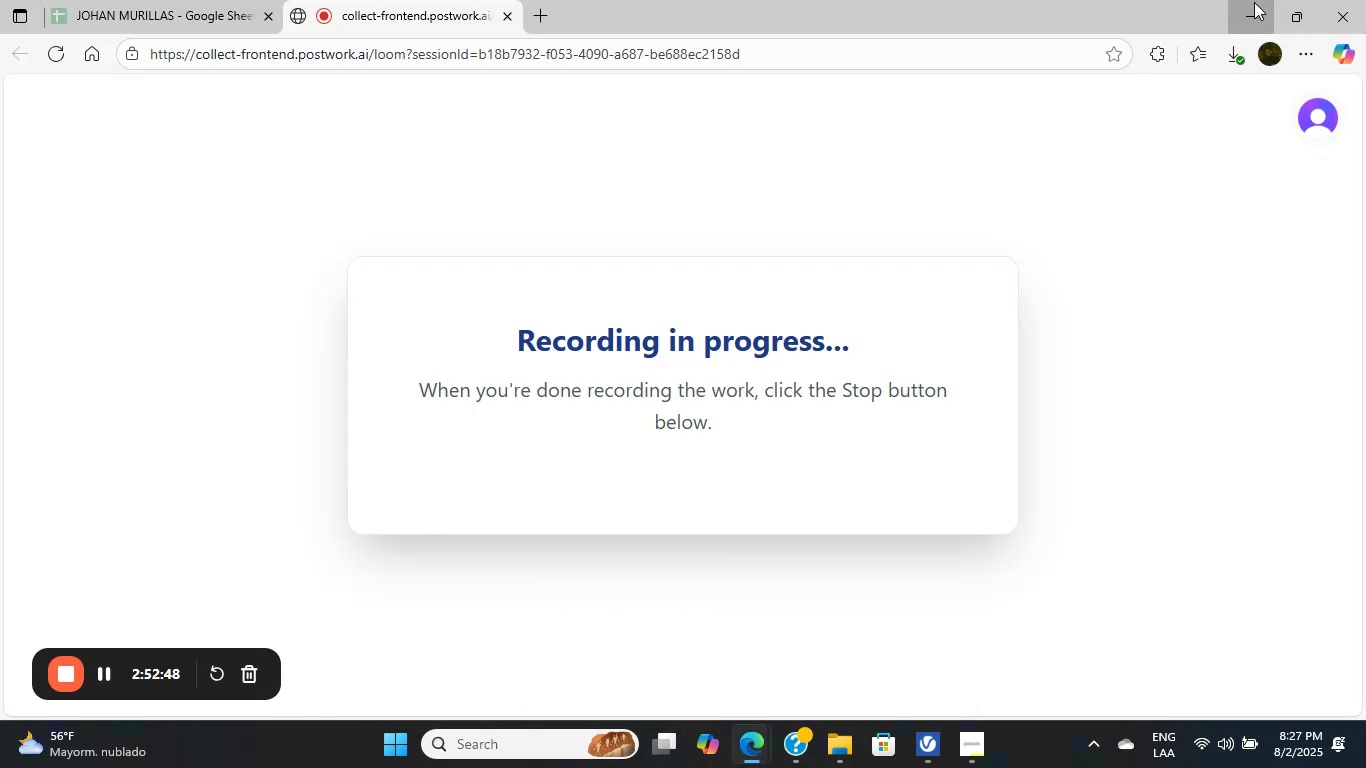 
scroll: coordinate [235, 457], scroll_direction: up, amount: 9.0
 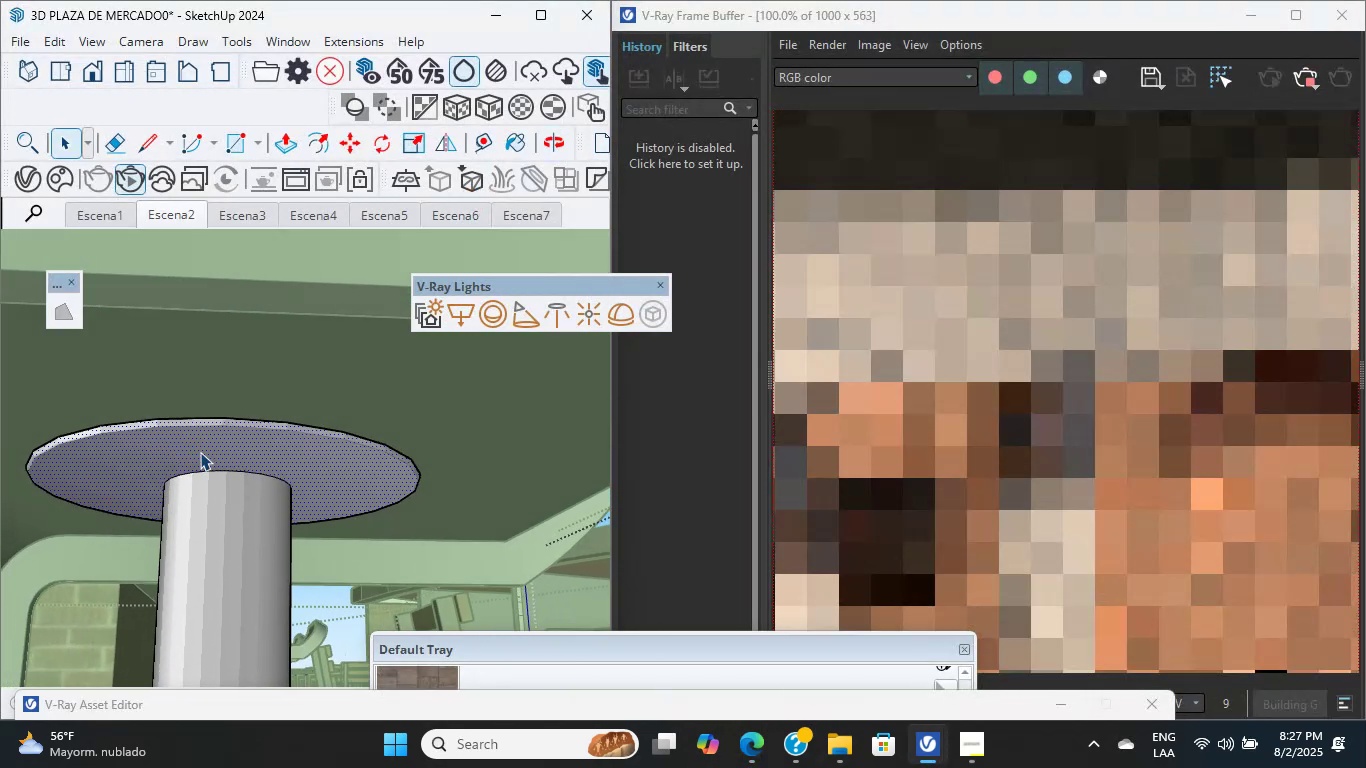 
double_click([205, 439])
 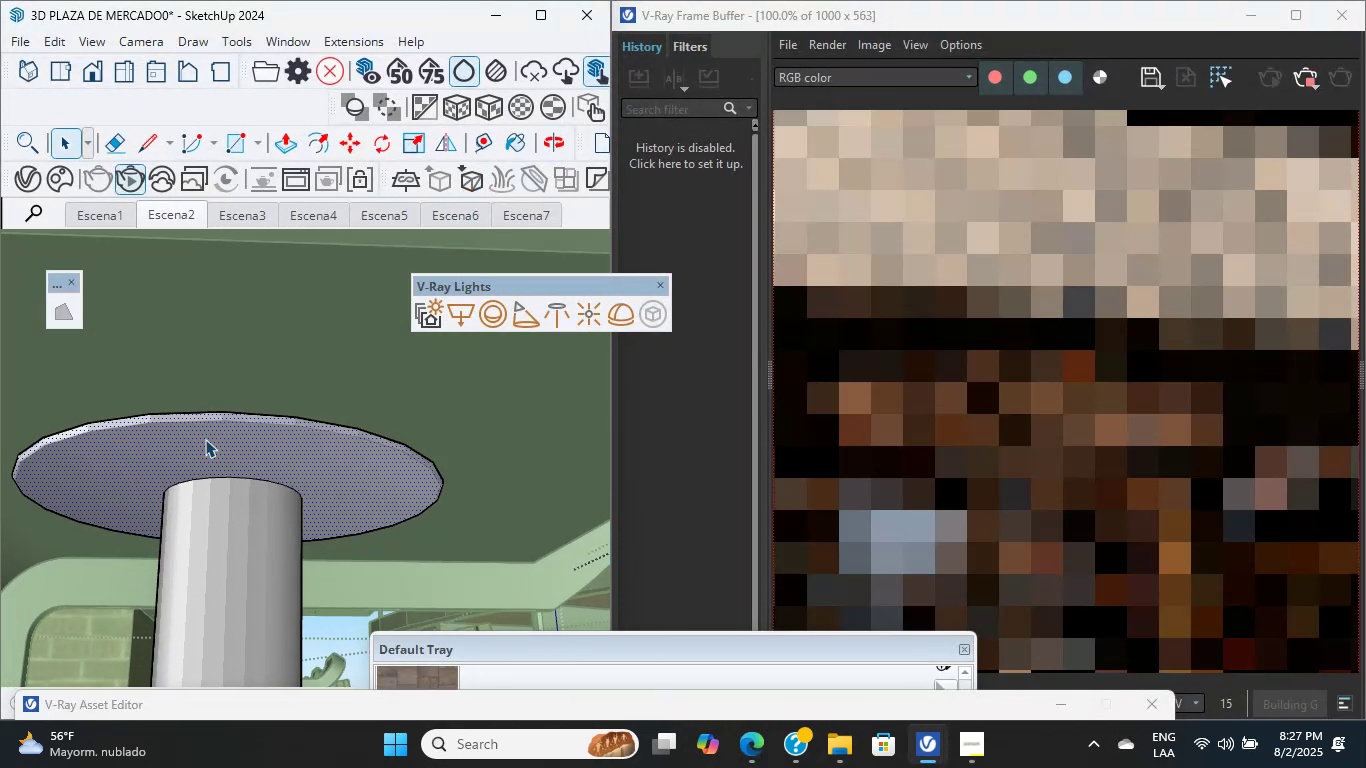 
scroll: coordinate [205, 439], scroll_direction: up, amount: 1.0
 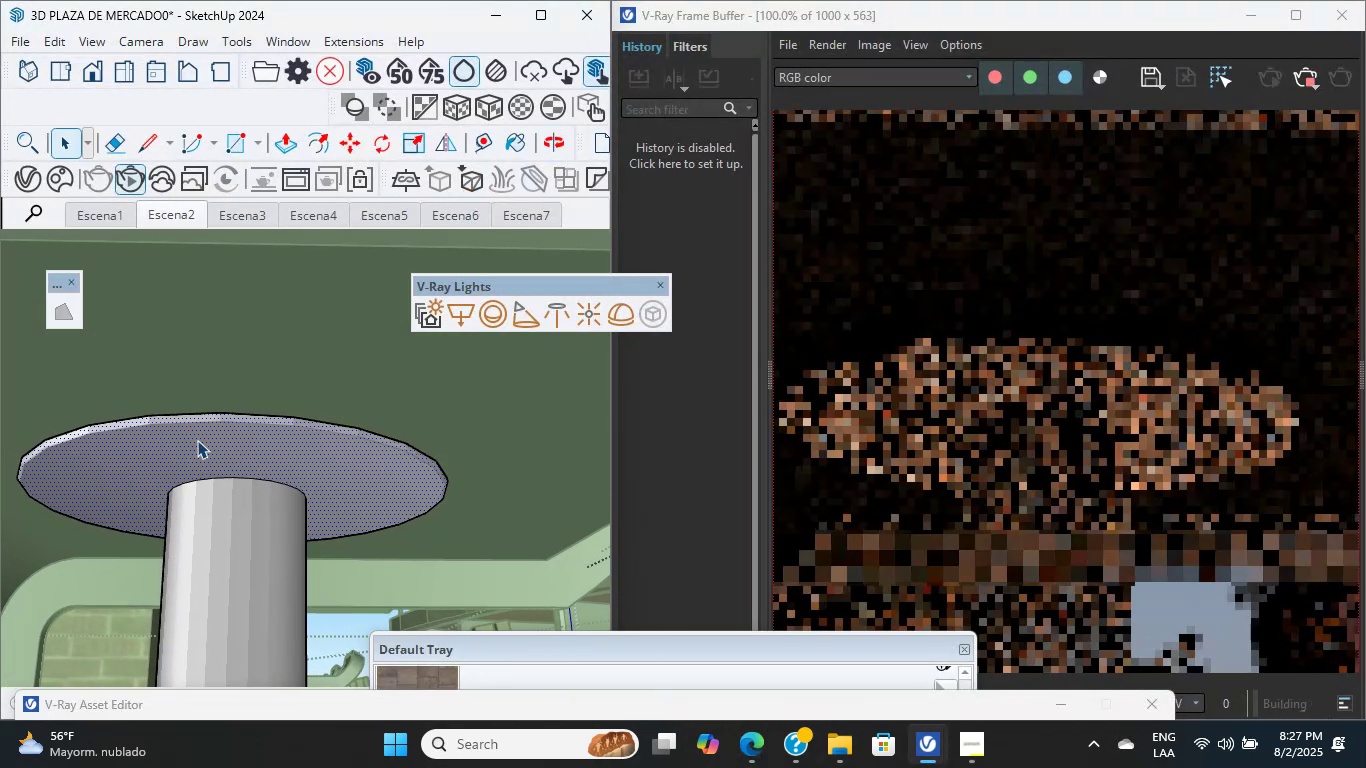 
wait(5.64)
 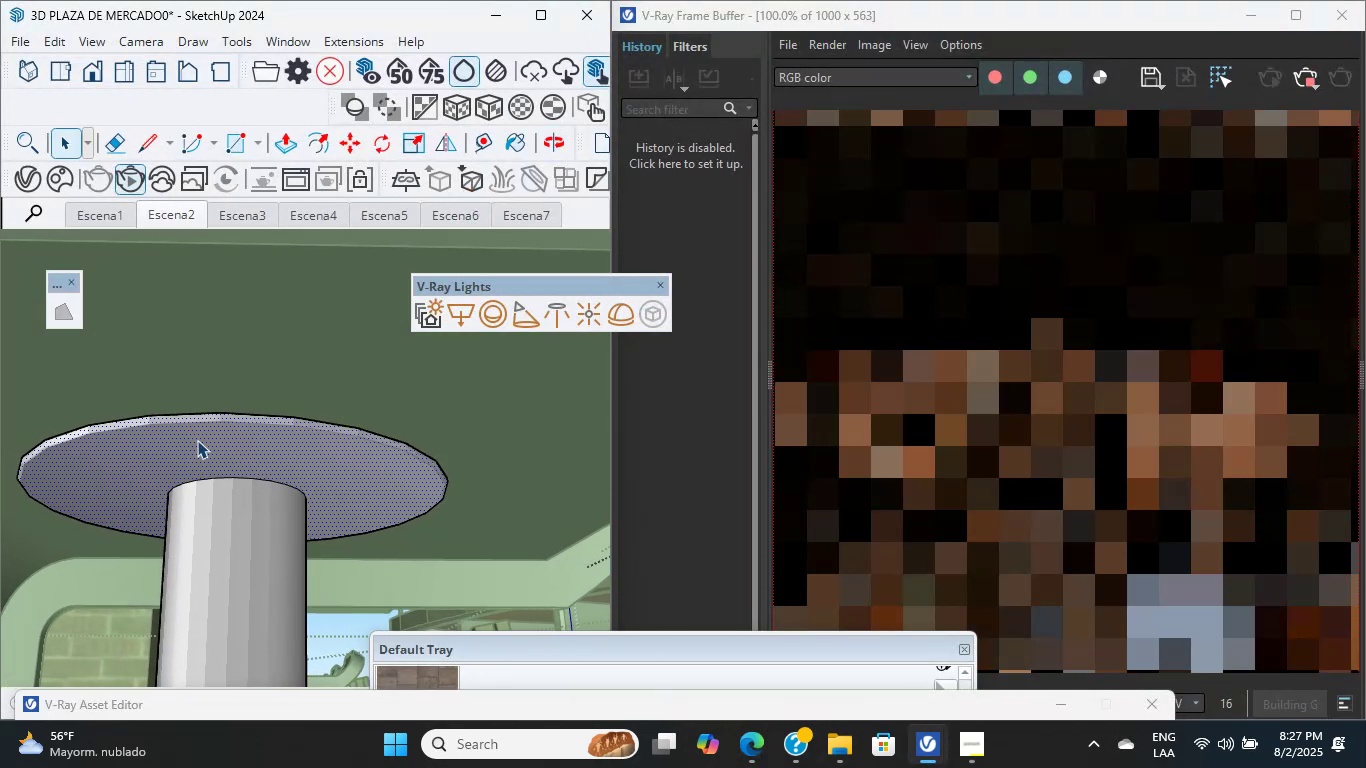 
scroll: coordinate [285, 421], scroll_direction: up, amount: 9.0
 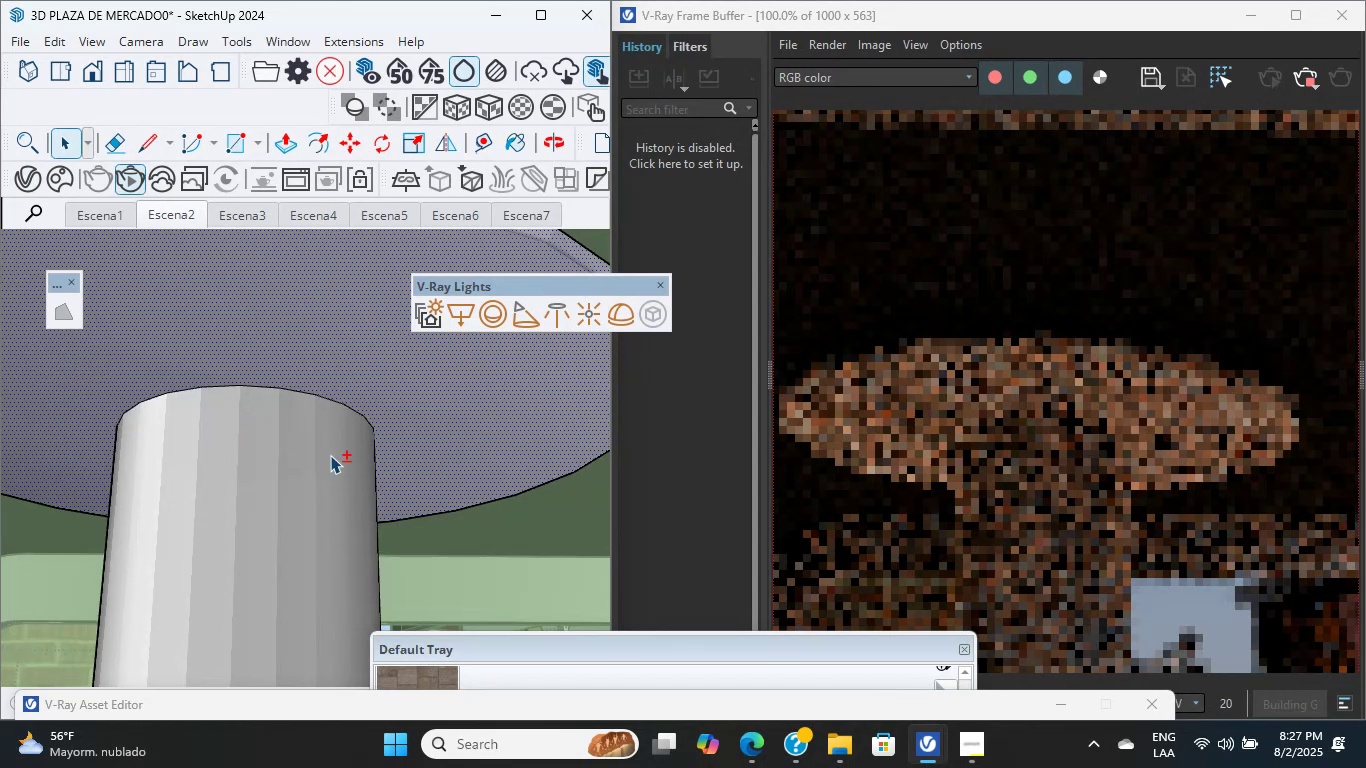 
hold_key(key=ShiftLeft, duration=1.48)
 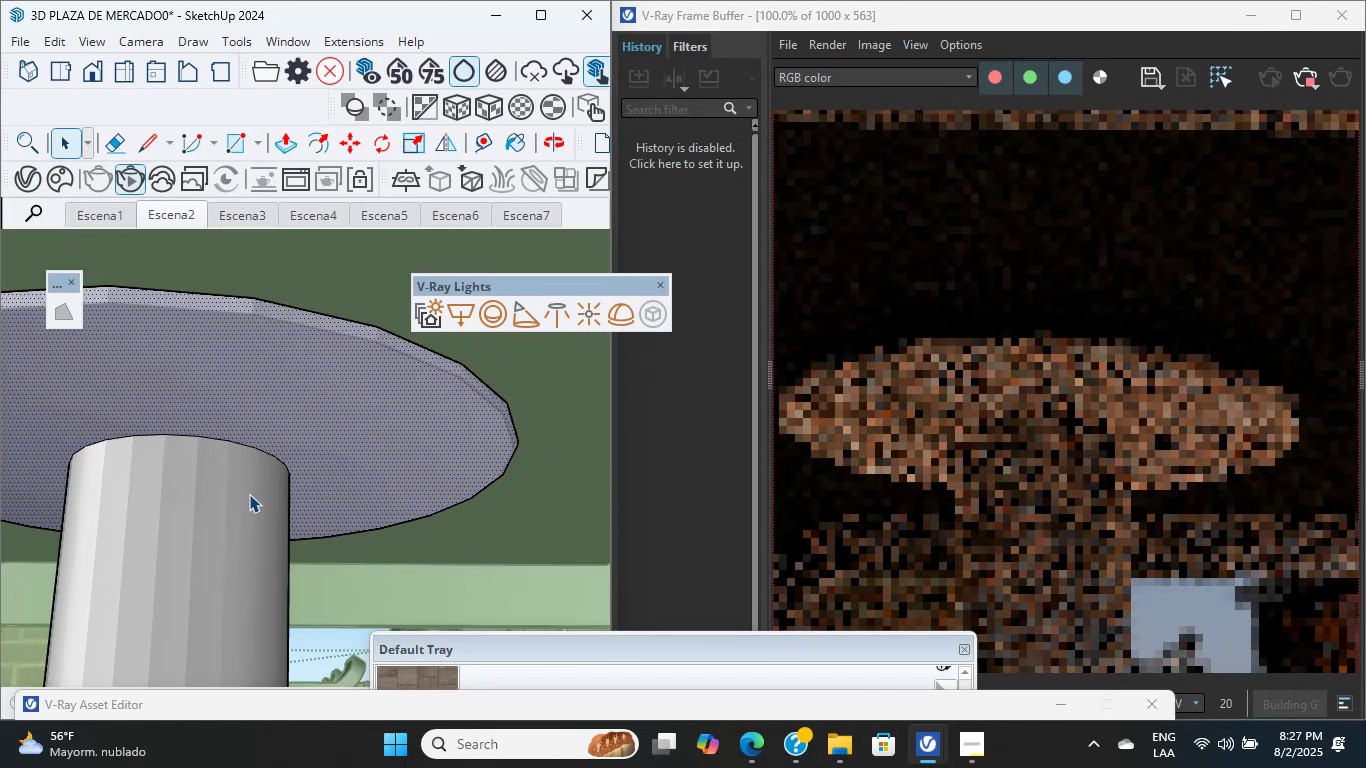 
scroll: coordinate [217, 499], scroll_direction: down, amount: 13.0
 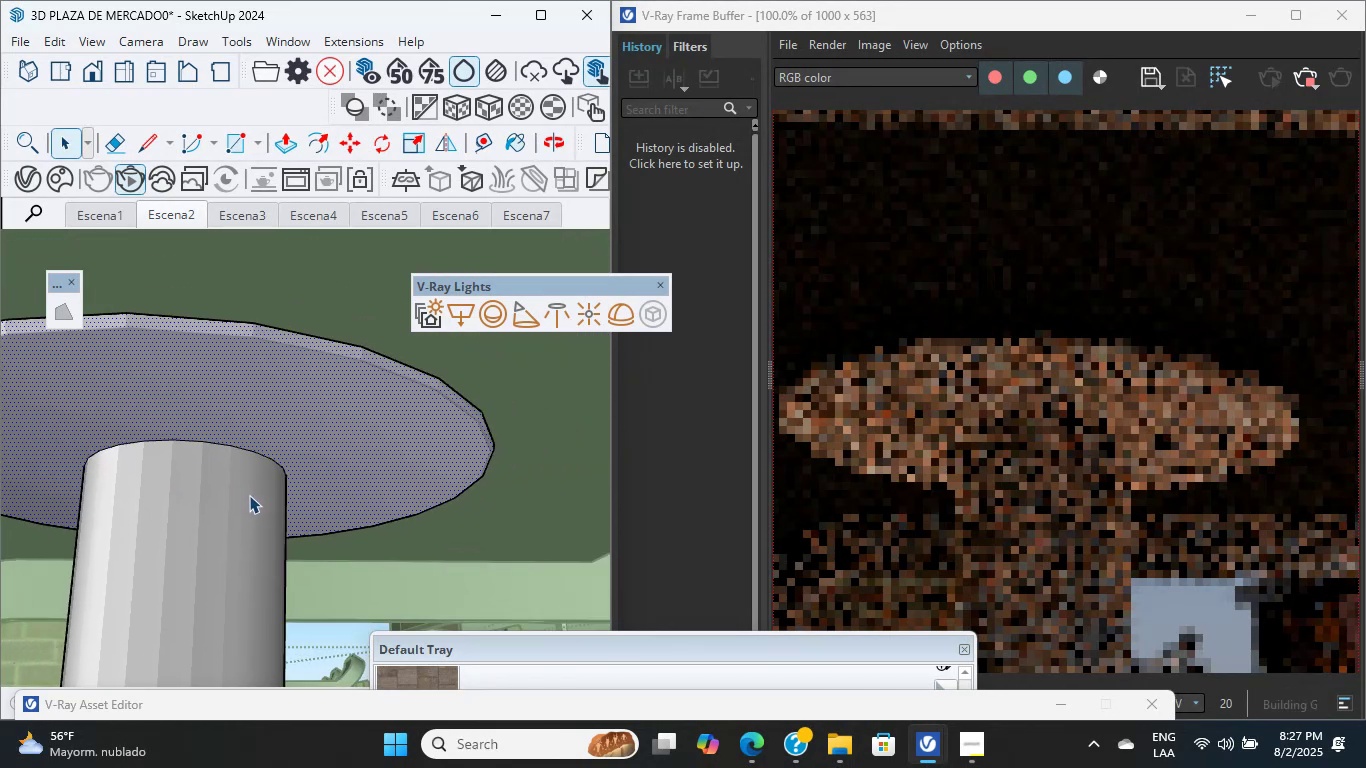 
hold_key(key=ShiftLeft, duration=2.48)
scroll: coordinate [366, 410], scroll_direction: up, amount: 4.0
 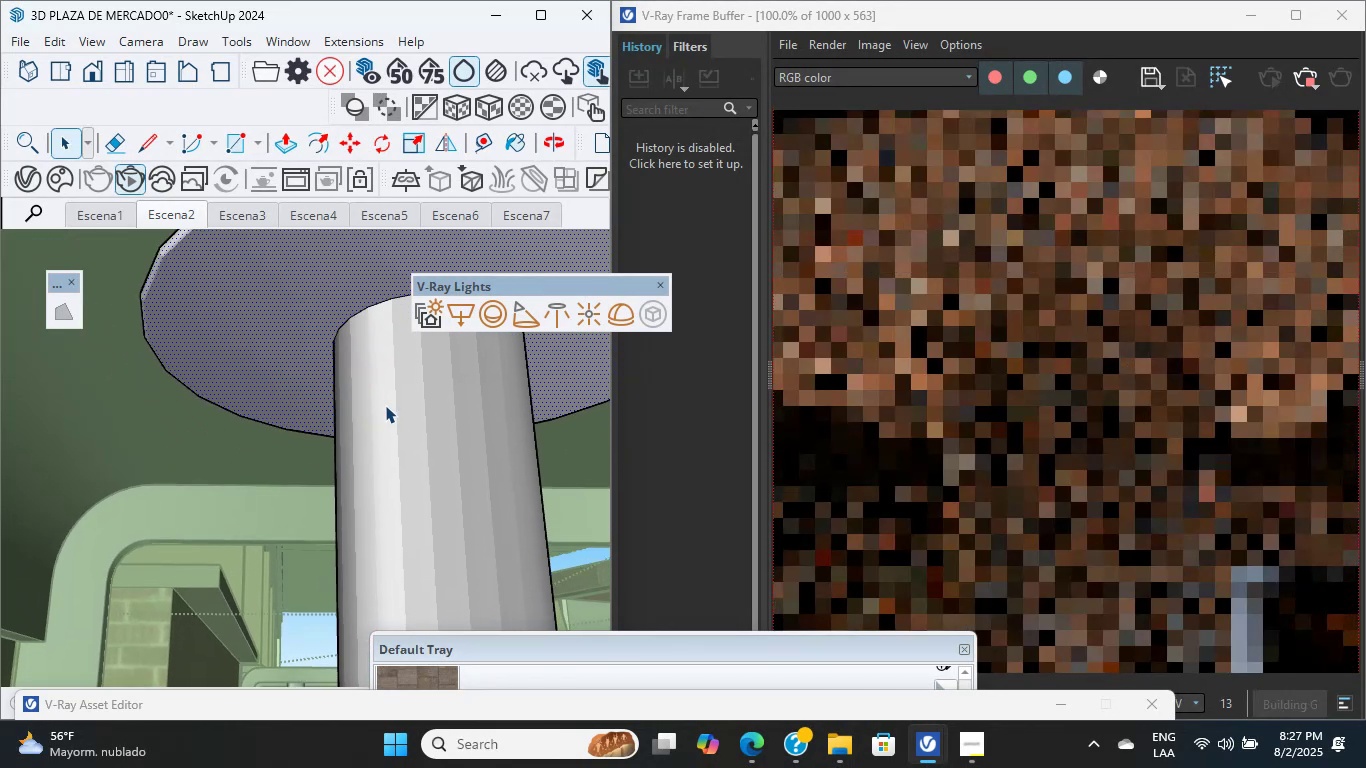 
double_click([385, 405])
 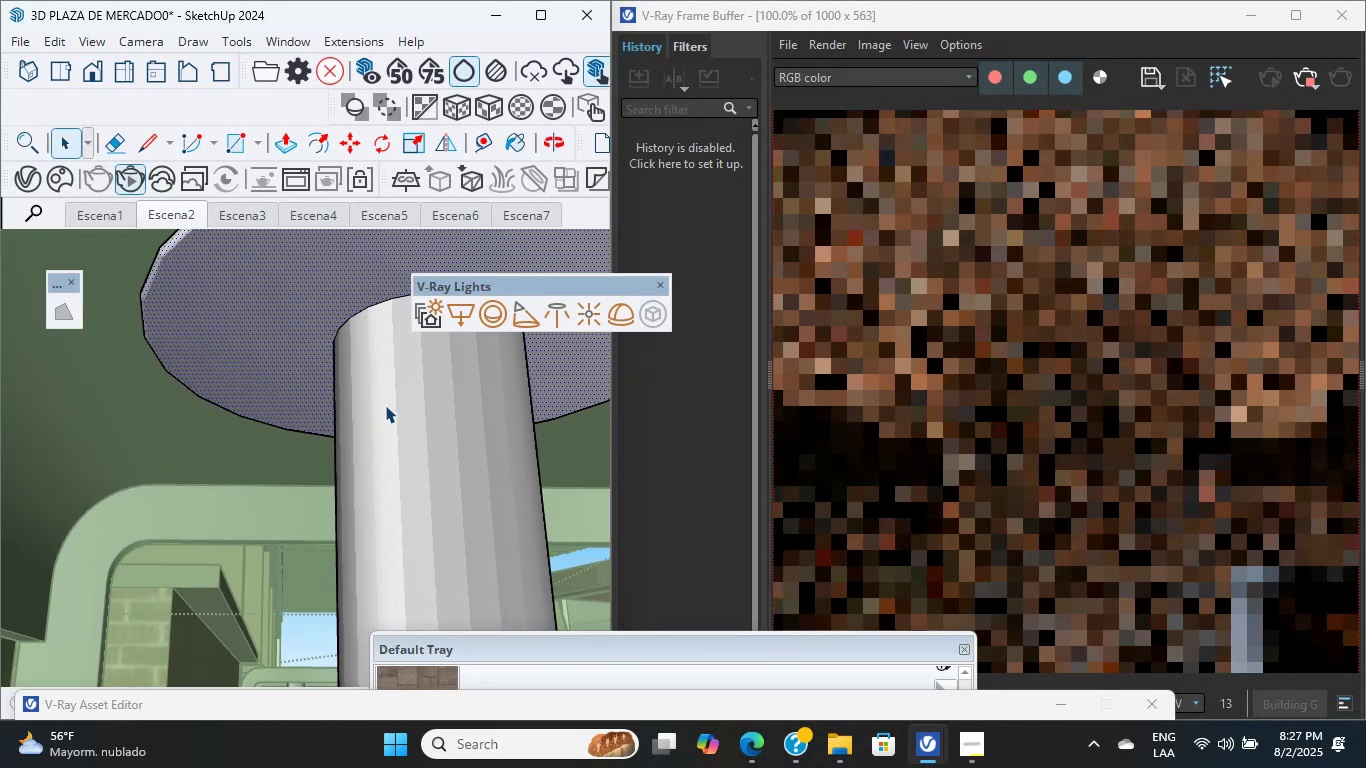 
triple_click([386, 405])
 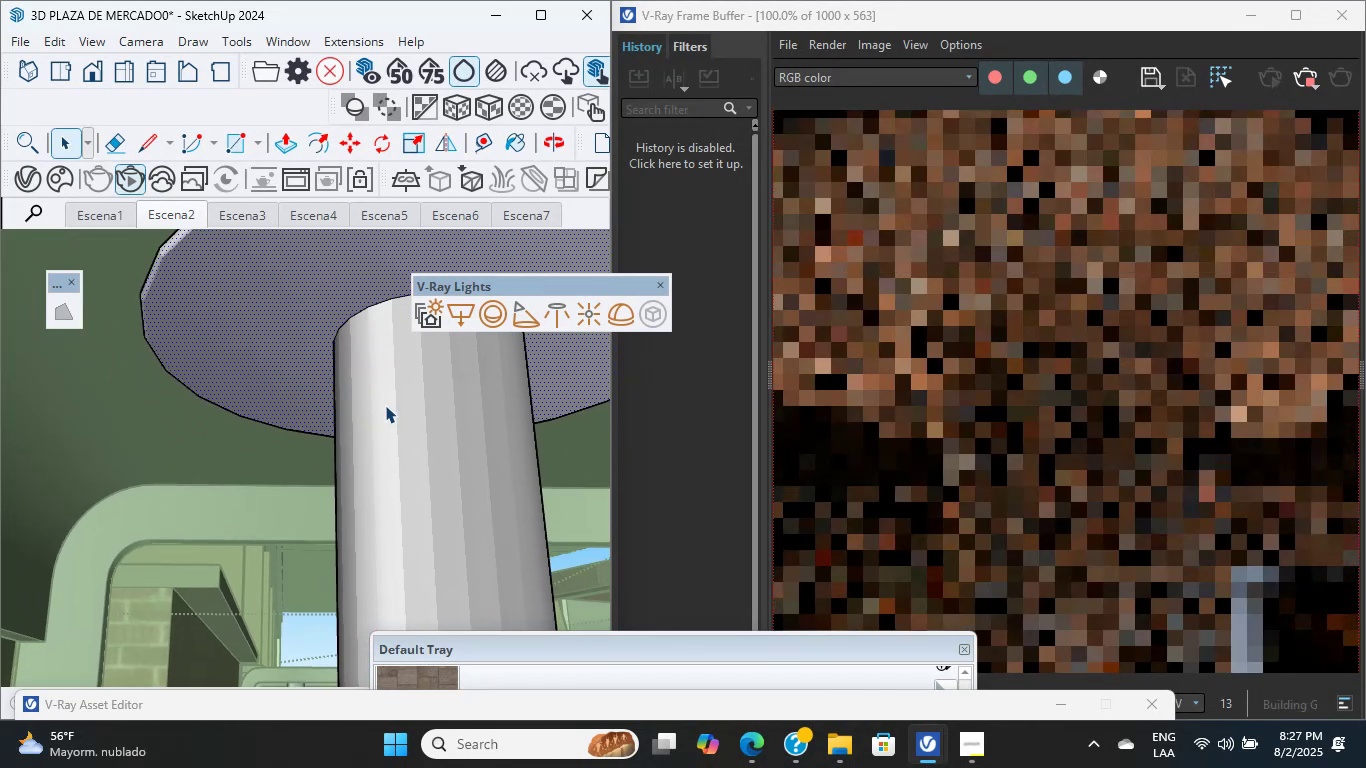 
triple_click([386, 405])
 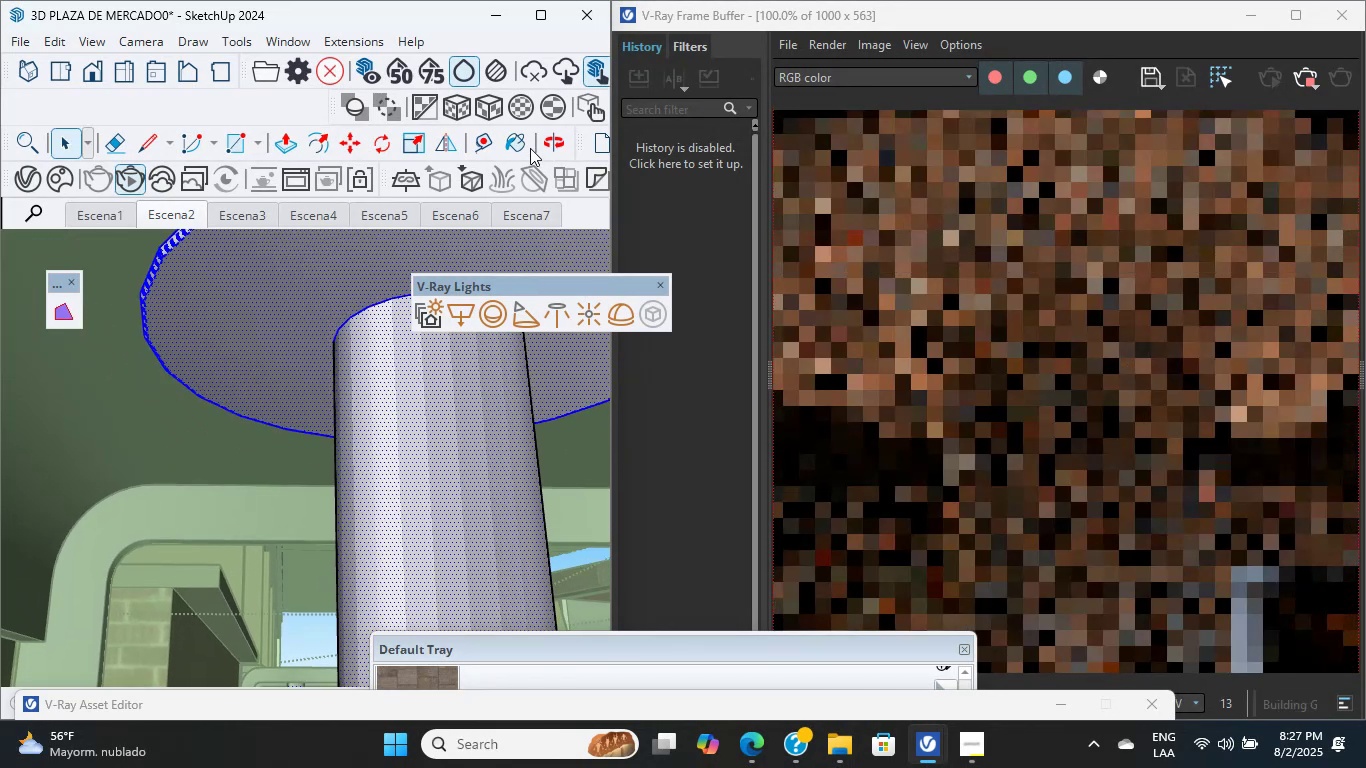 
left_click([519, 140])
 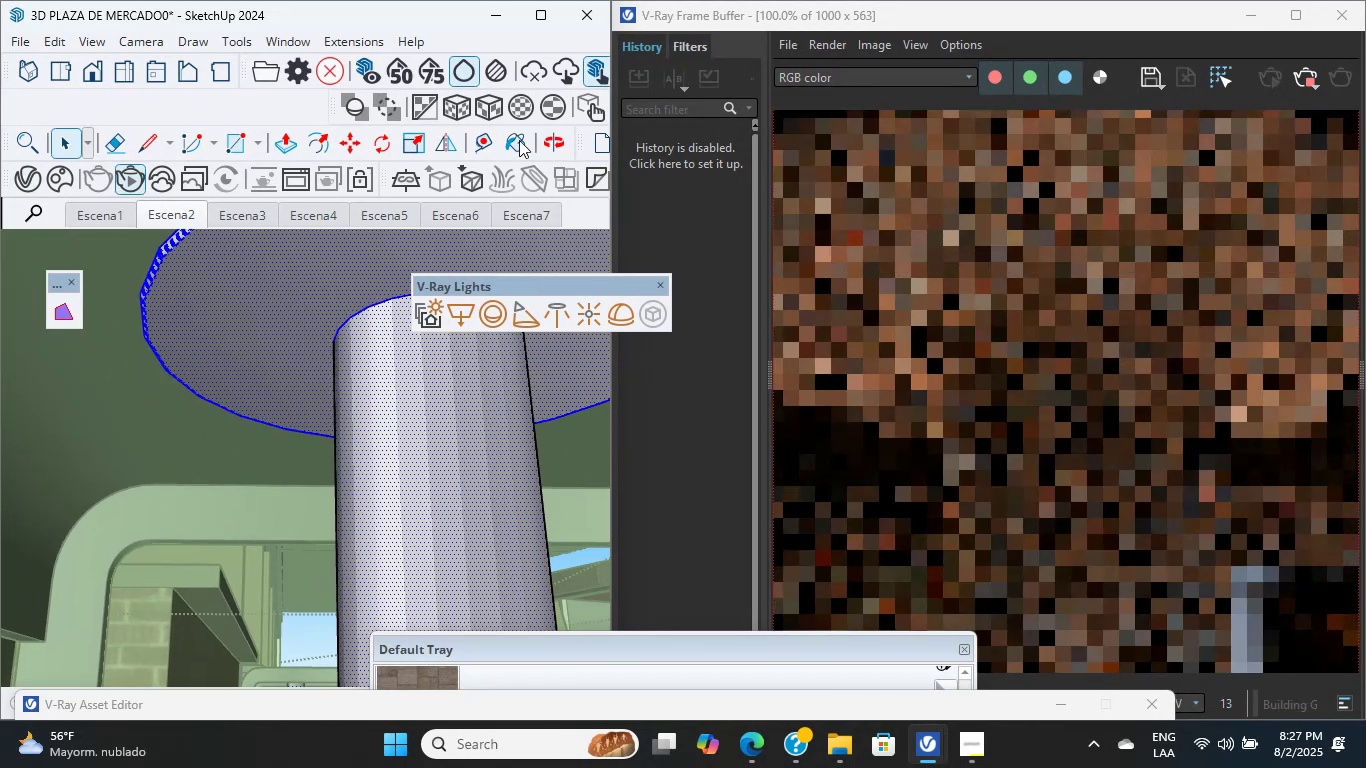 
mouse_move([451, 194])
 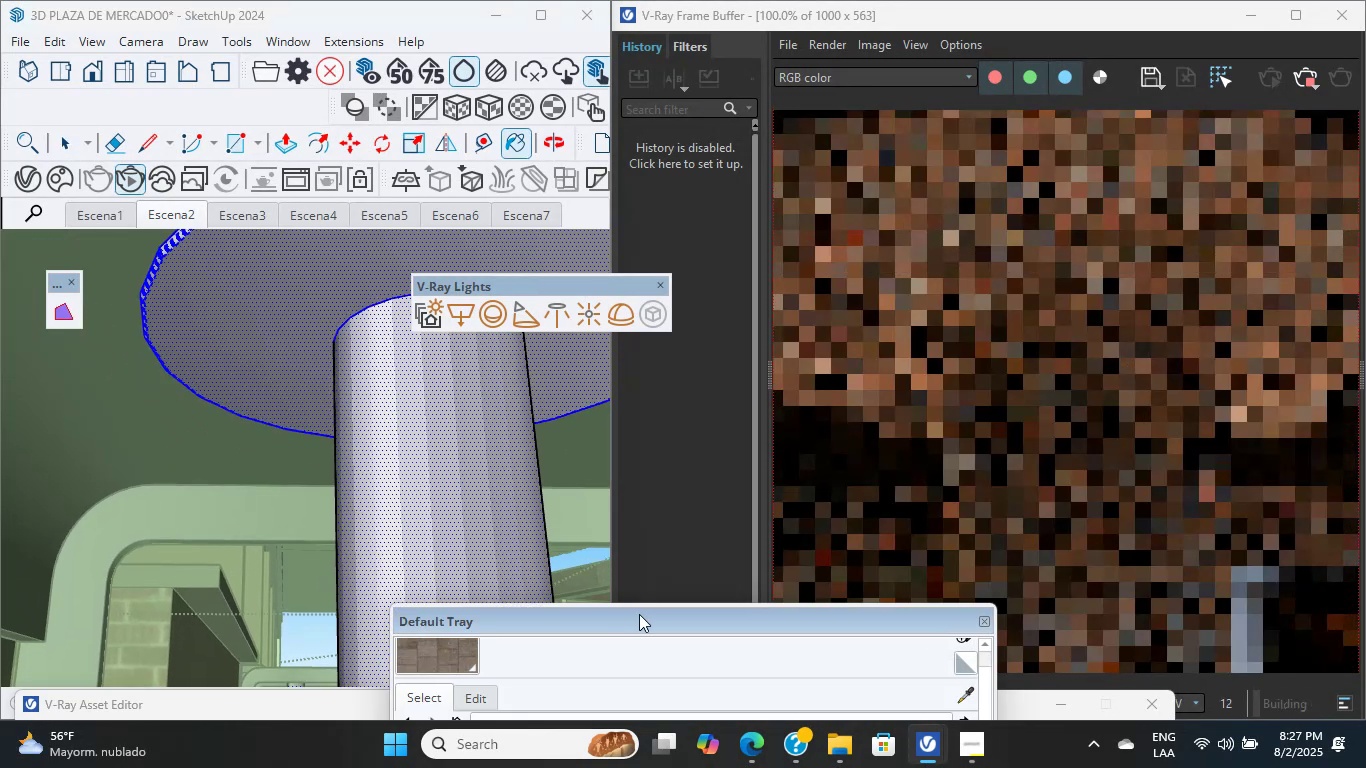 
left_click_drag(start_coordinate=[619, 642], to_coordinate=[739, 93])
 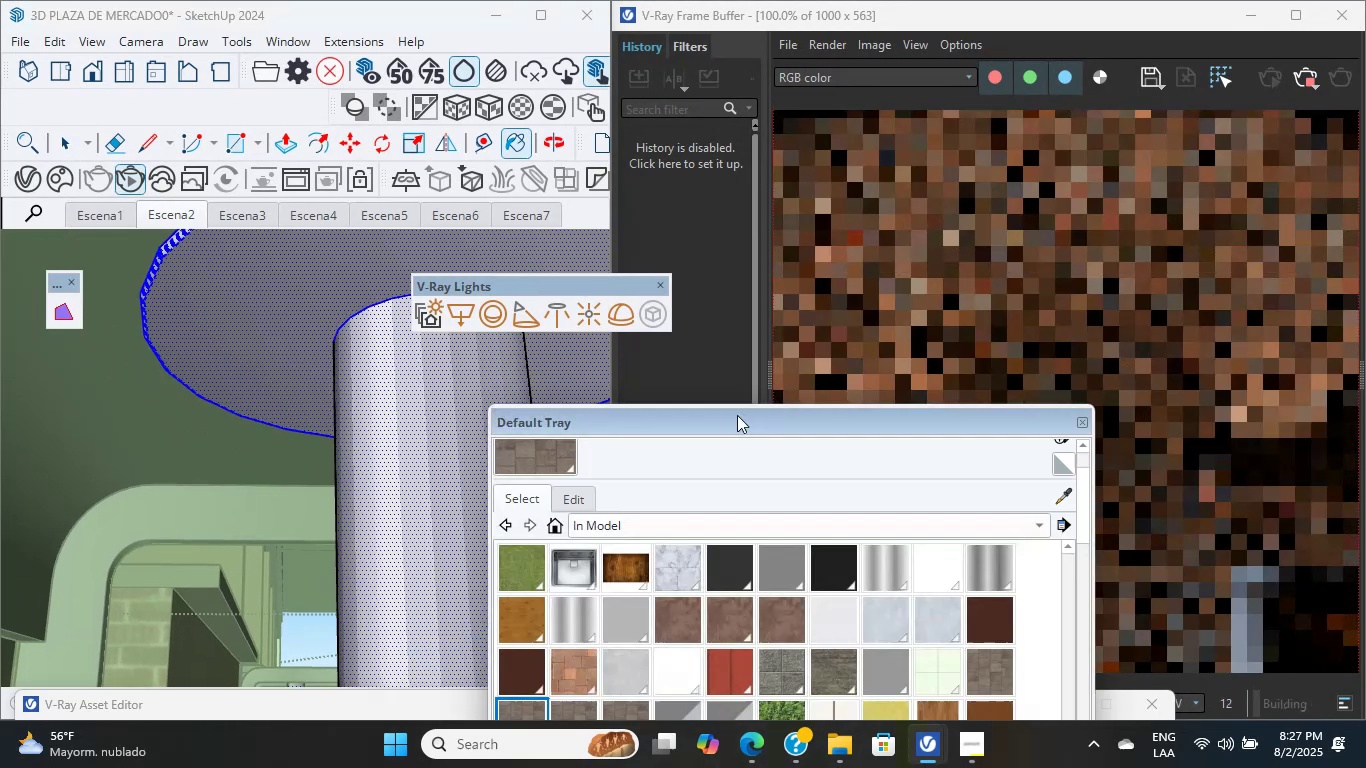 
scroll: coordinate [776, 225], scroll_direction: up, amount: 2.0
 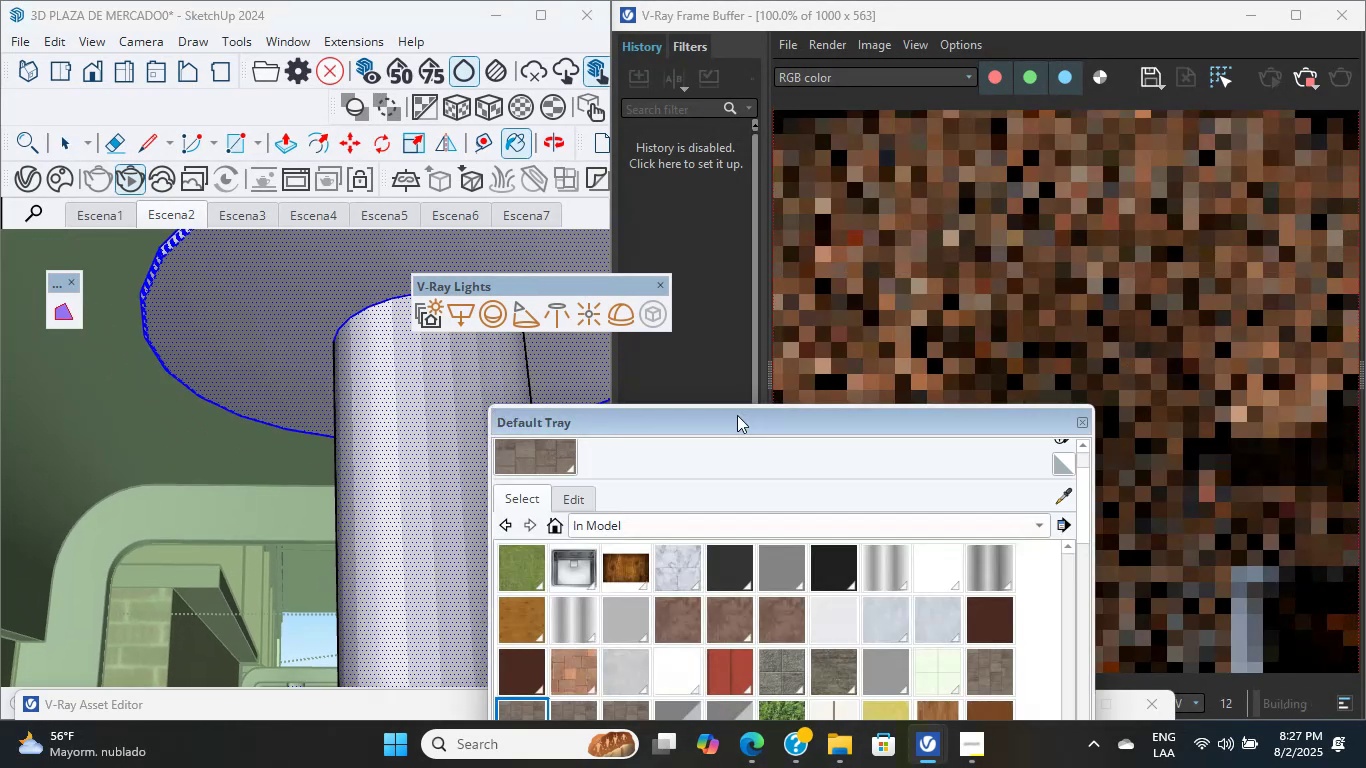 
left_click([779, 207])
 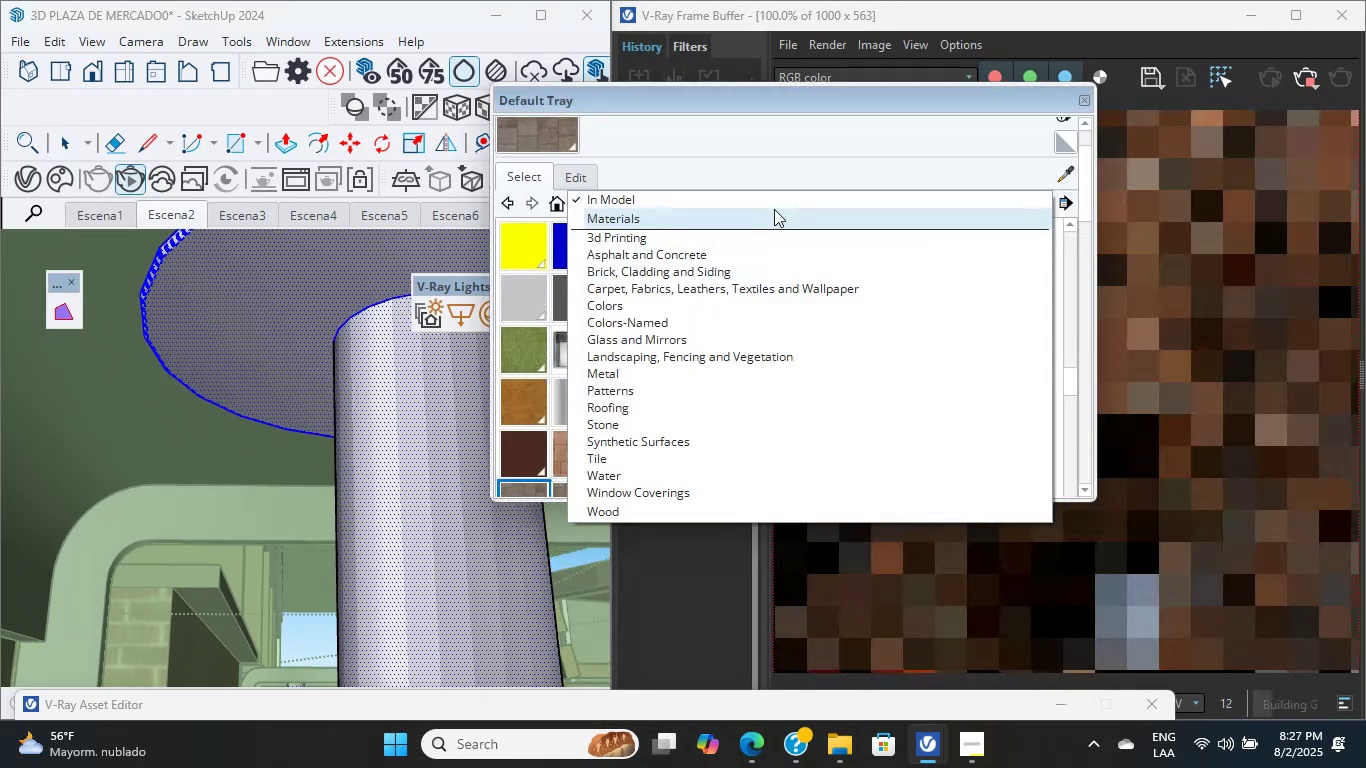 
left_click([795, 154])
 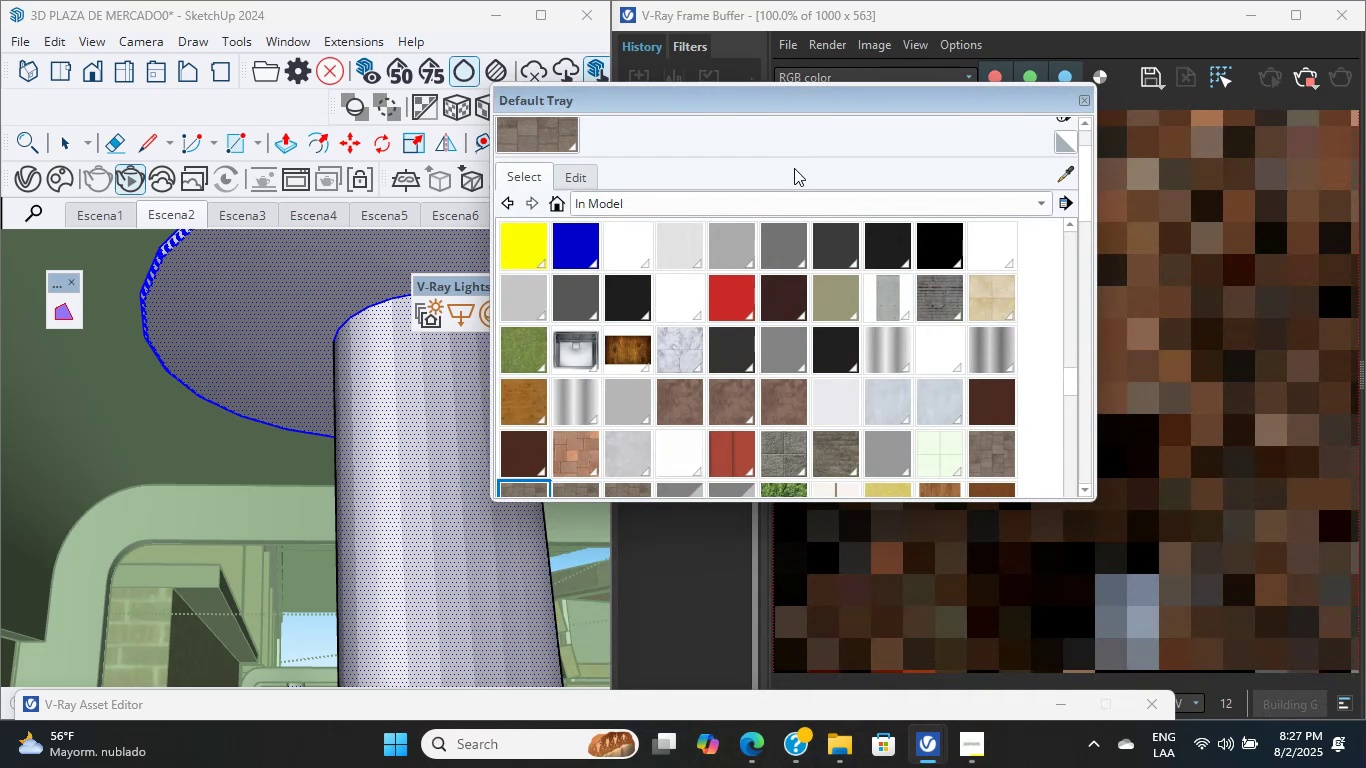 
scroll: coordinate [767, 223], scroll_direction: up, amount: 4.0
 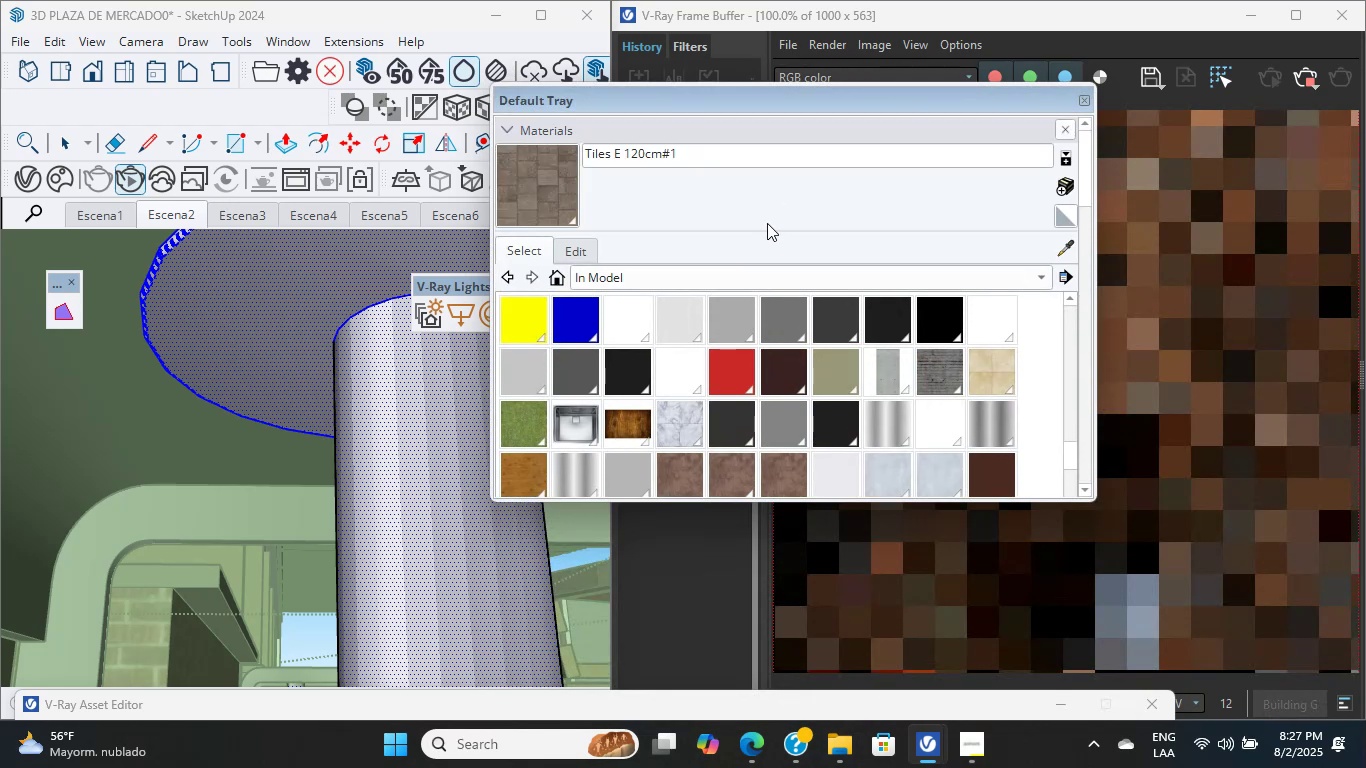 
left_click([767, 223])
 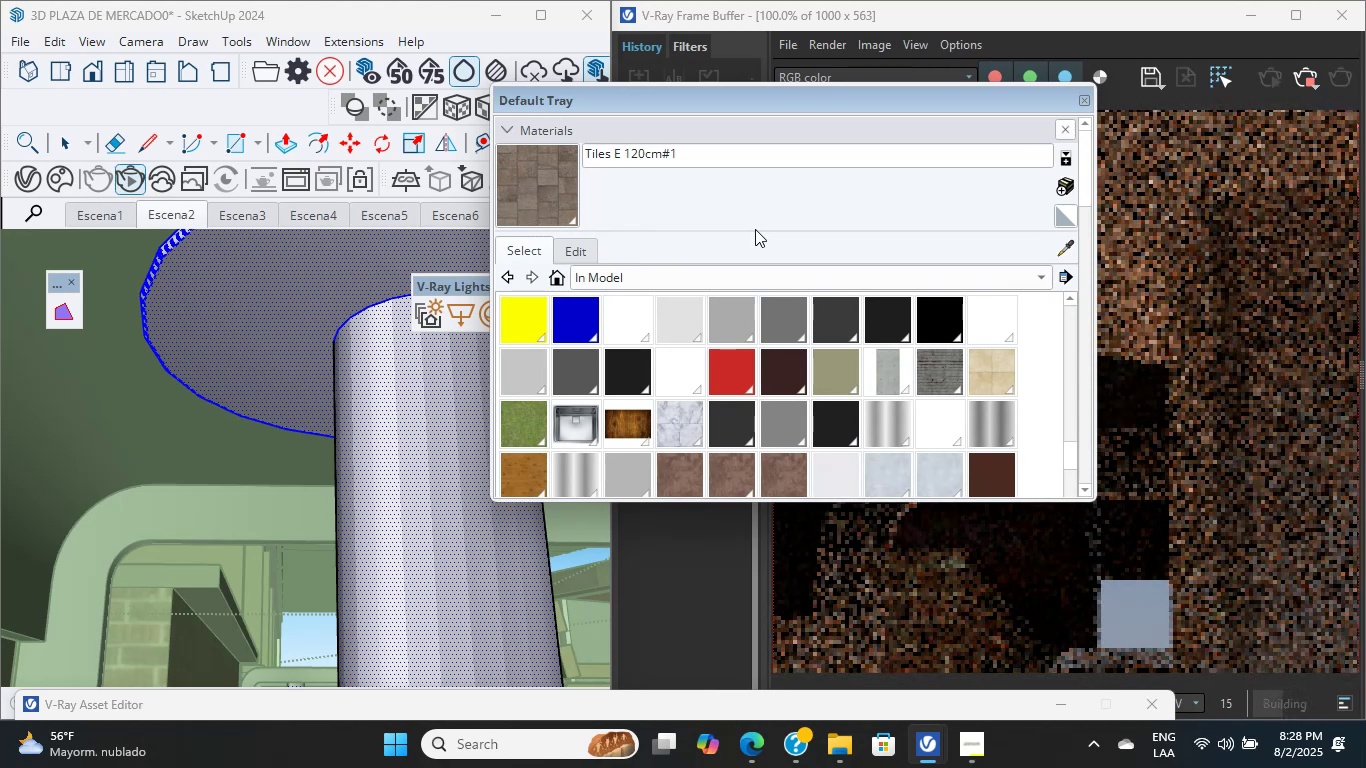 
wait(14.15)
 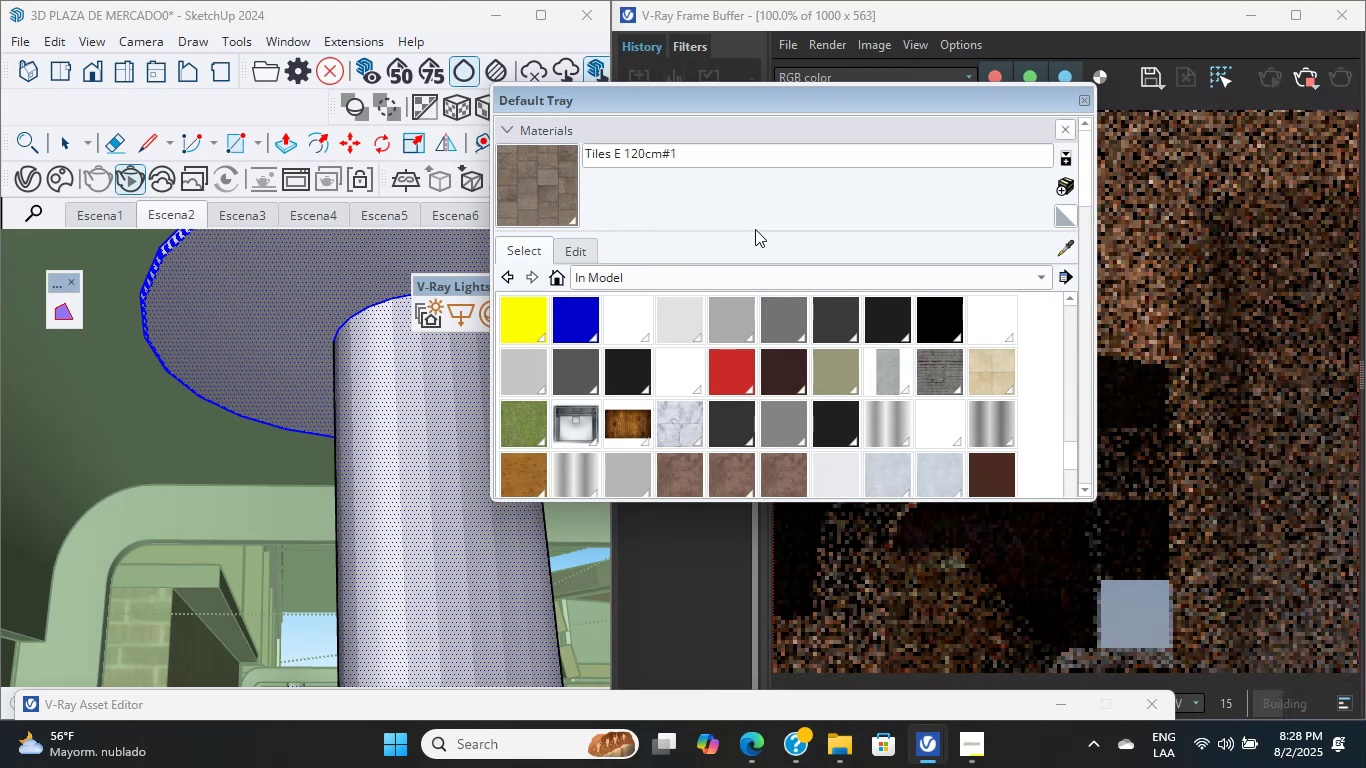 
scroll: coordinate [409, 373], scroll_direction: up, amount: 14.0
 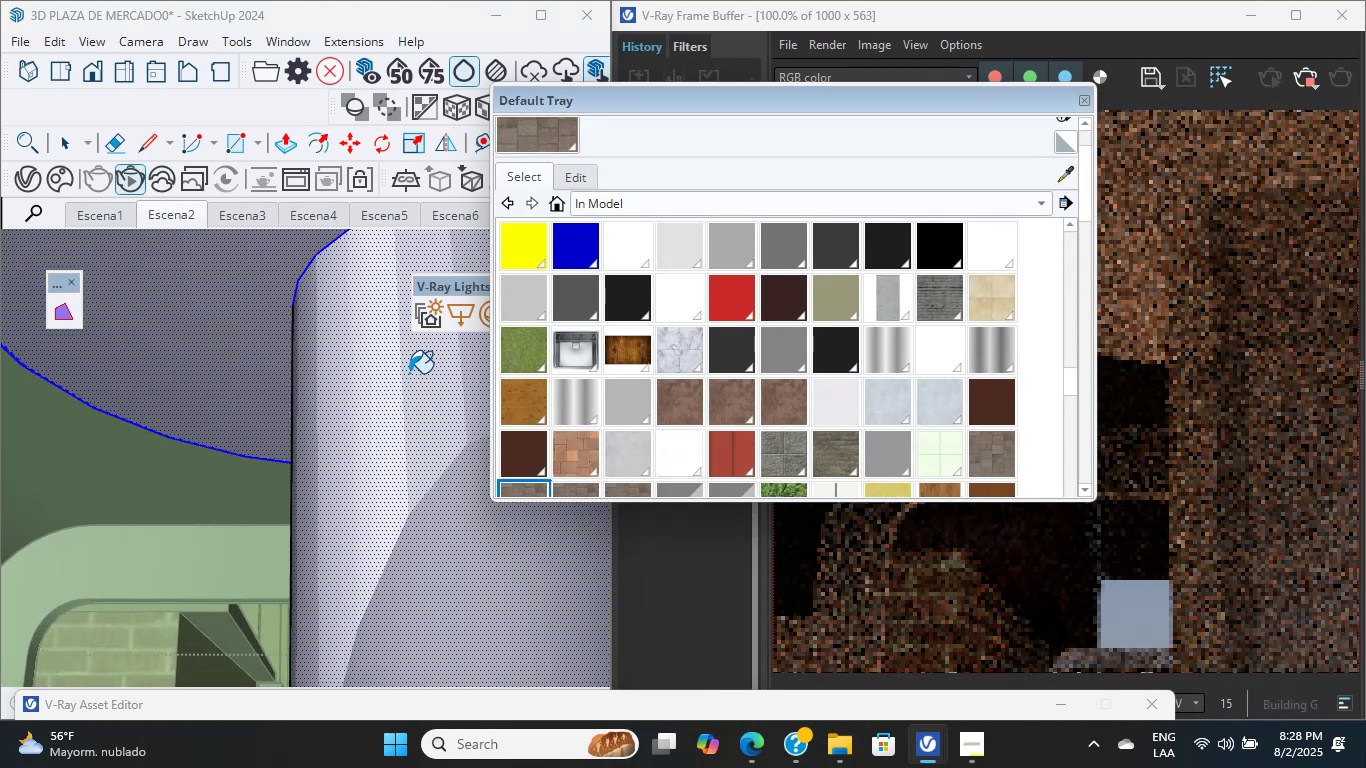 
left_click([690, 127])
 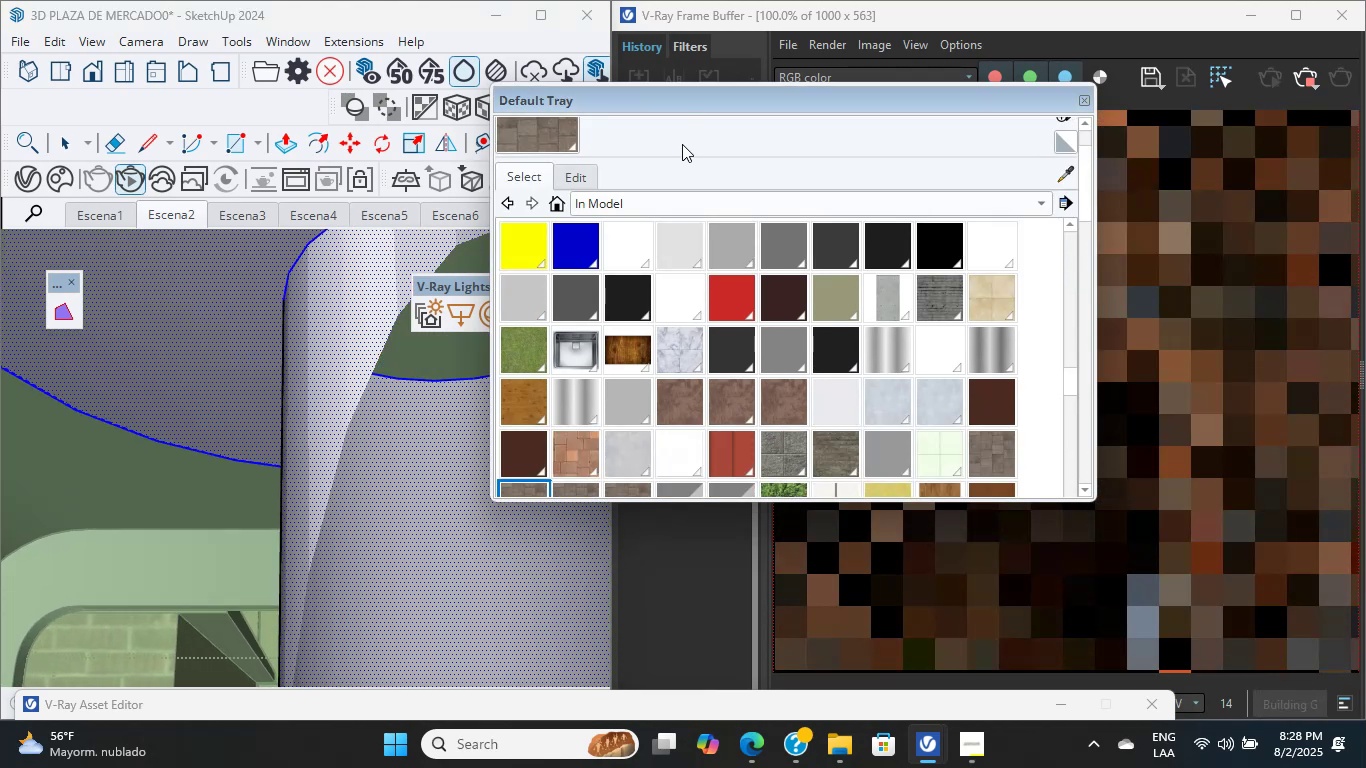 
left_click([682, 144])
 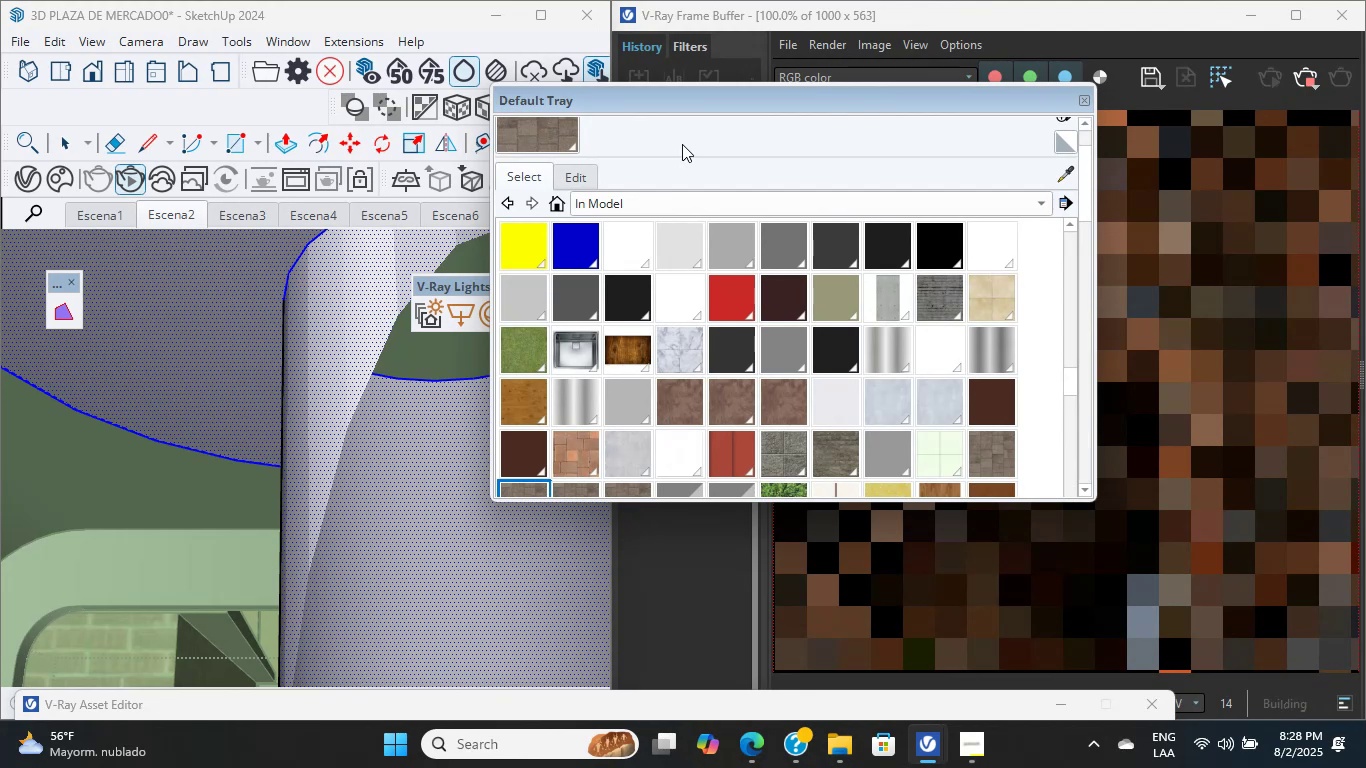 
left_click([682, 144])
 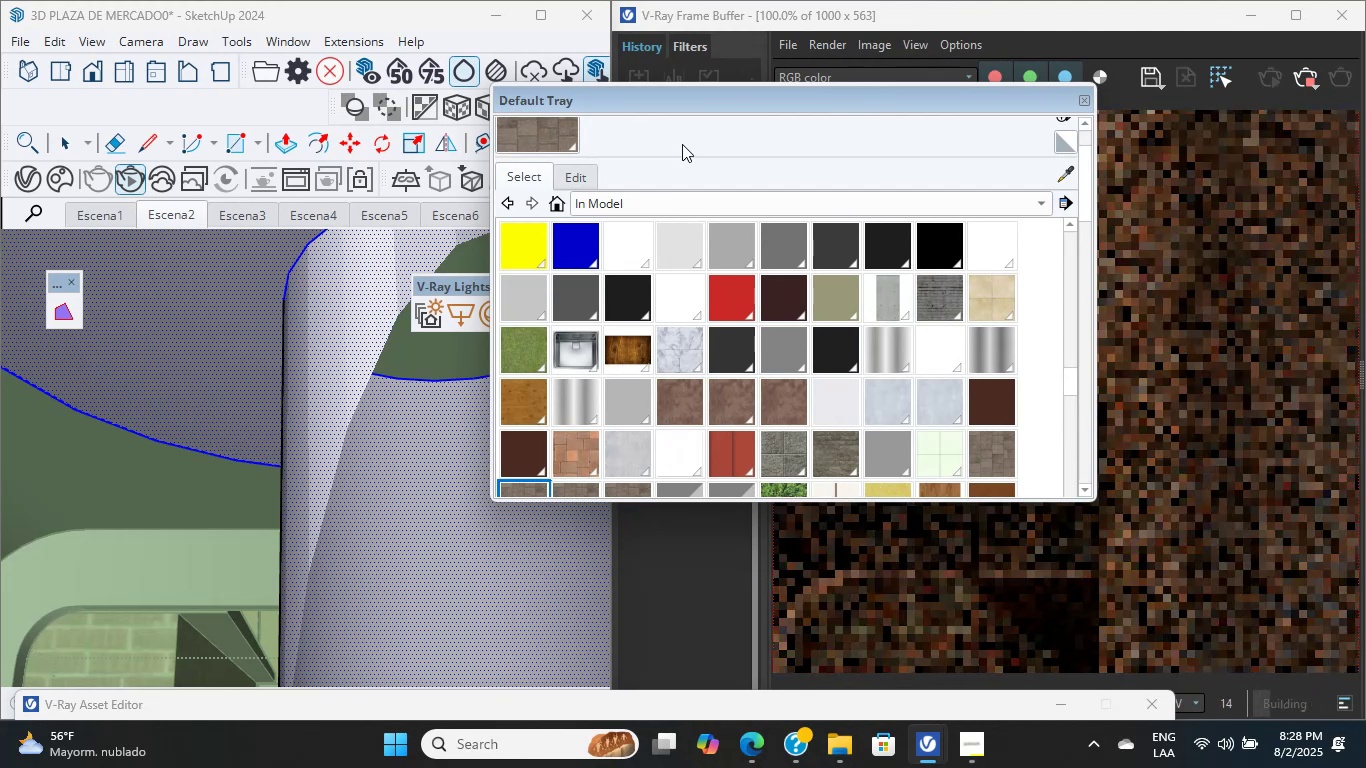 
wait(6.25)
 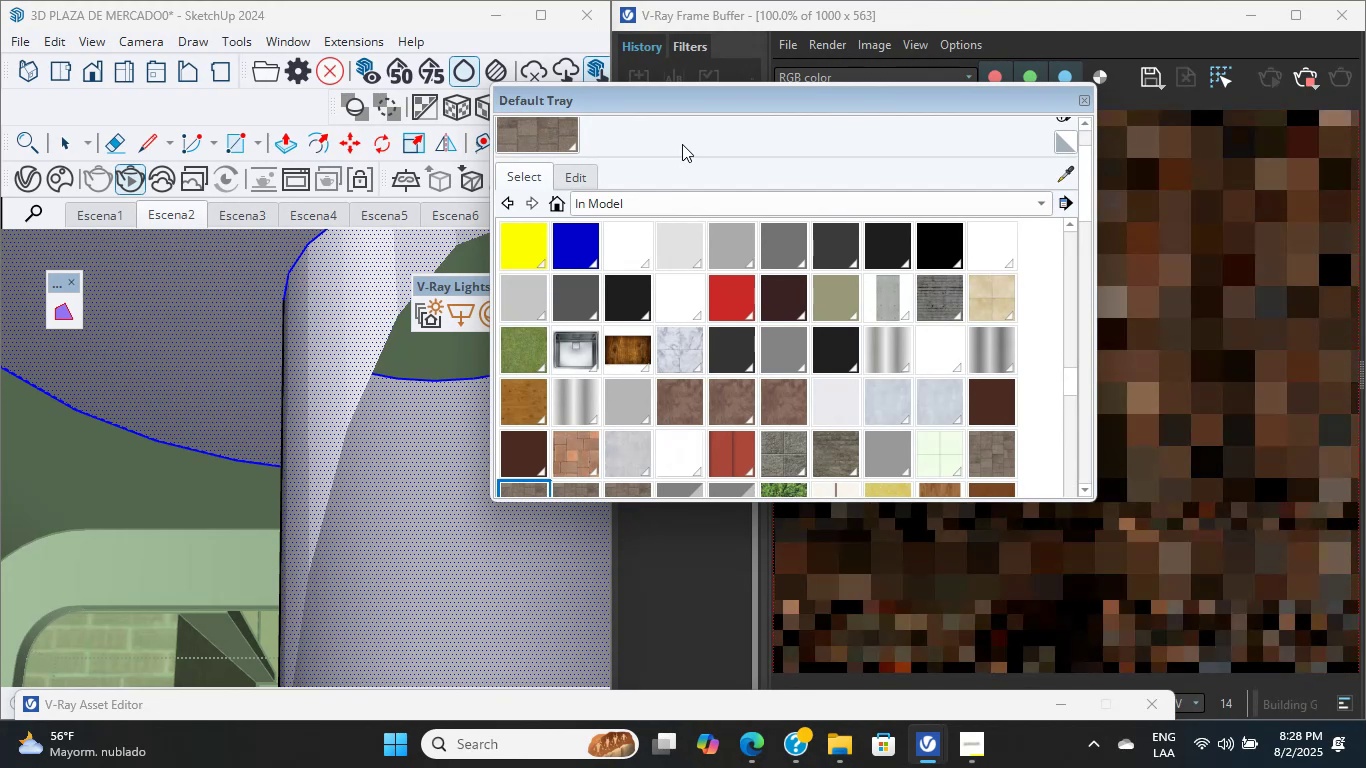 
double_click([682, 144])
 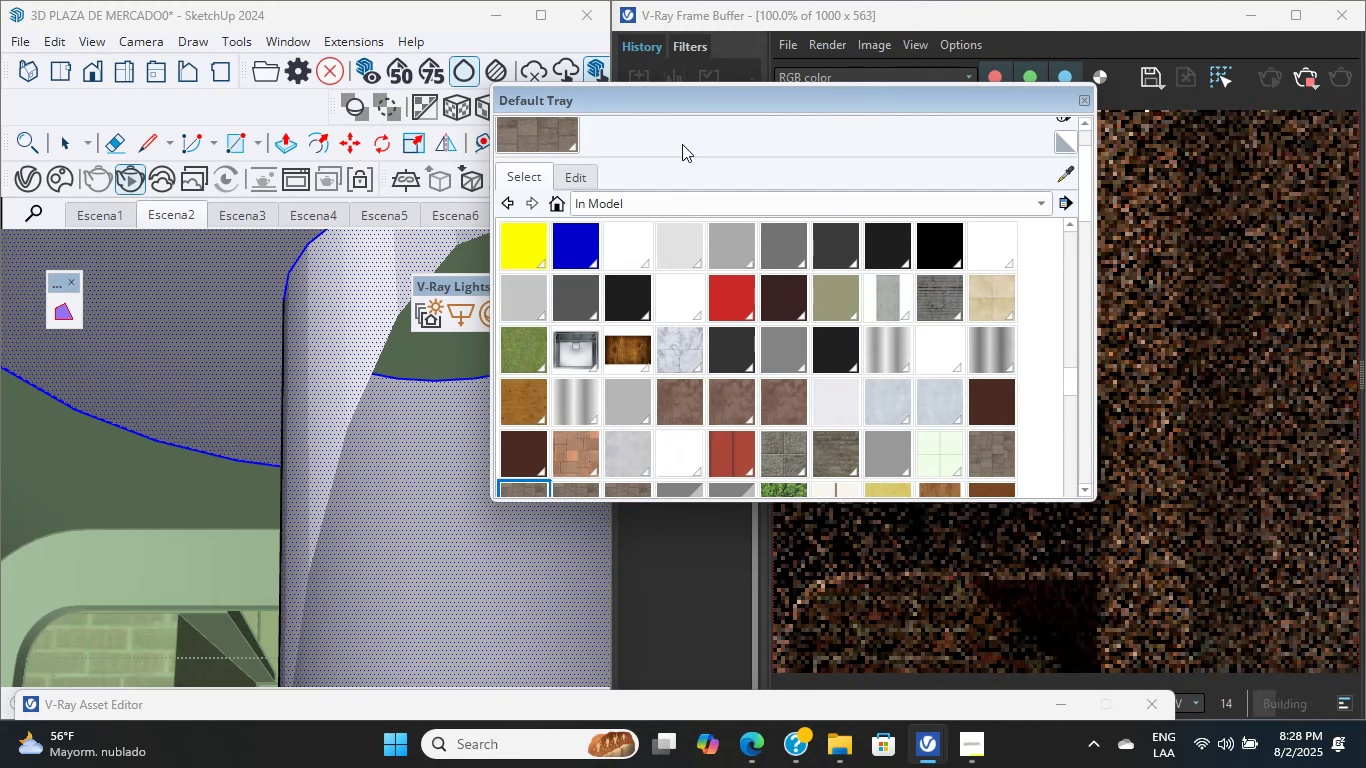 
triple_click([682, 144])
 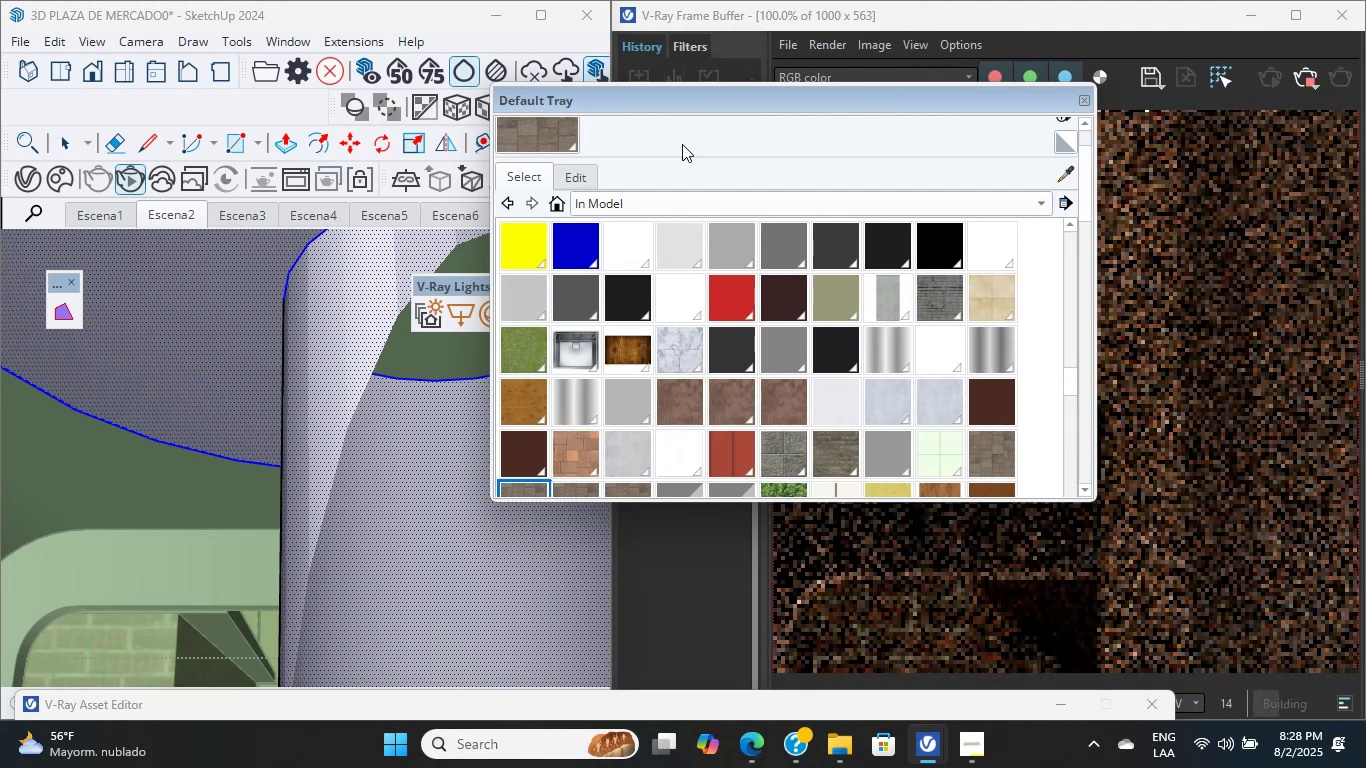 
triple_click([682, 144])
 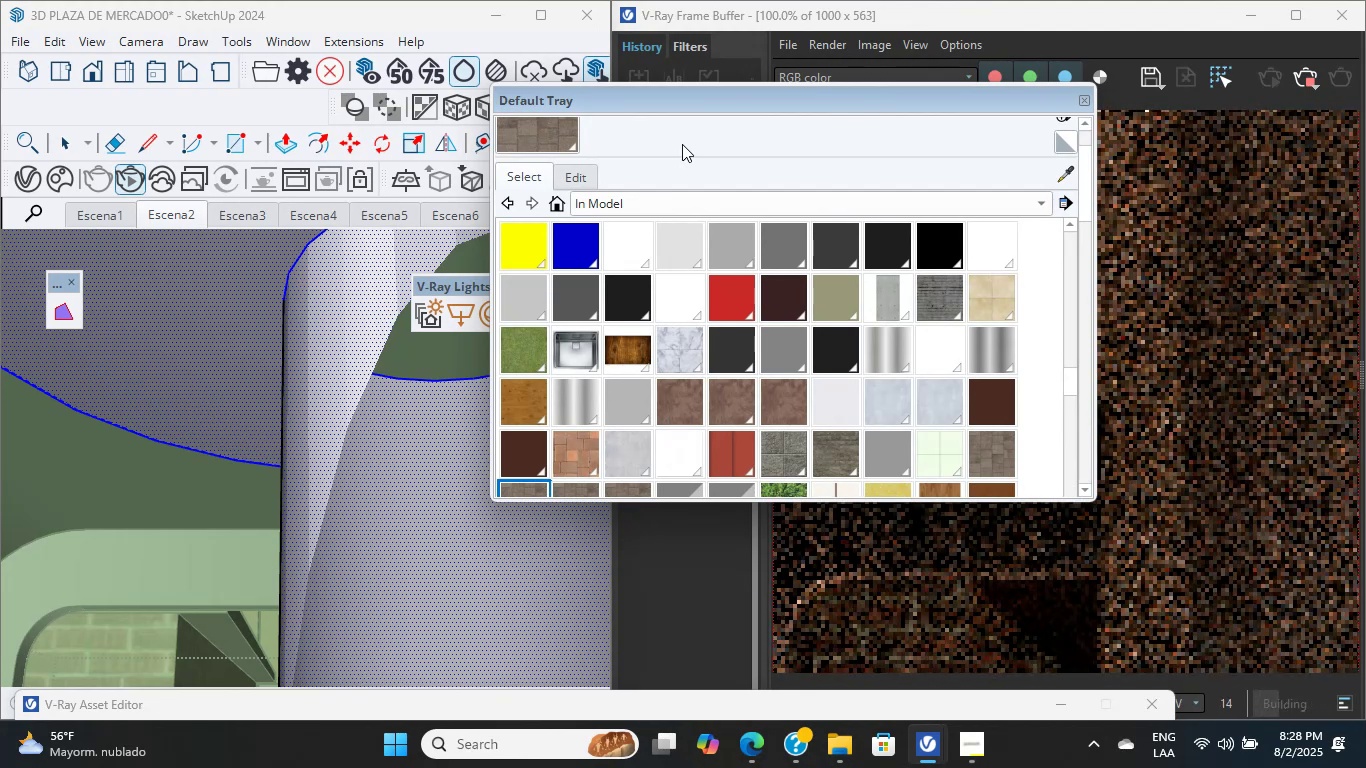 
triple_click([682, 144])
 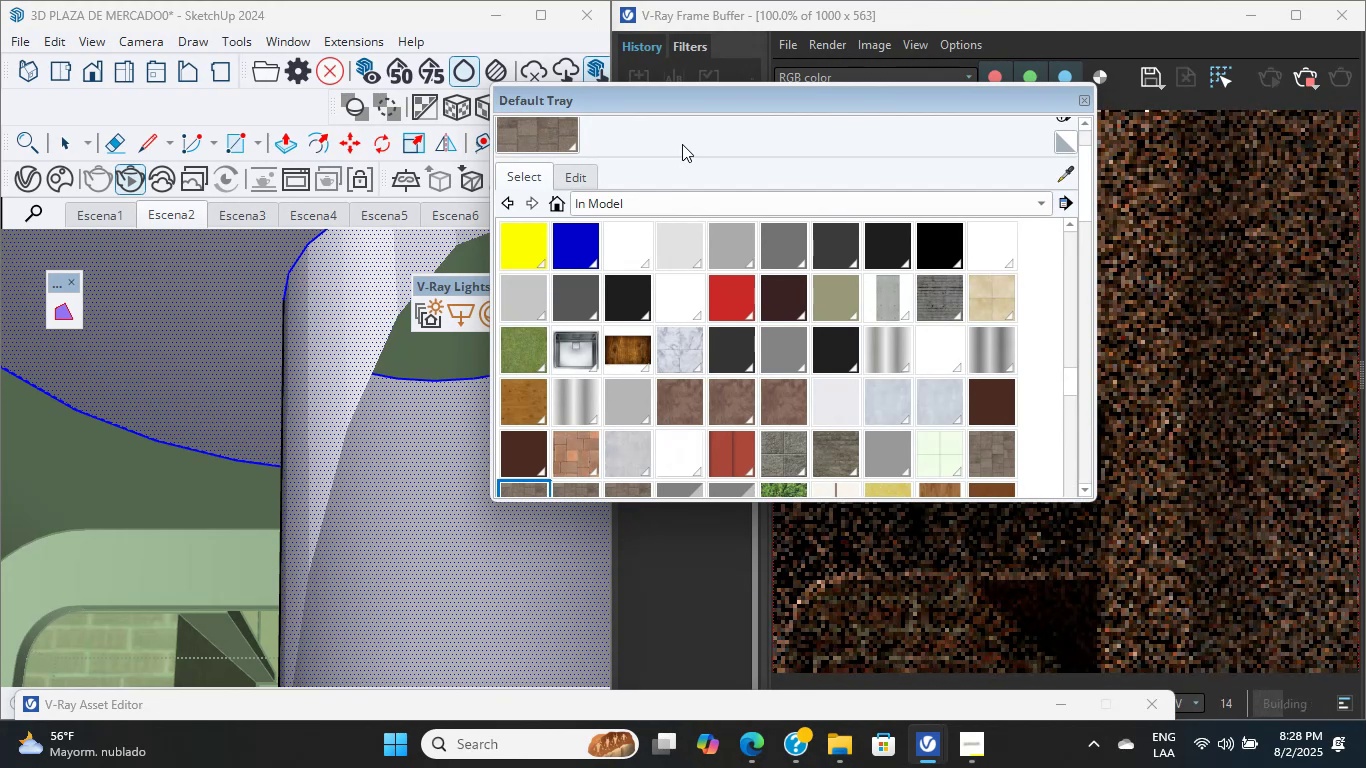 
double_click([682, 144])
 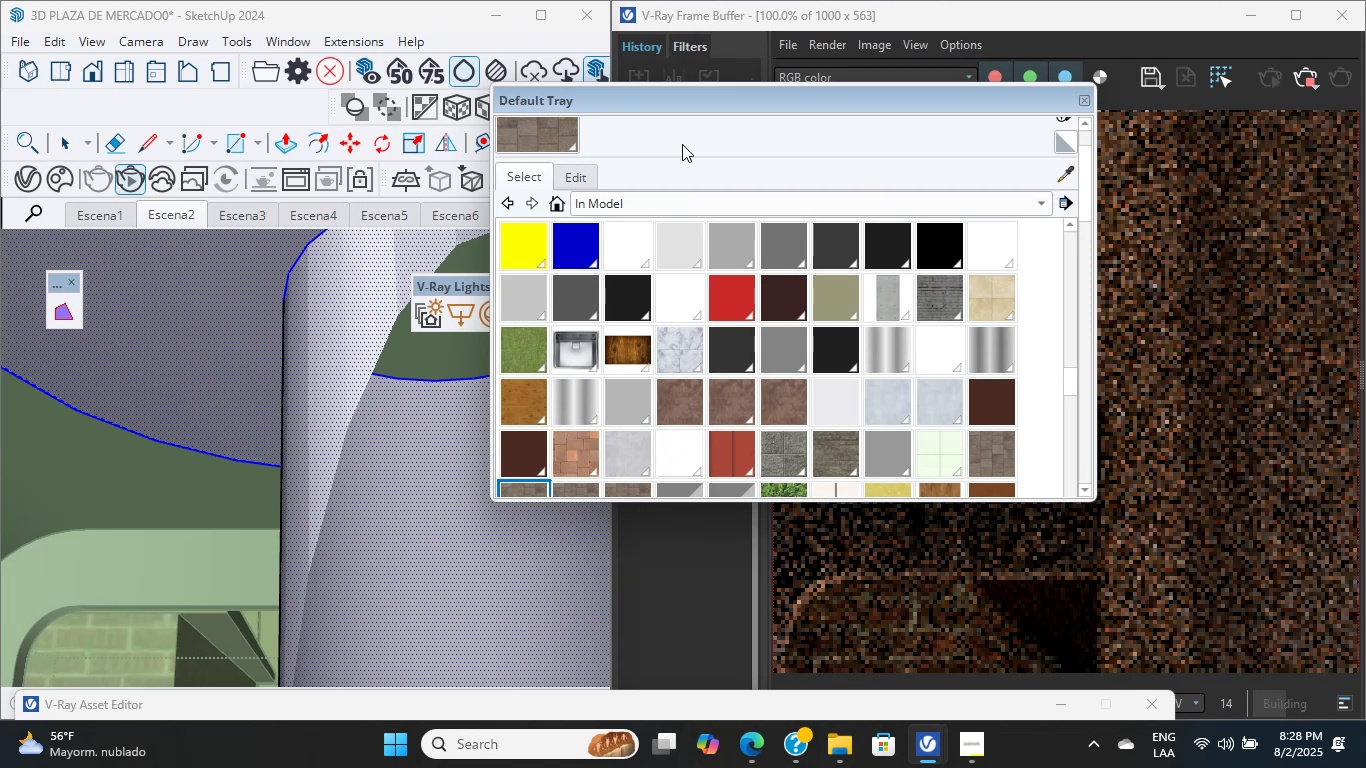 
double_click([682, 144])
 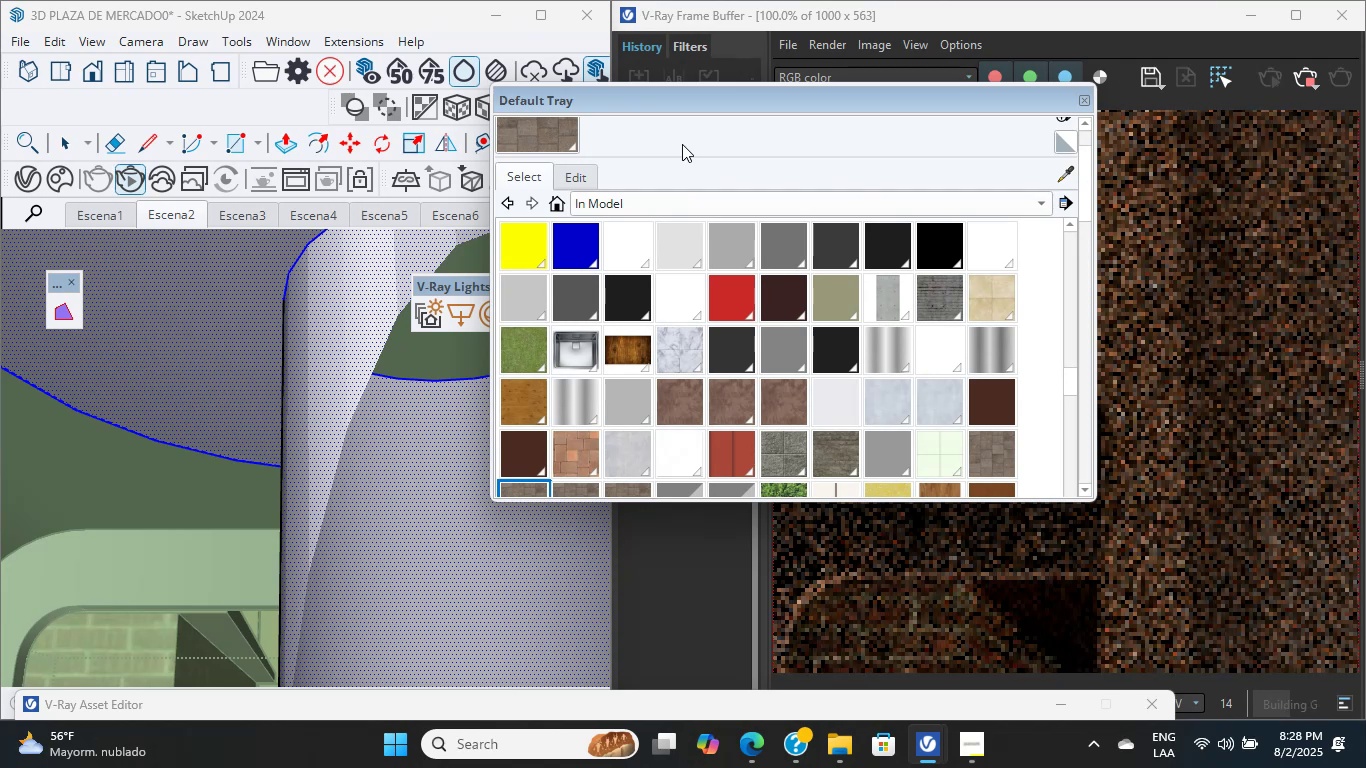 
triple_click([682, 144])
 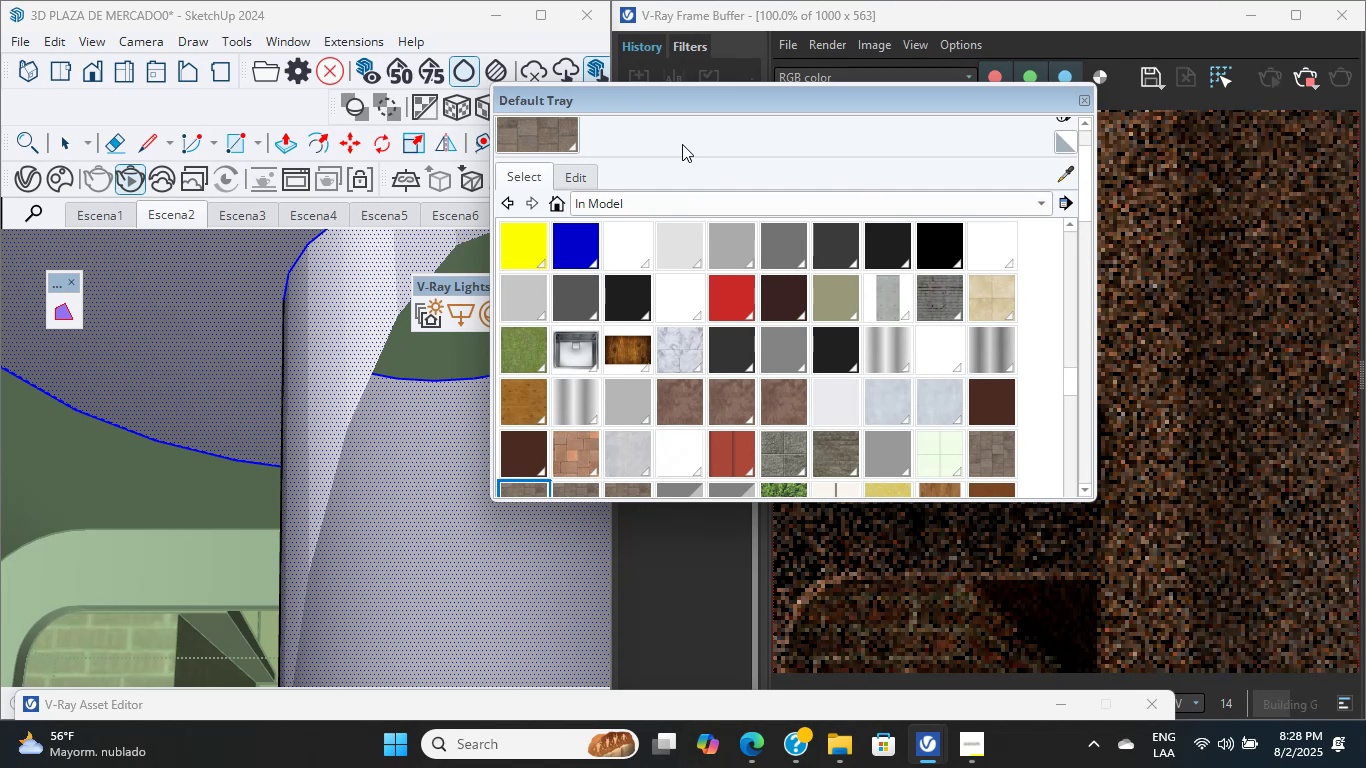 
triple_click([682, 144])
 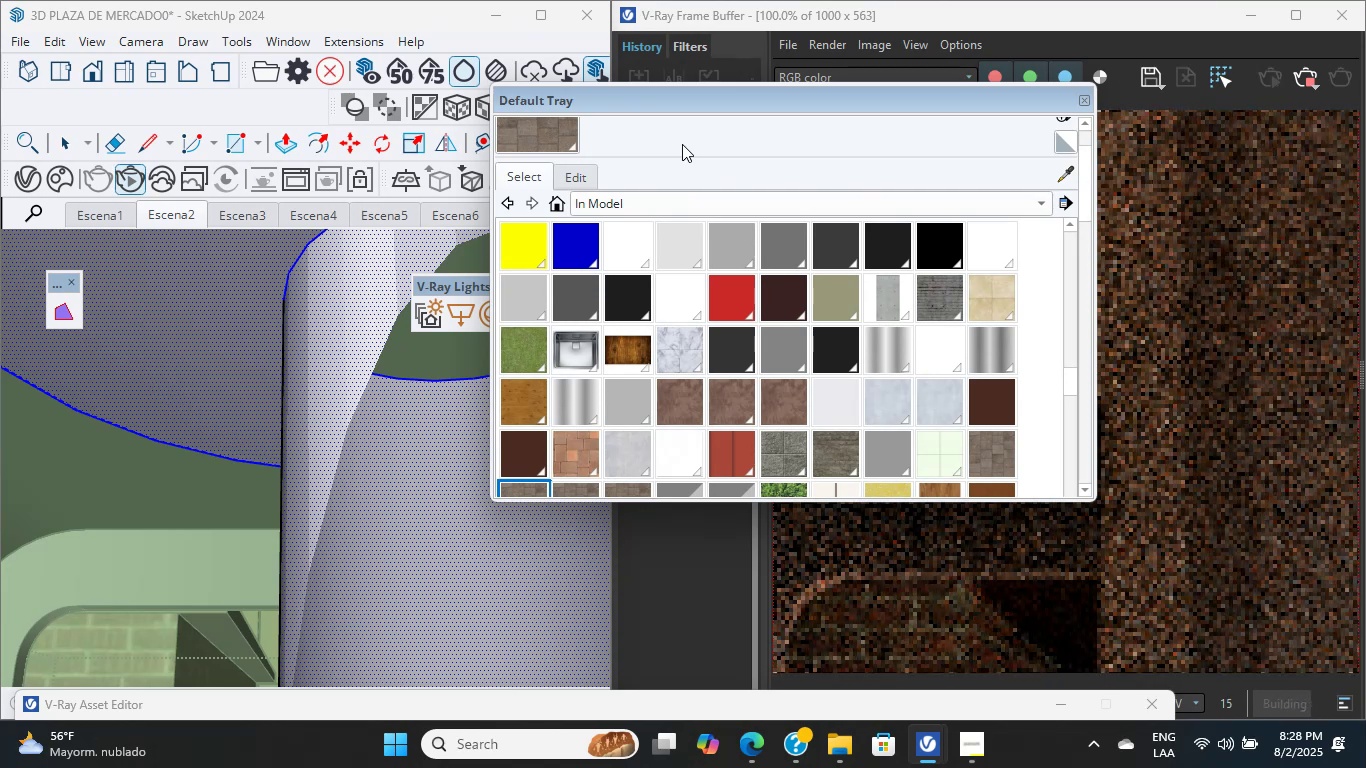 
wait(7.83)
 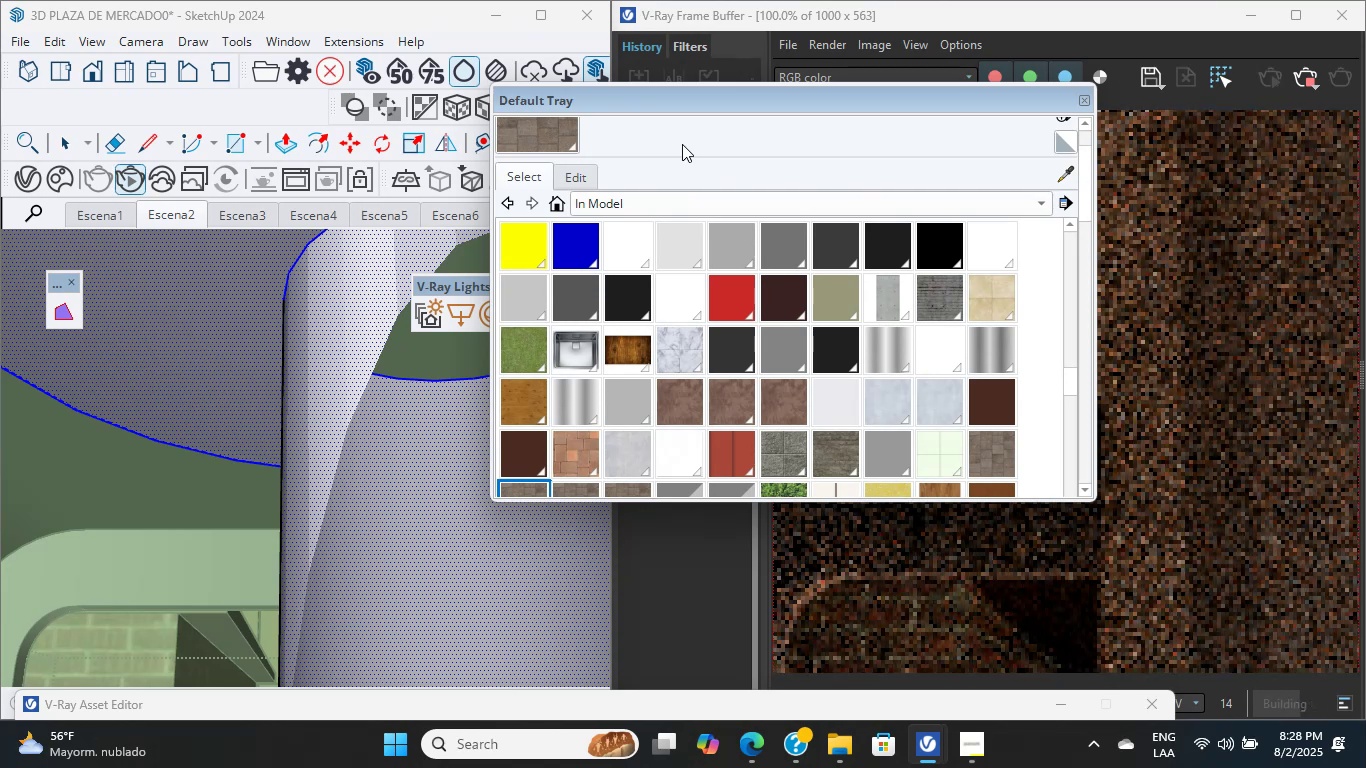 
double_click([682, 144])
 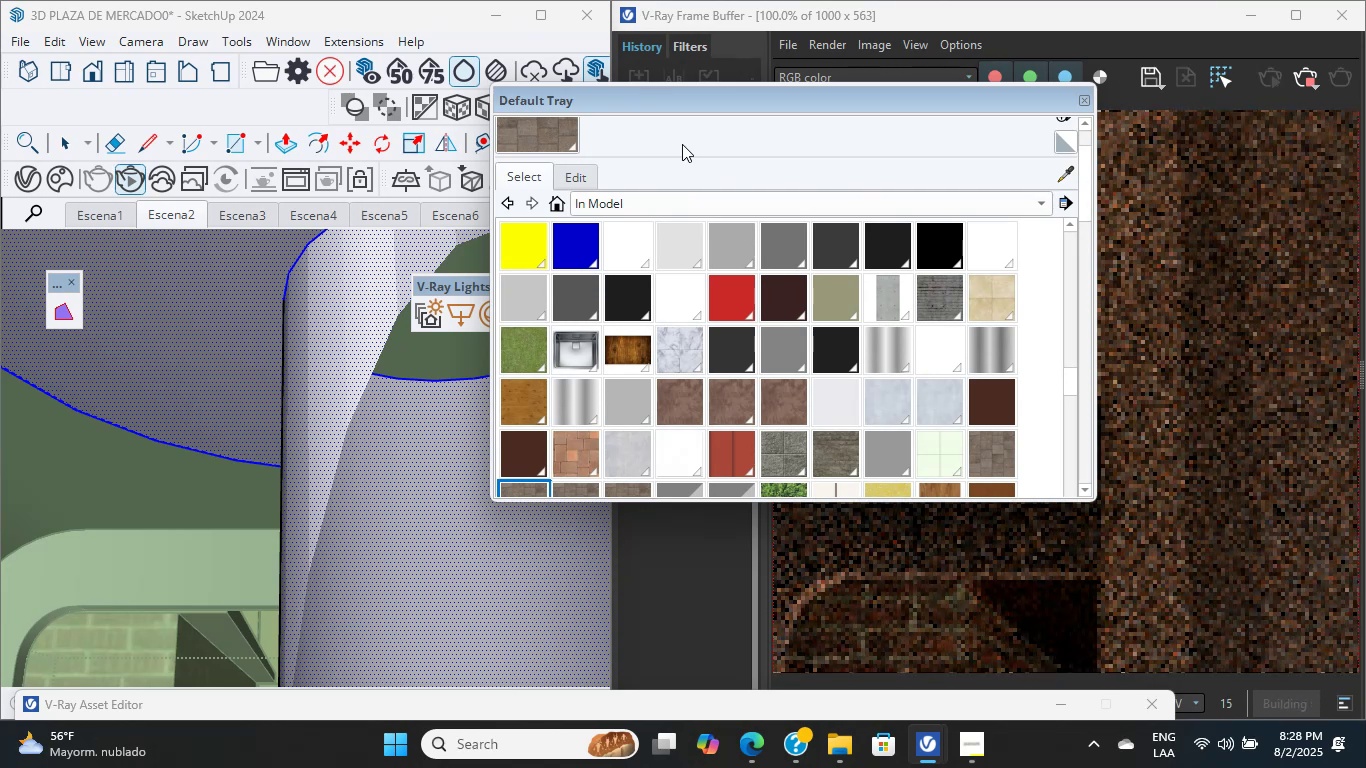 
triple_click([682, 144])
 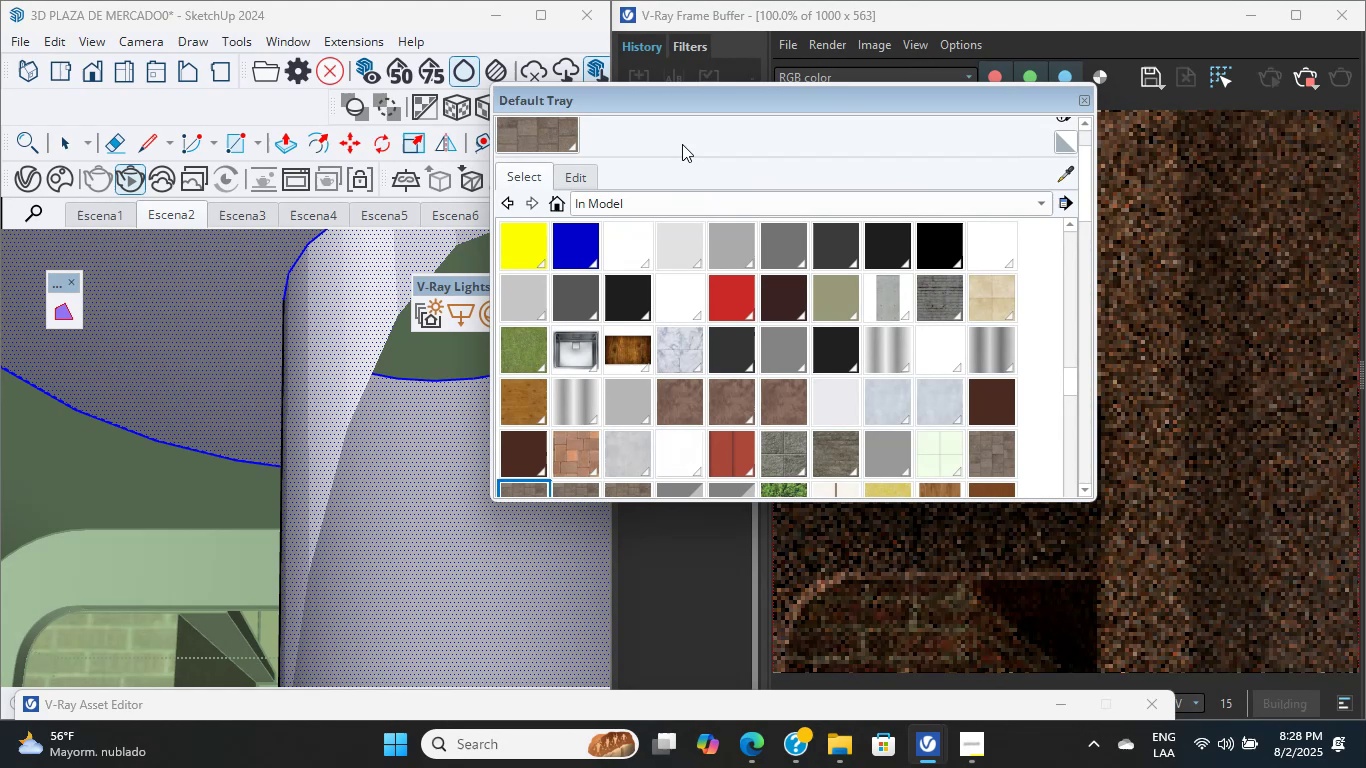 
triple_click([682, 144])
 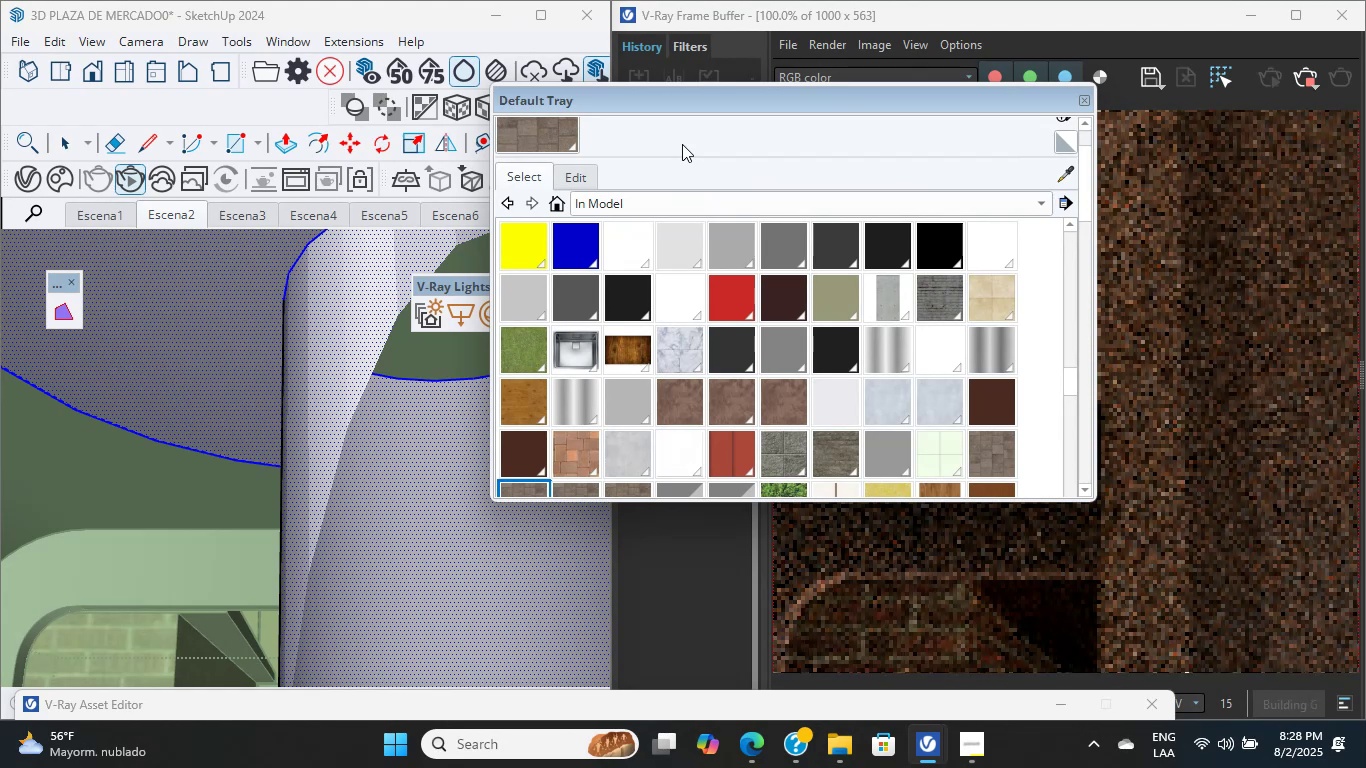 
double_click([682, 144])
 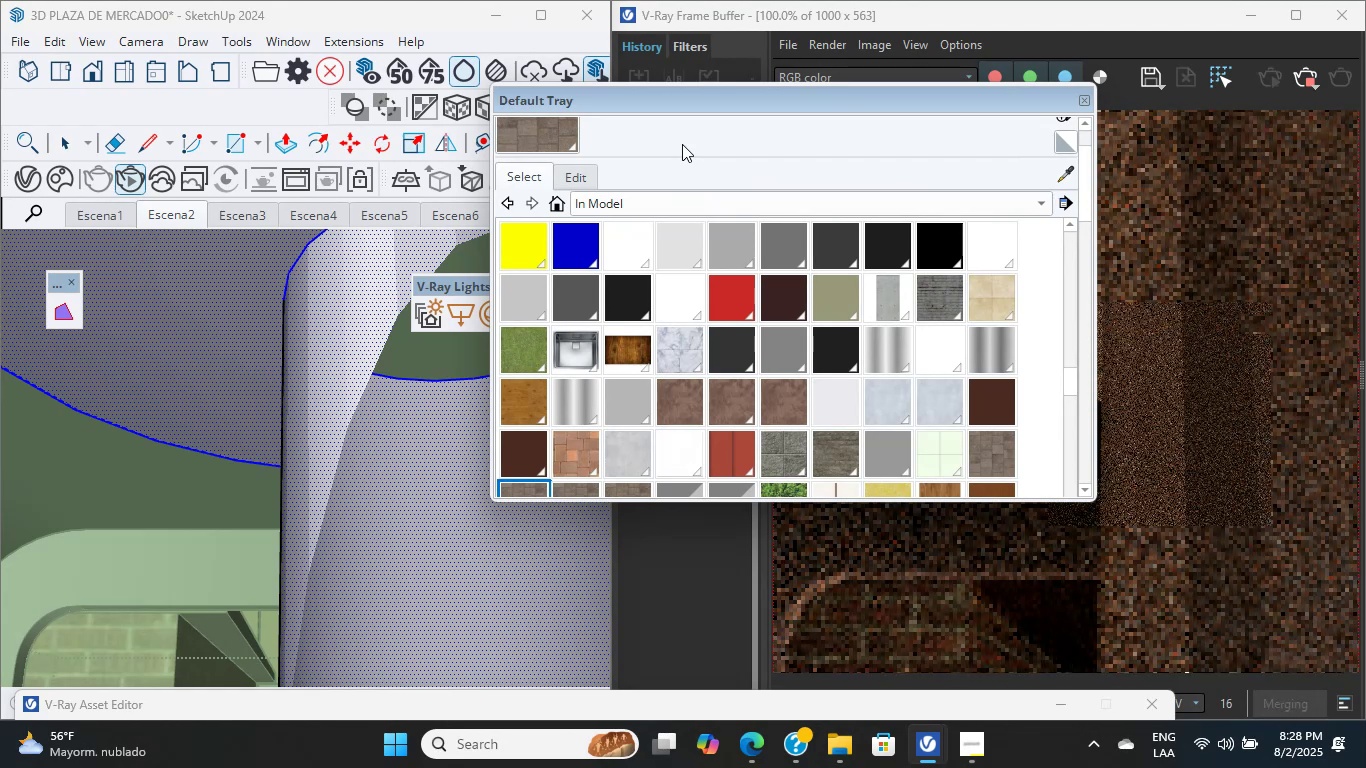 
double_click([682, 144])
 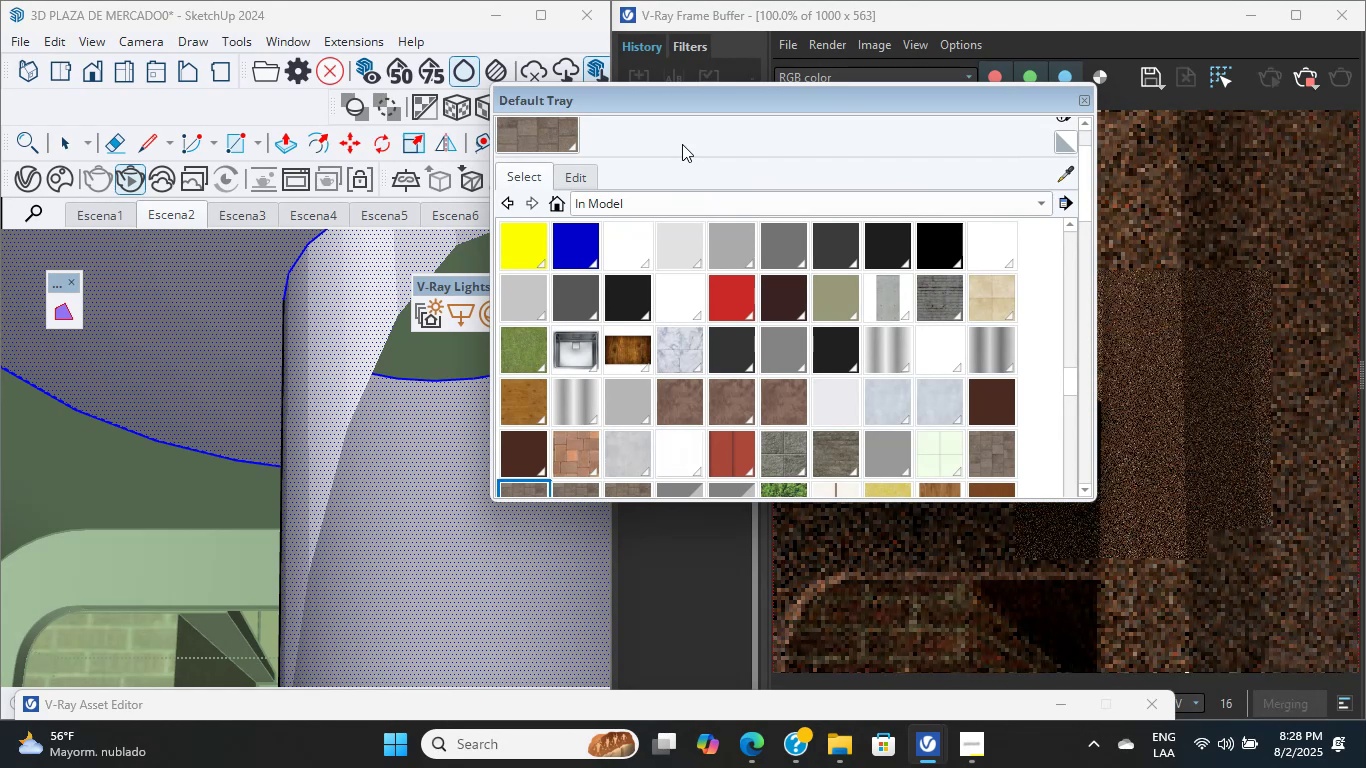 
scroll: coordinate [682, 144], scroll_direction: down, amount: 2.0
 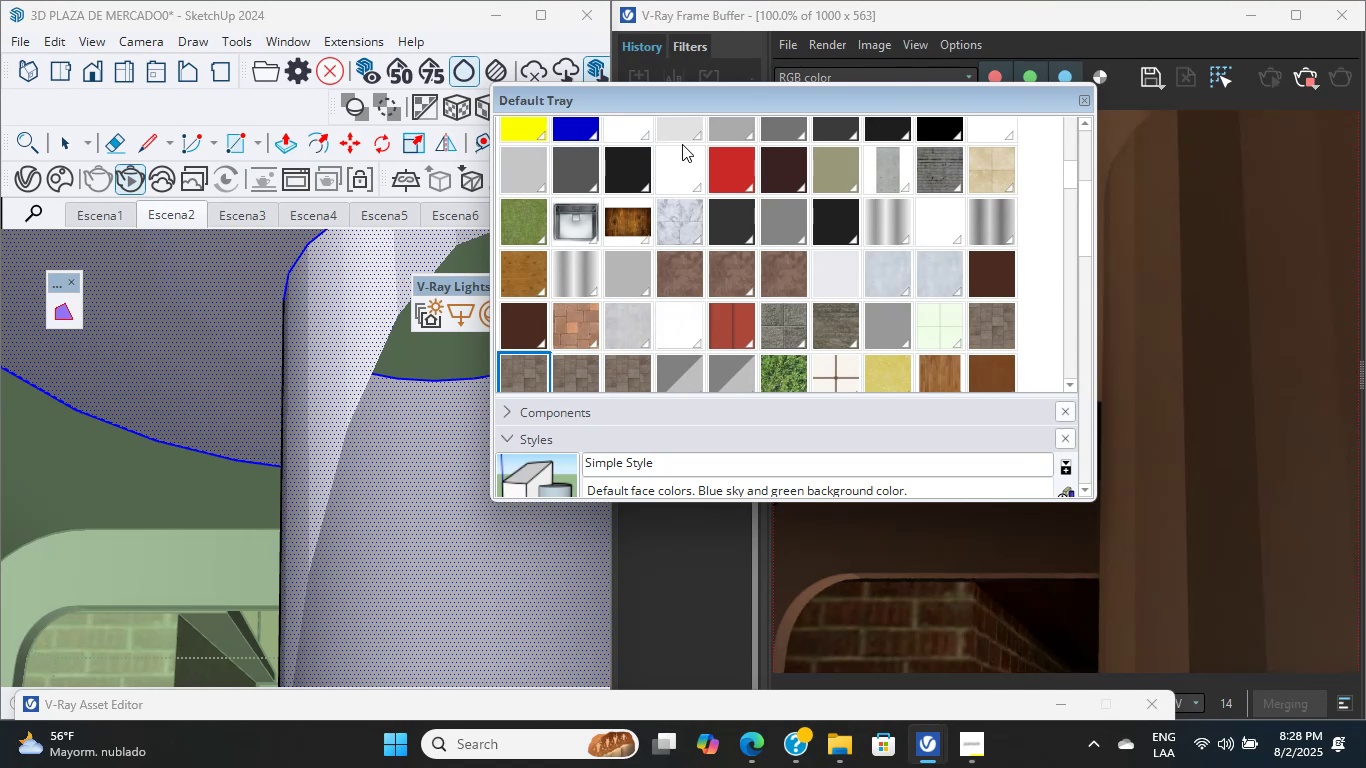 
wait(11.77)
 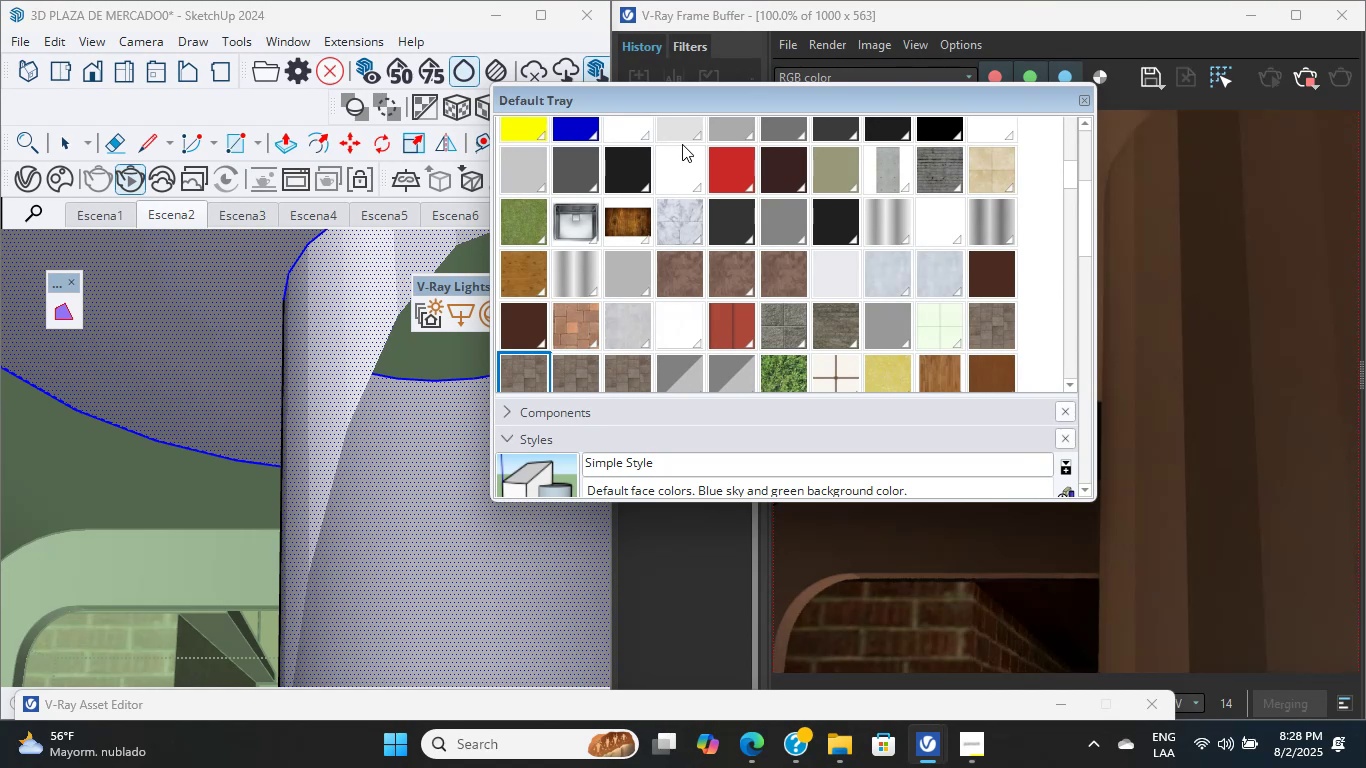 
scroll: coordinate [682, 144], scroll_direction: down, amount: 2.0
 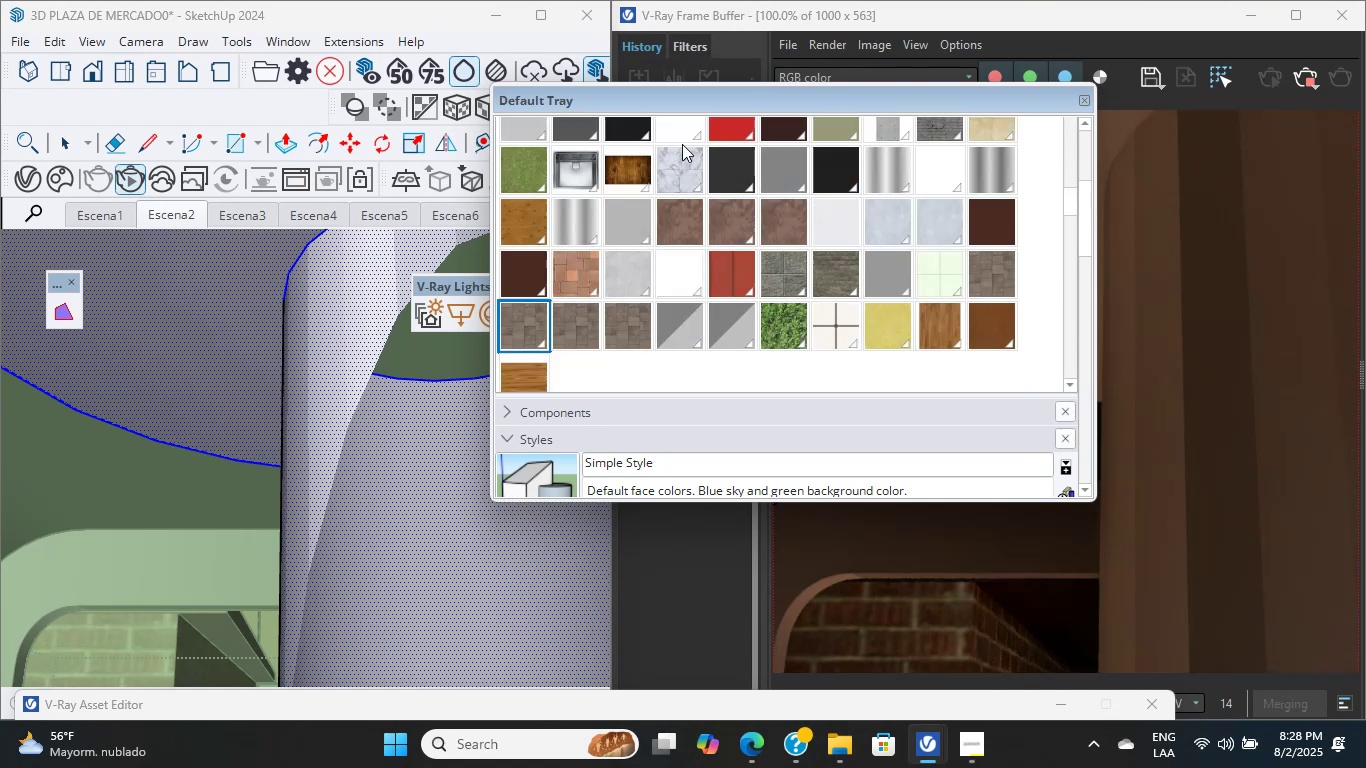 
left_click([682, 144])
 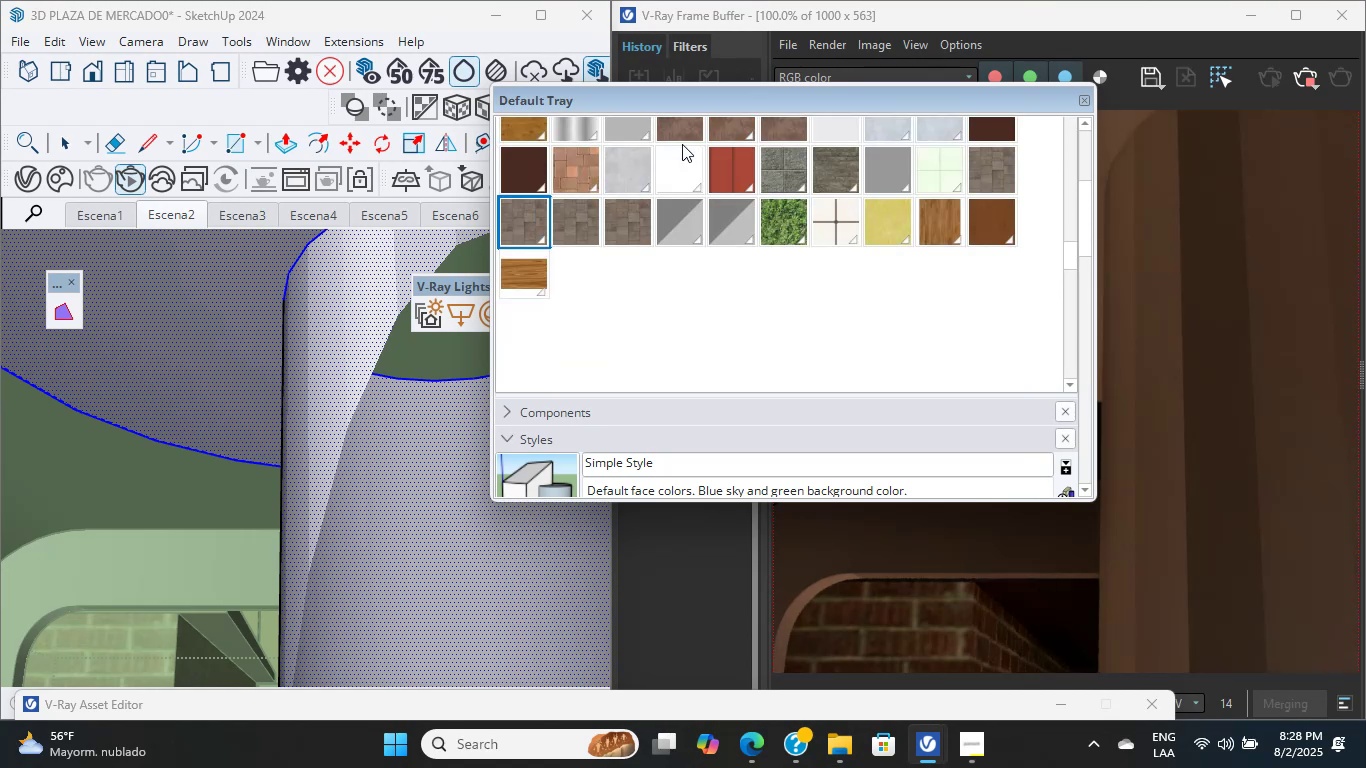 
left_click([682, 144])
 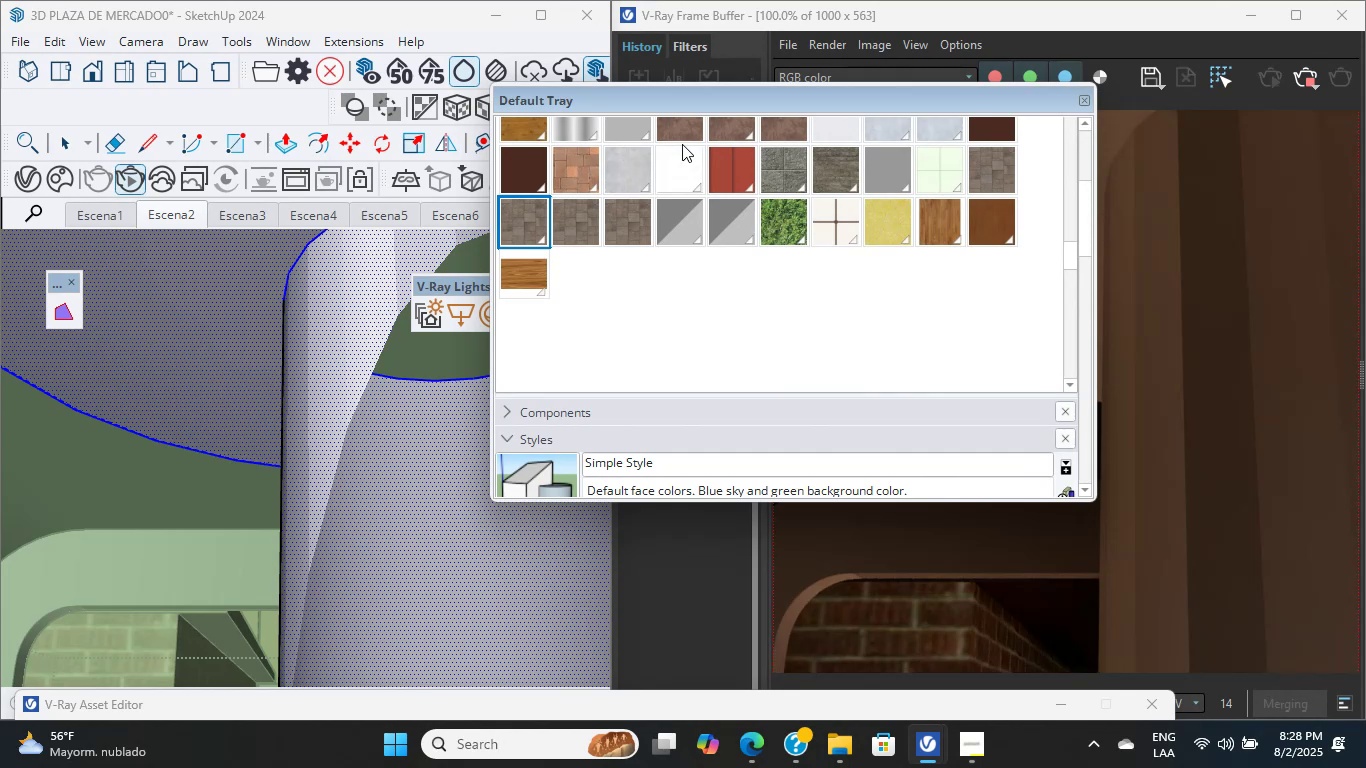 
scroll: coordinate [682, 144], scroll_direction: down, amount: 2.0
 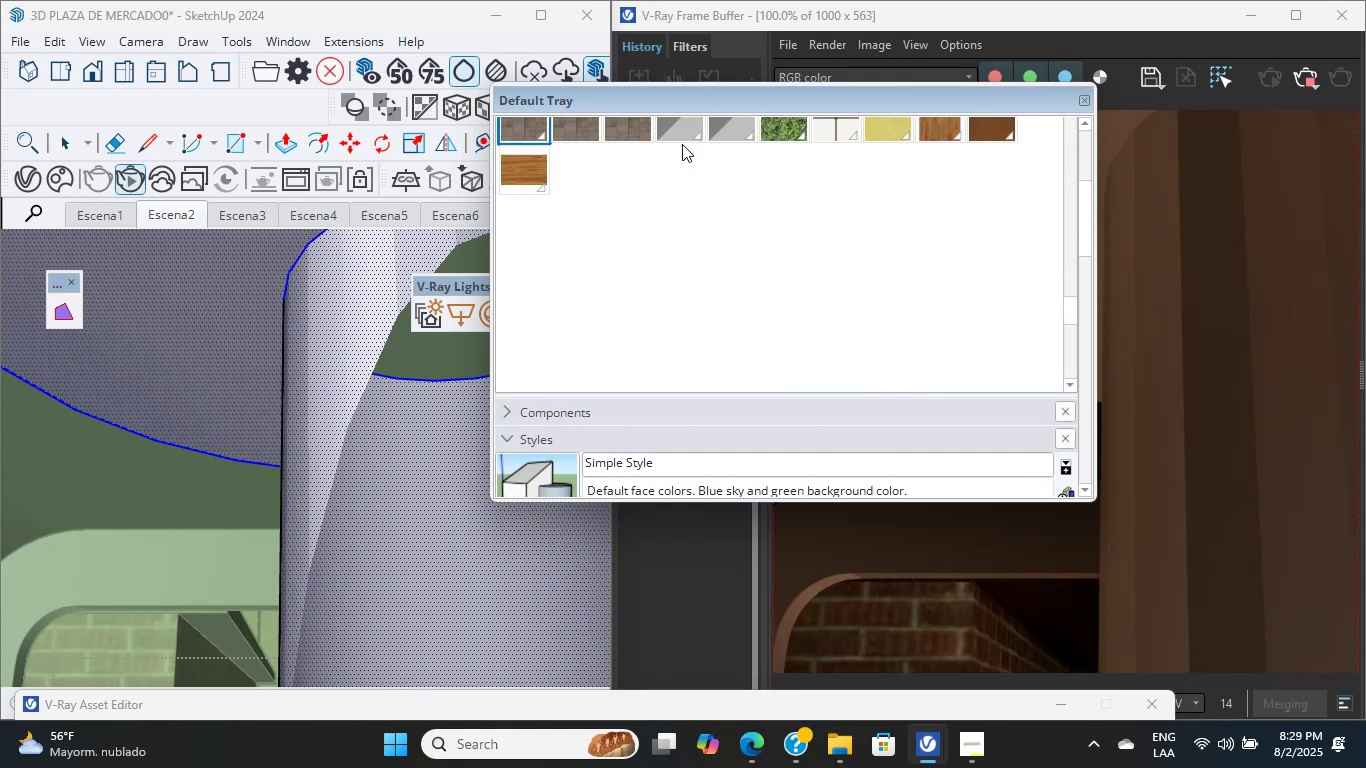 
scroll: coordinate [682, 144], scroll_direction: up, amount: 2.0
 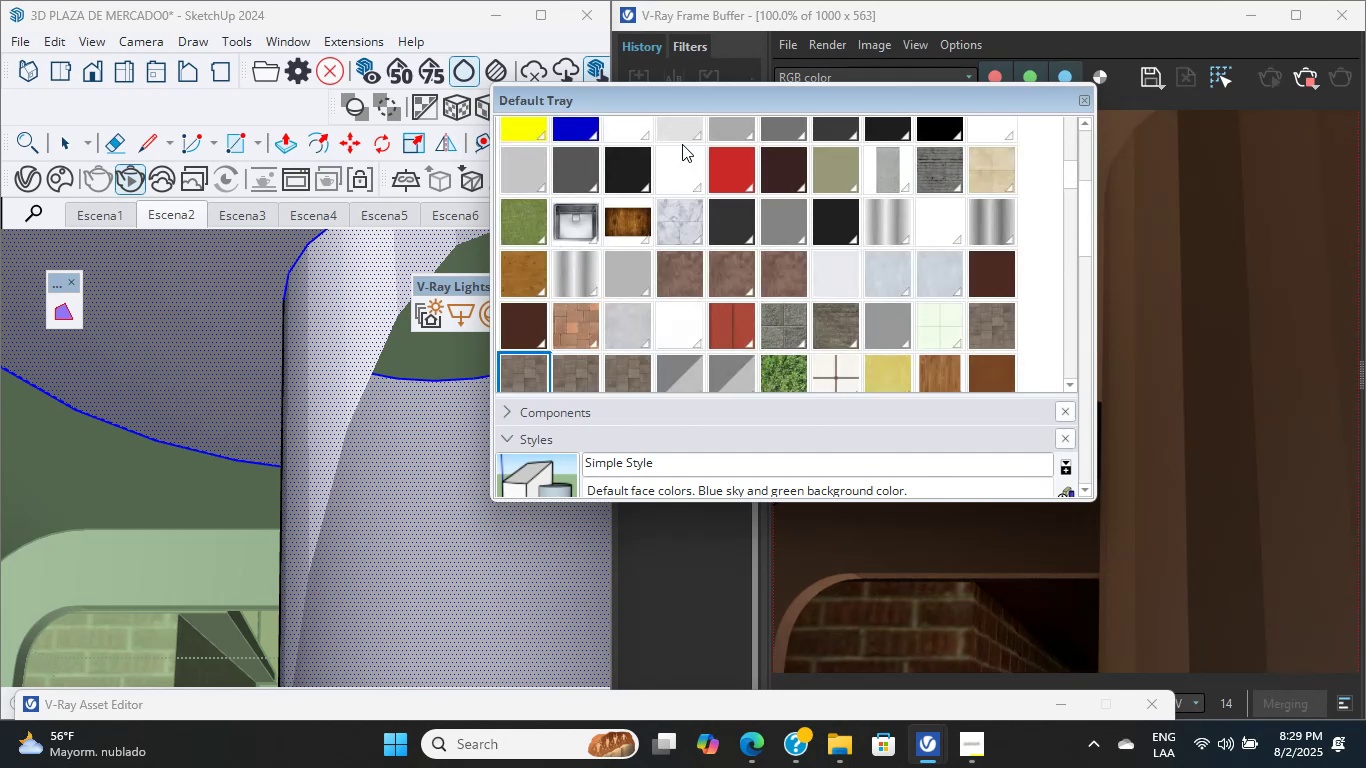 
wait(6.9)
 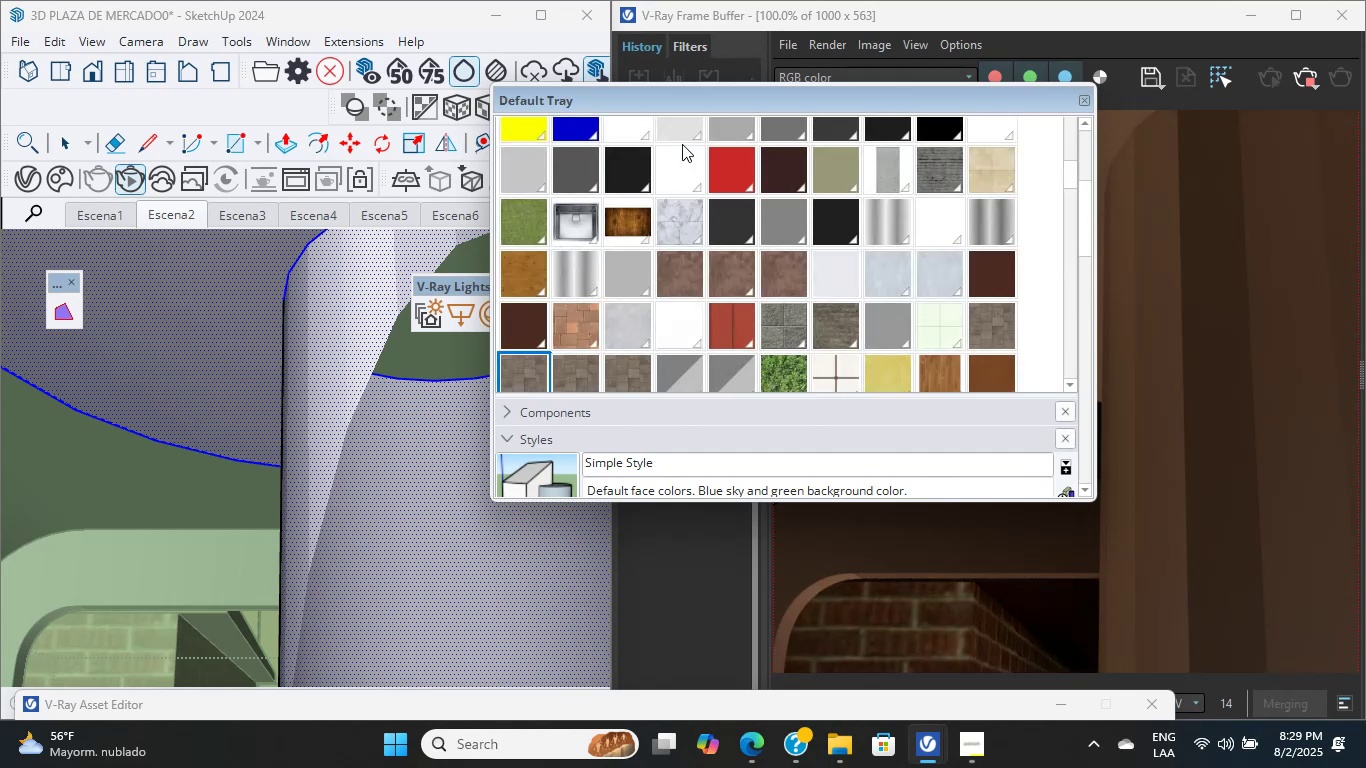 
scroll: coordinate [682, 144], scroll_direction: down, amount: 6.0
 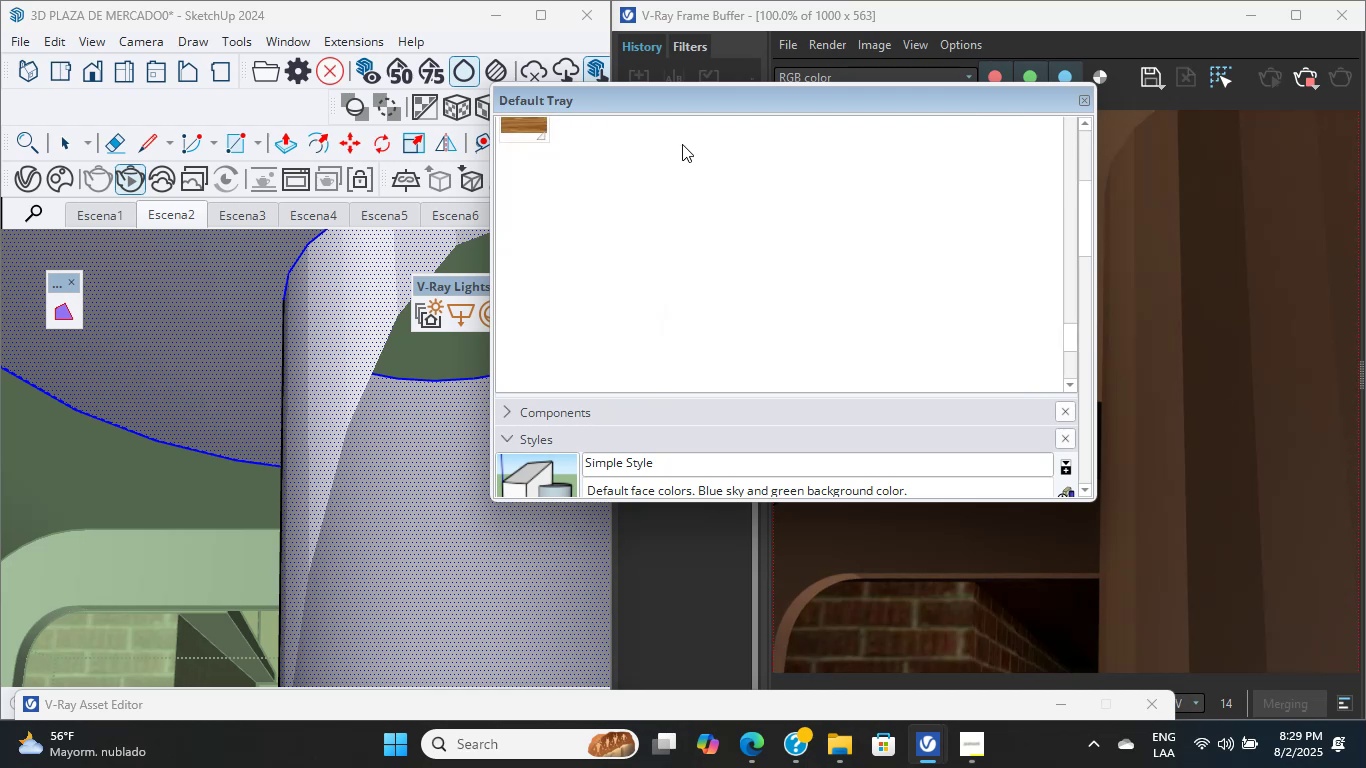 
scroll: coordinate [682, 144], scroll_direction: up, amount: 3.0
 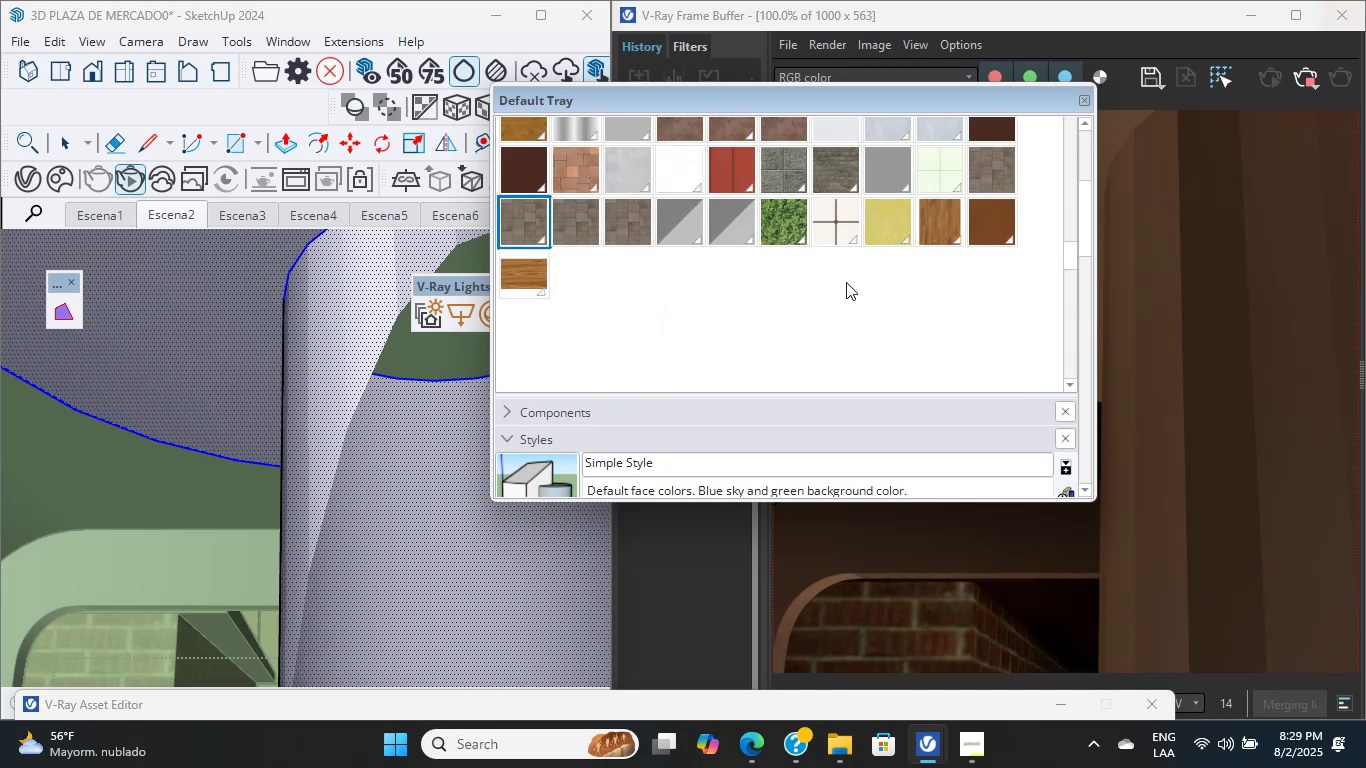 
scroll: coordinate [344, 443], scroll_direction: down, amount: 3.0
 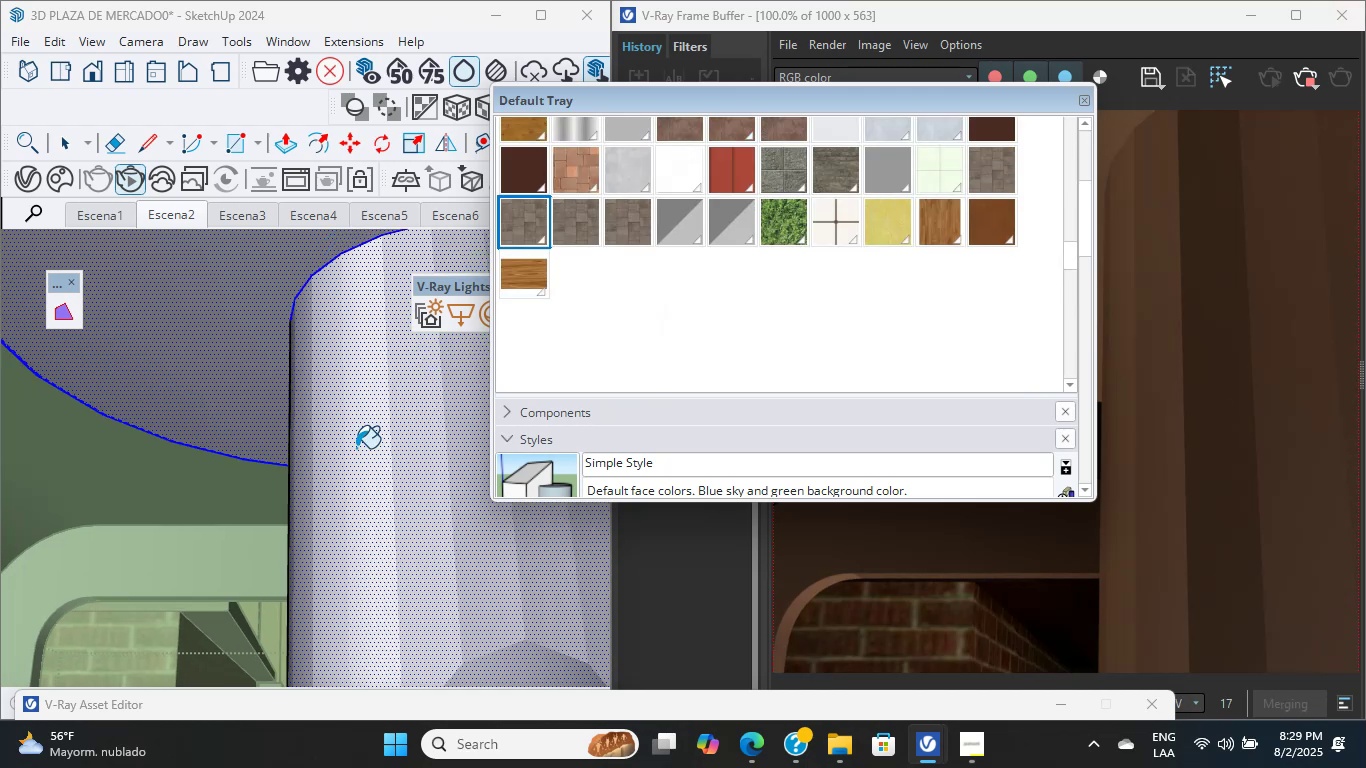 
hold_key(key=ShiftLeft, duration=2.28)
scroll: coordinate [263, 473], scroll_direction: up, amount: 6.0
 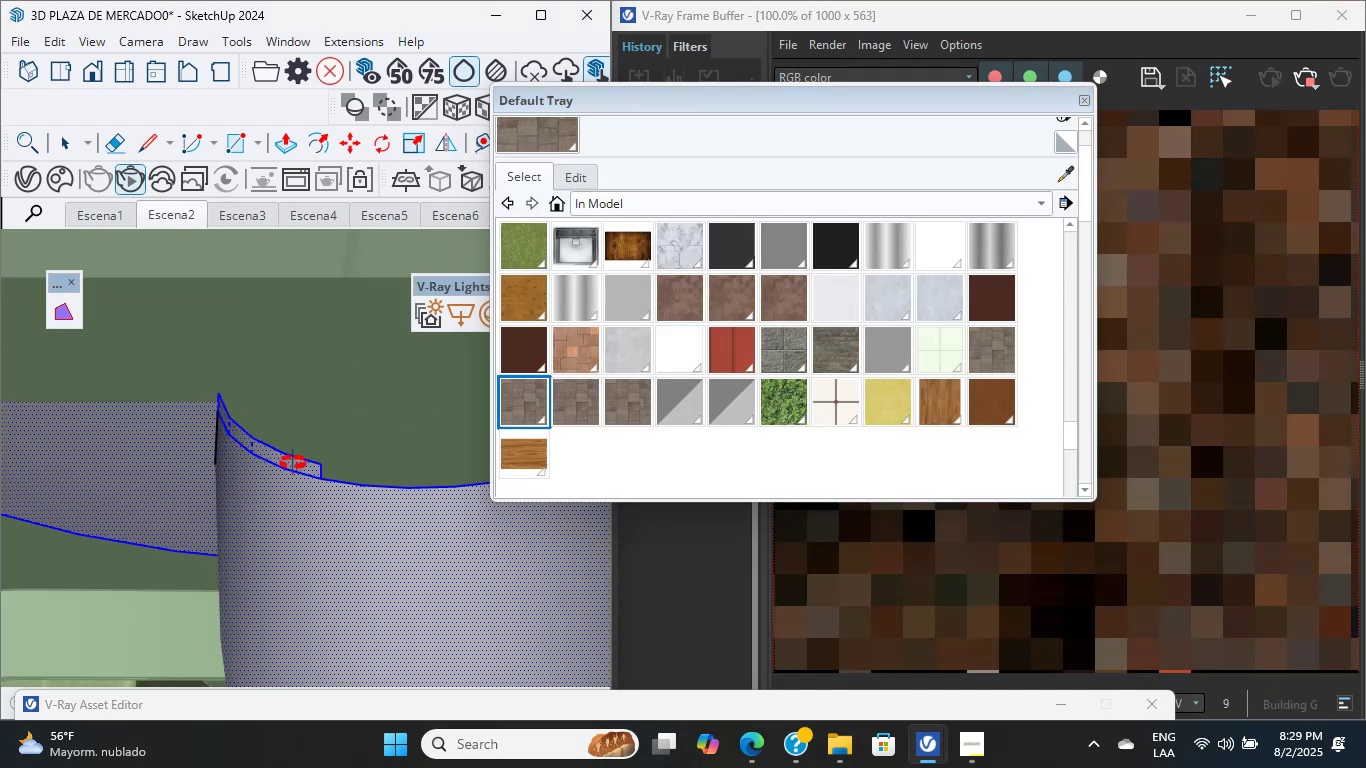 
hold_key(key=ShiftLeft, duration=3.08)
scroll: coordinate [300, 471], scroll_direction: up, amount: 5.0
 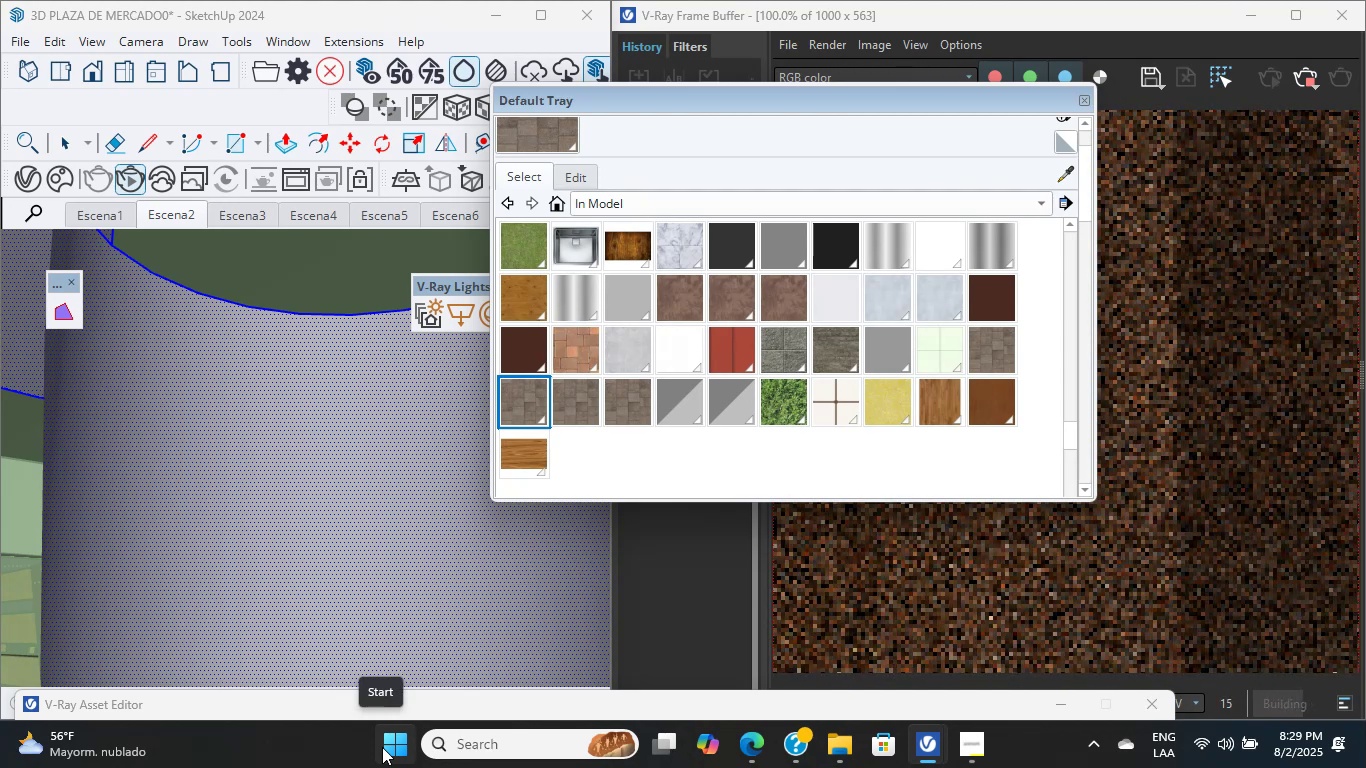 
wait(22.39)
 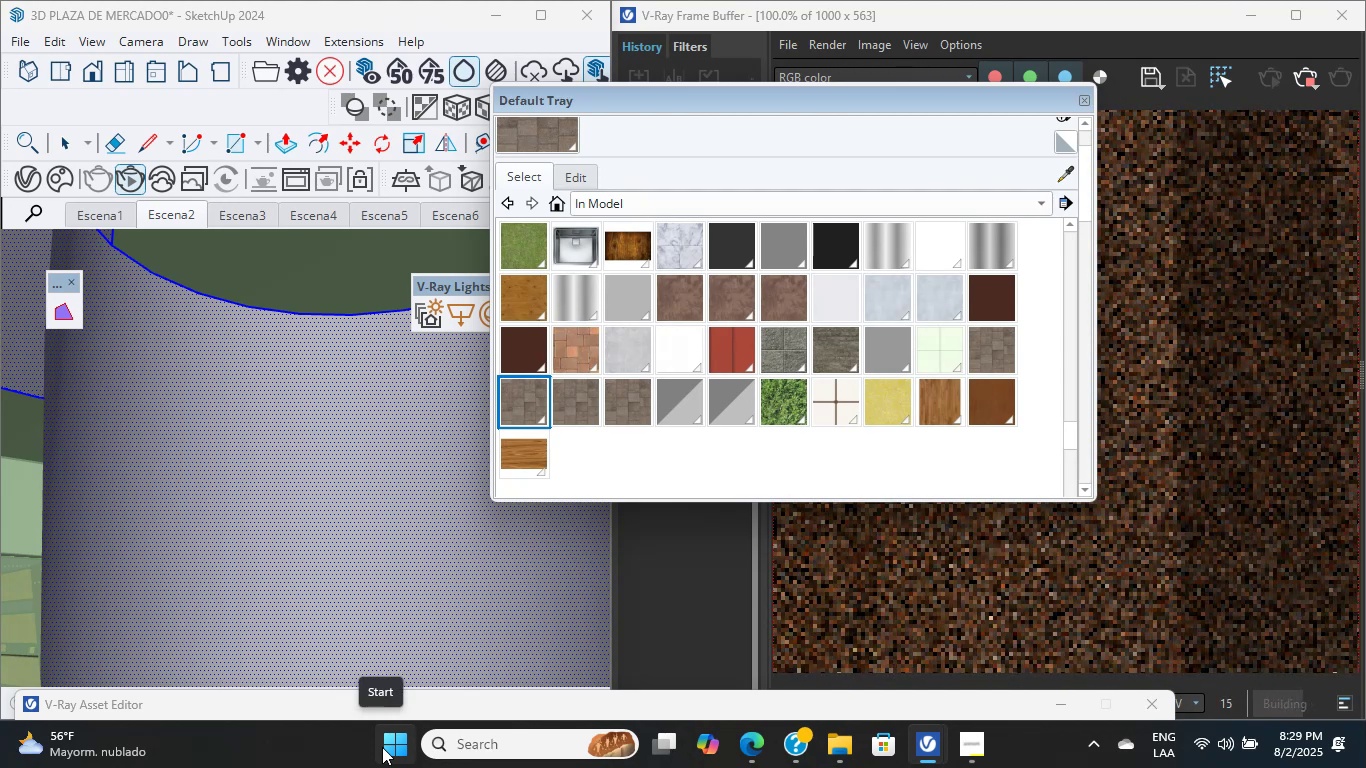 
scroll: coordinate [399, 476], scroll_direction: down, amount: 15.0
 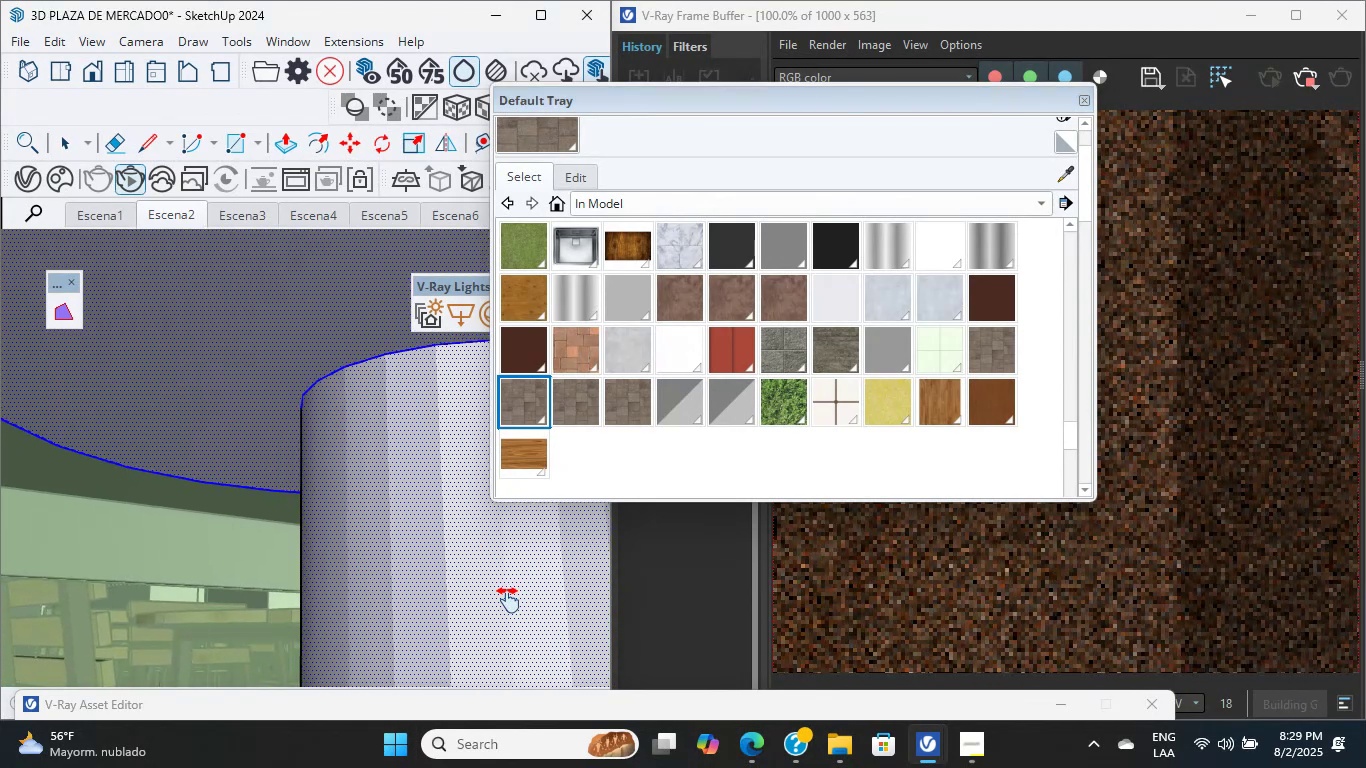 
hold_key(key=ShiftLeft, duration=3.44)
scroll: coordinate [388, 397], scroll_direction: up, amount: 4.0
 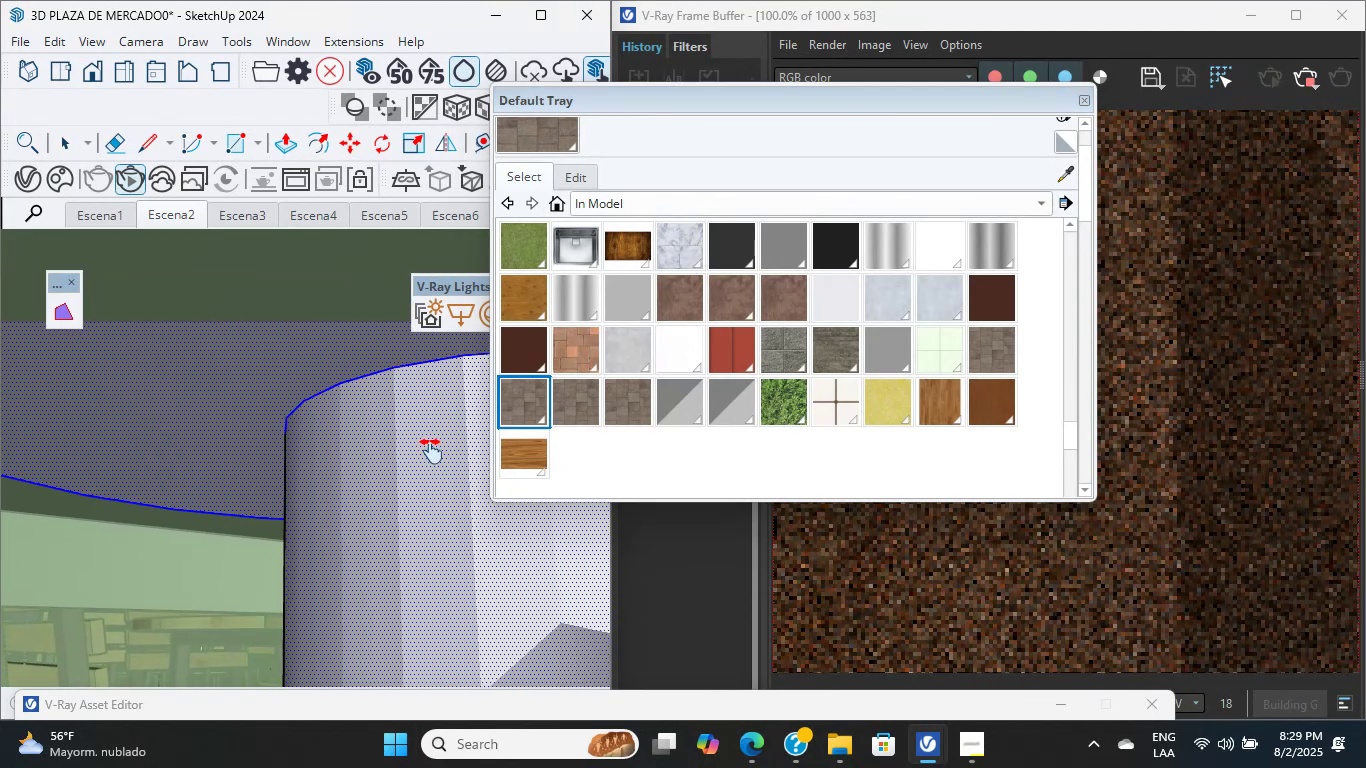 
key(Control+Shift+ControlLeft)
 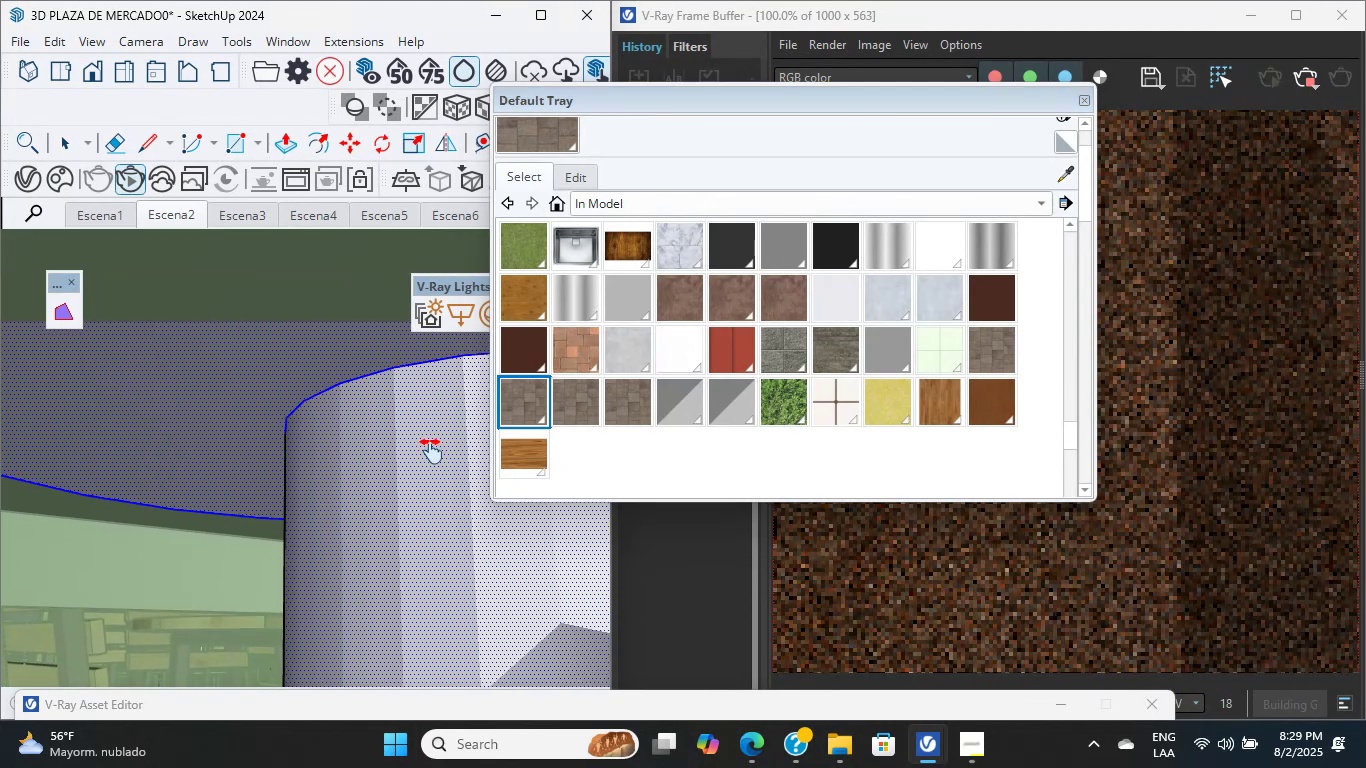 
scroll: coordinate [299, 406], scroll_direction: down, amount: 23.0
 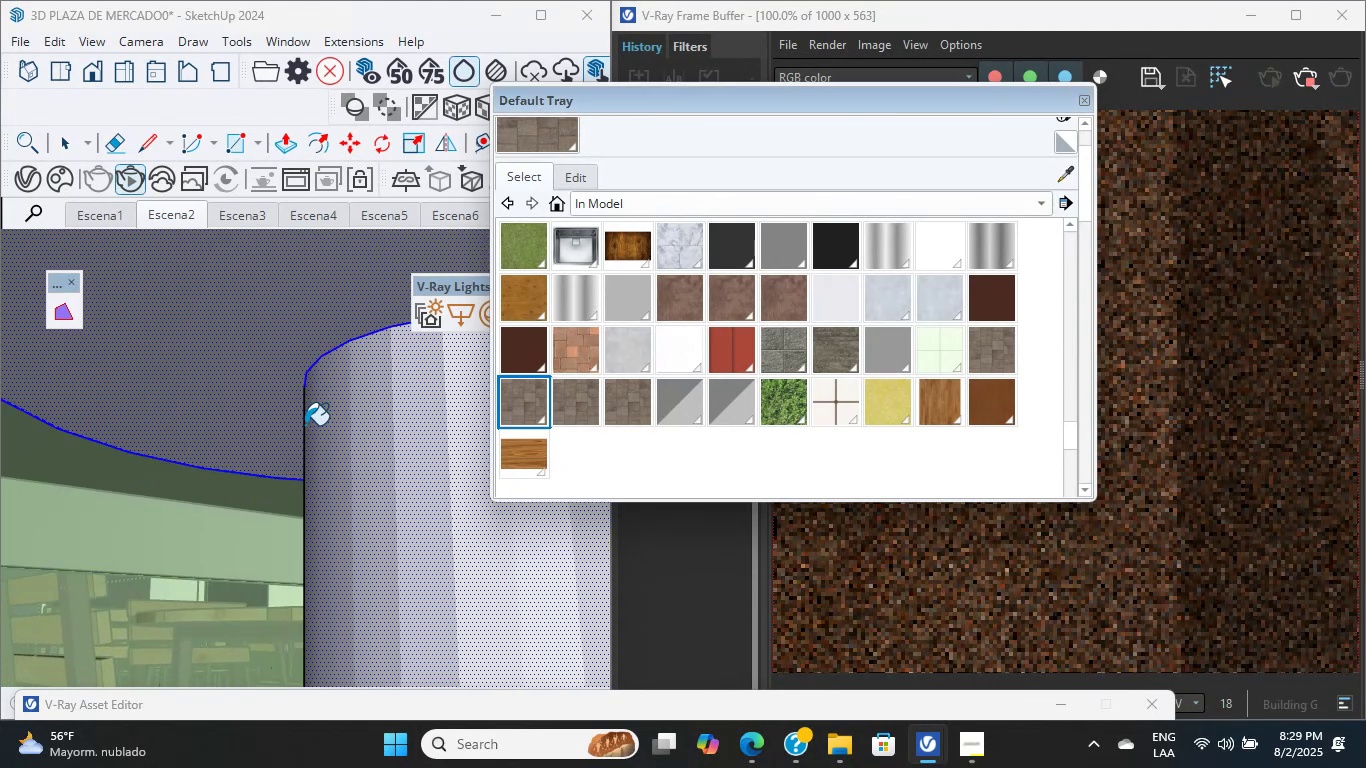 
scroll: coordinate [358, 361], scroll_direction: up, amount: 2.0
 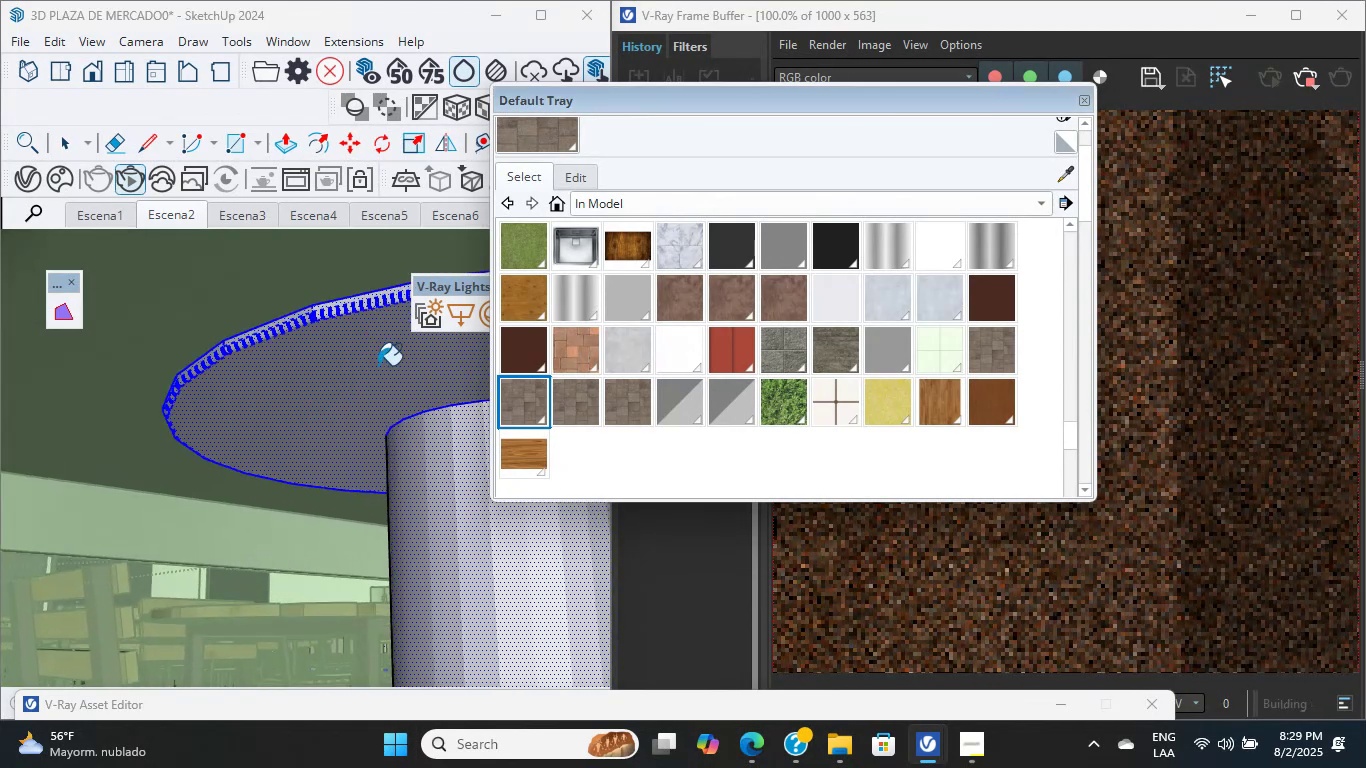 
key(Shift+ShiftLeft)
 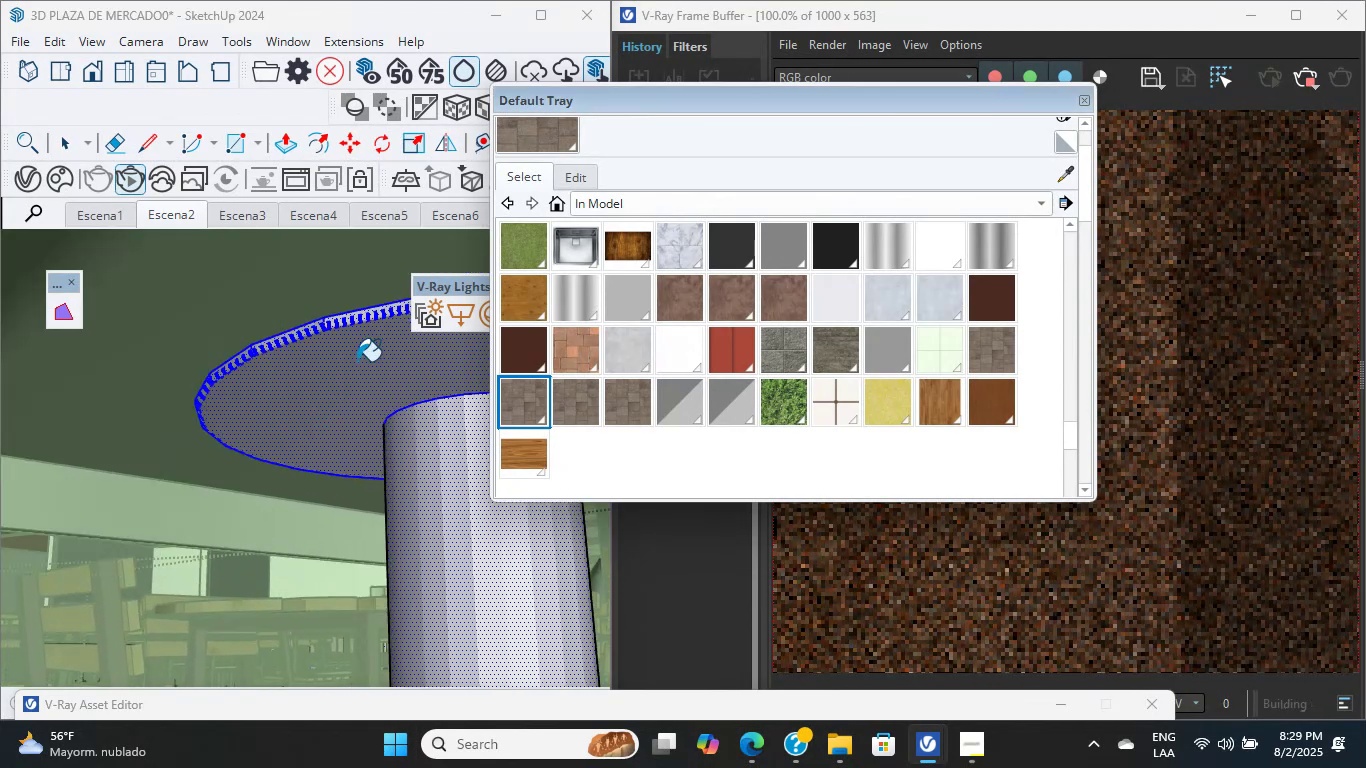 
scroll: coordinate [378, 365], scroll_direction: up, amount: 5.0
 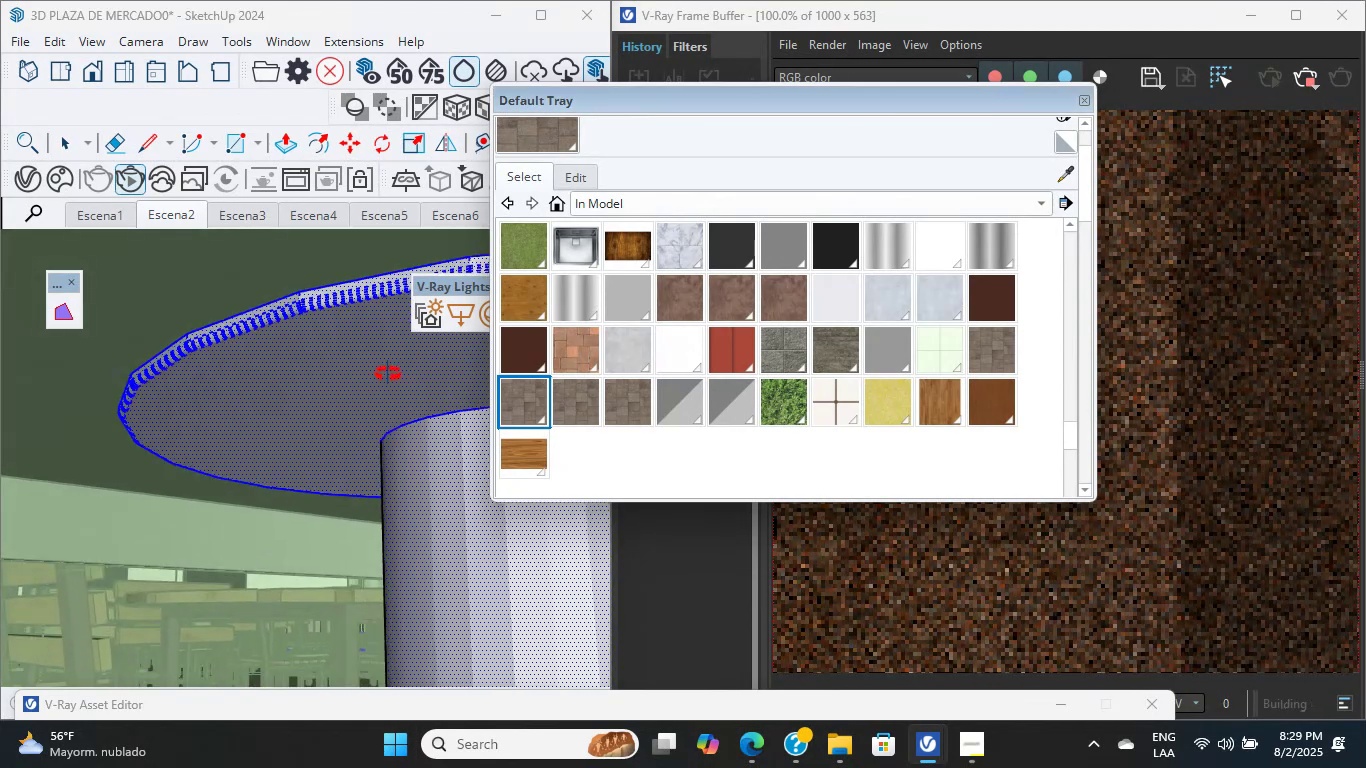 
key(P)
 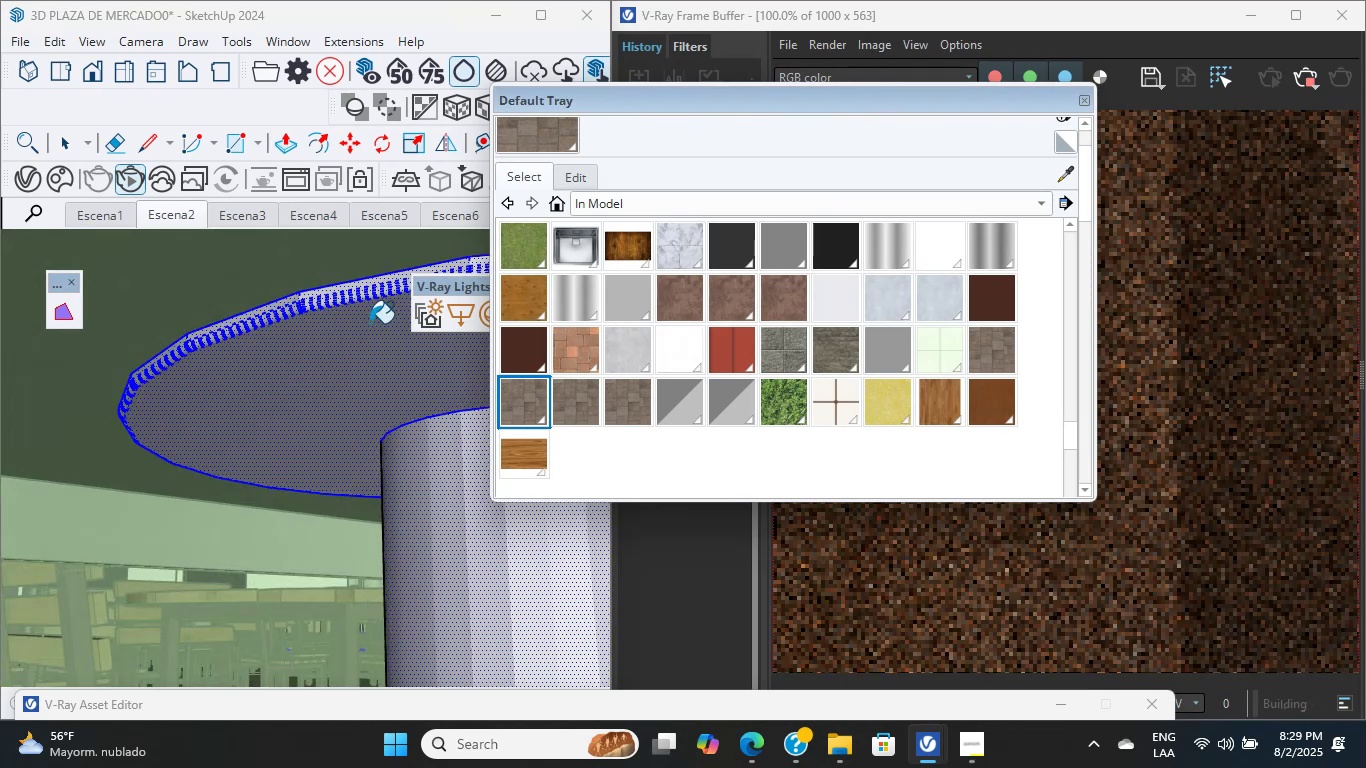 
left_click([63, 143])
 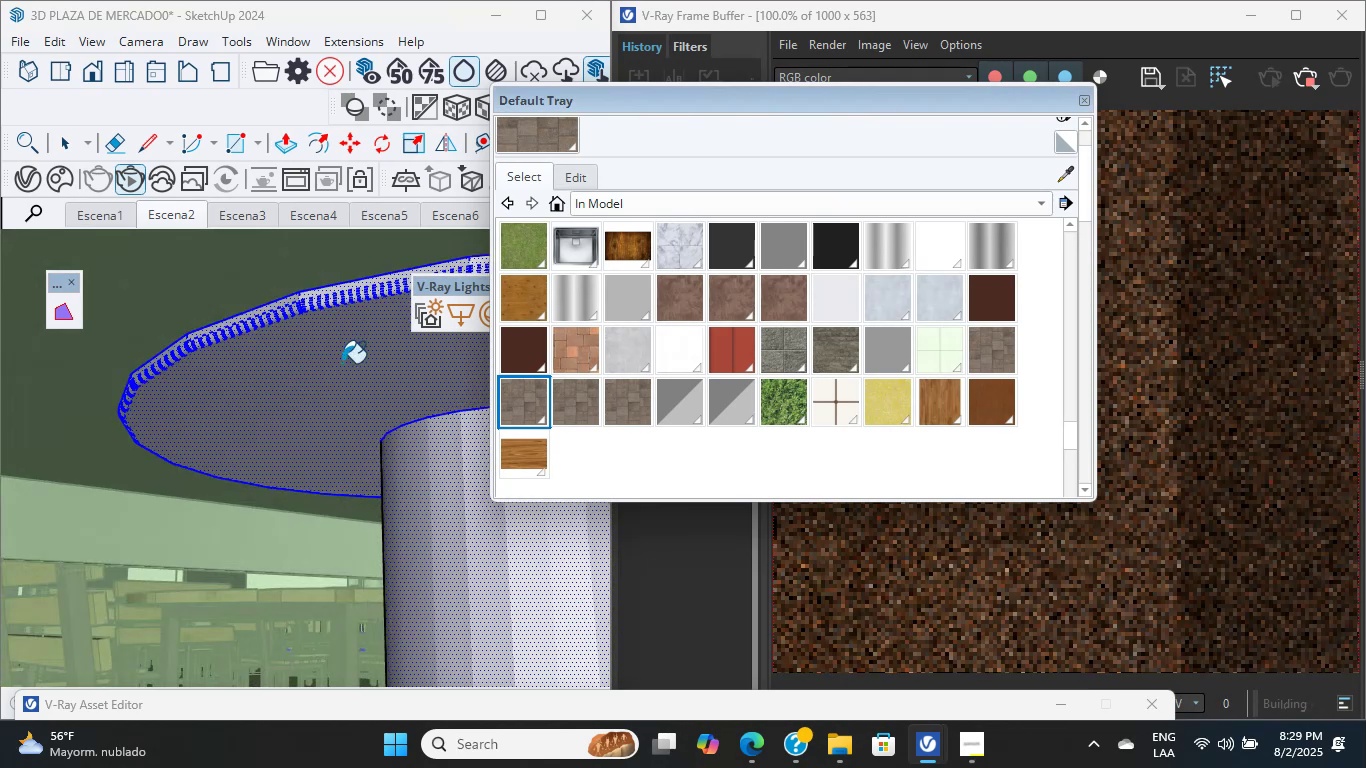 
scroll: coordinate [453, 346], scroll_direction: up, amount: 2.0
 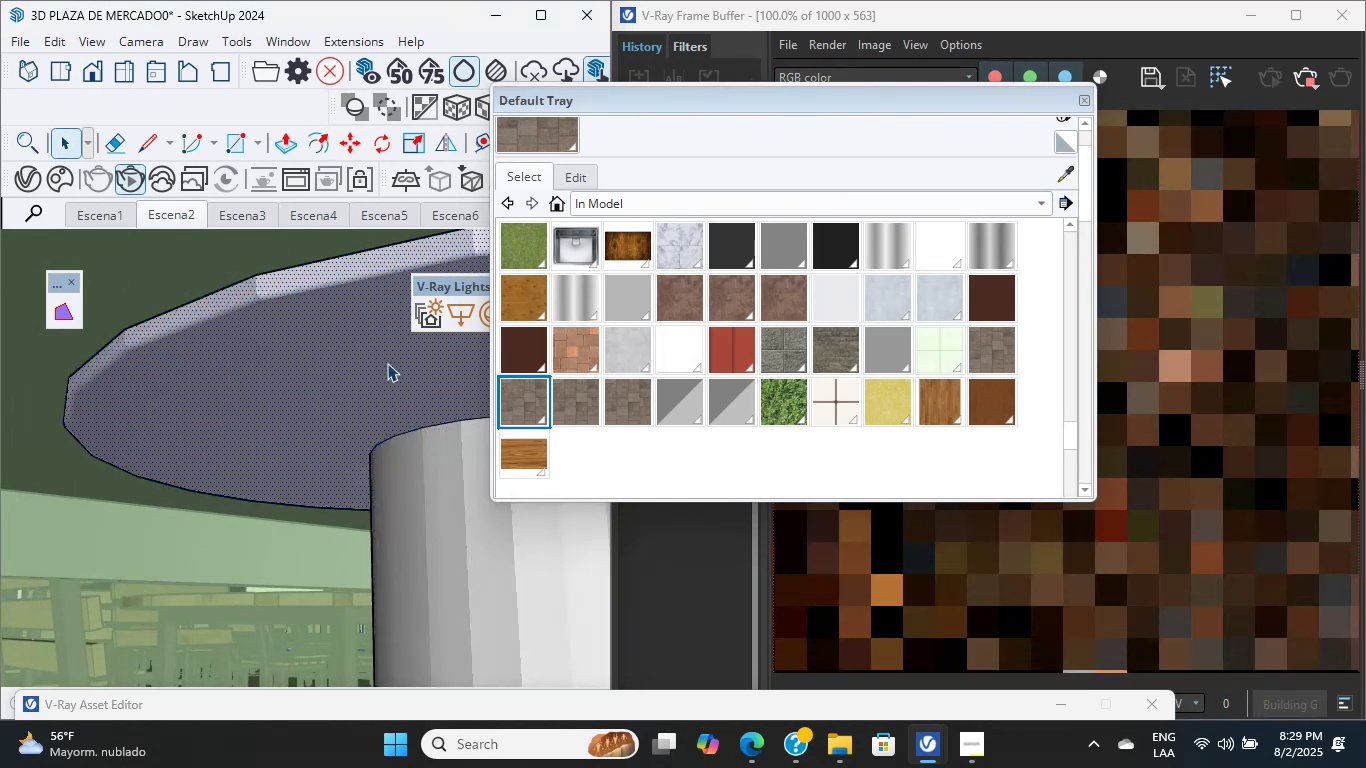 
double_click([320, 367])
 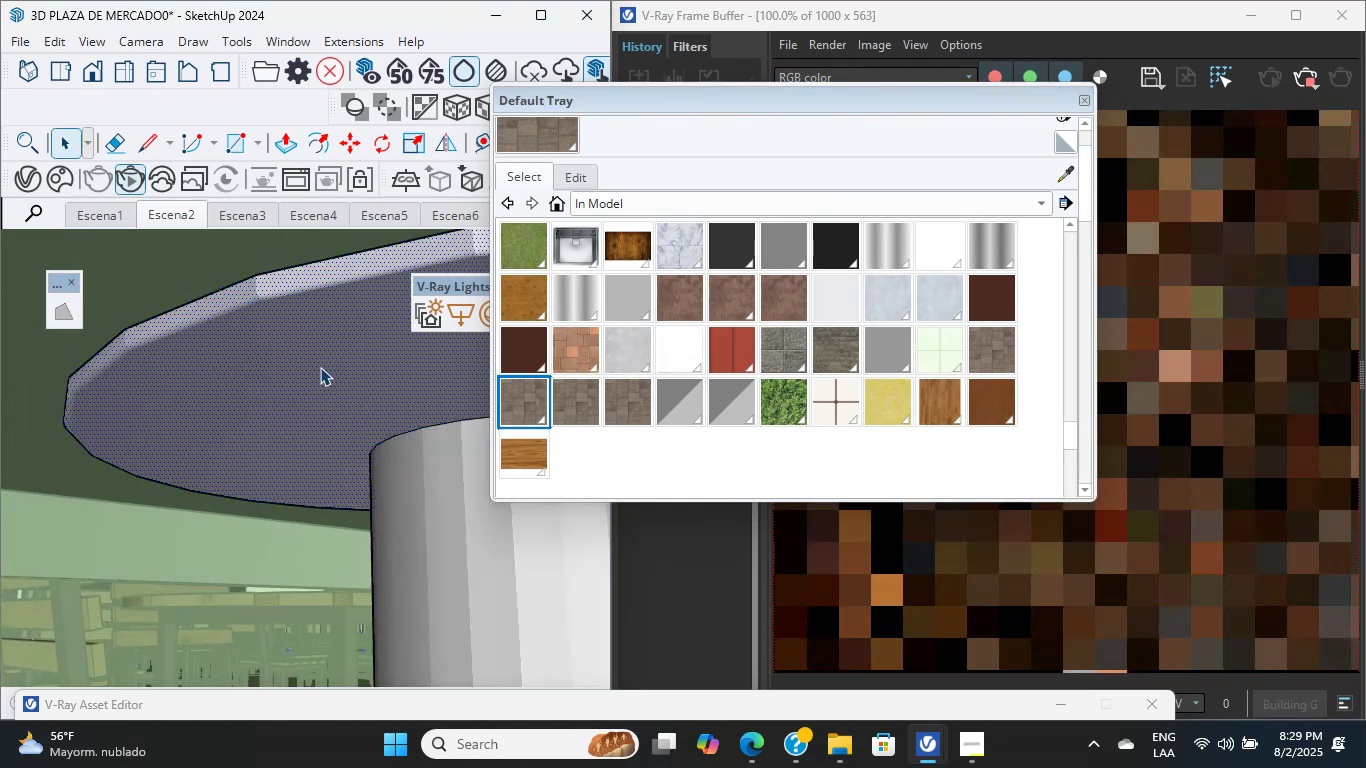 
double_click([320, 367])
 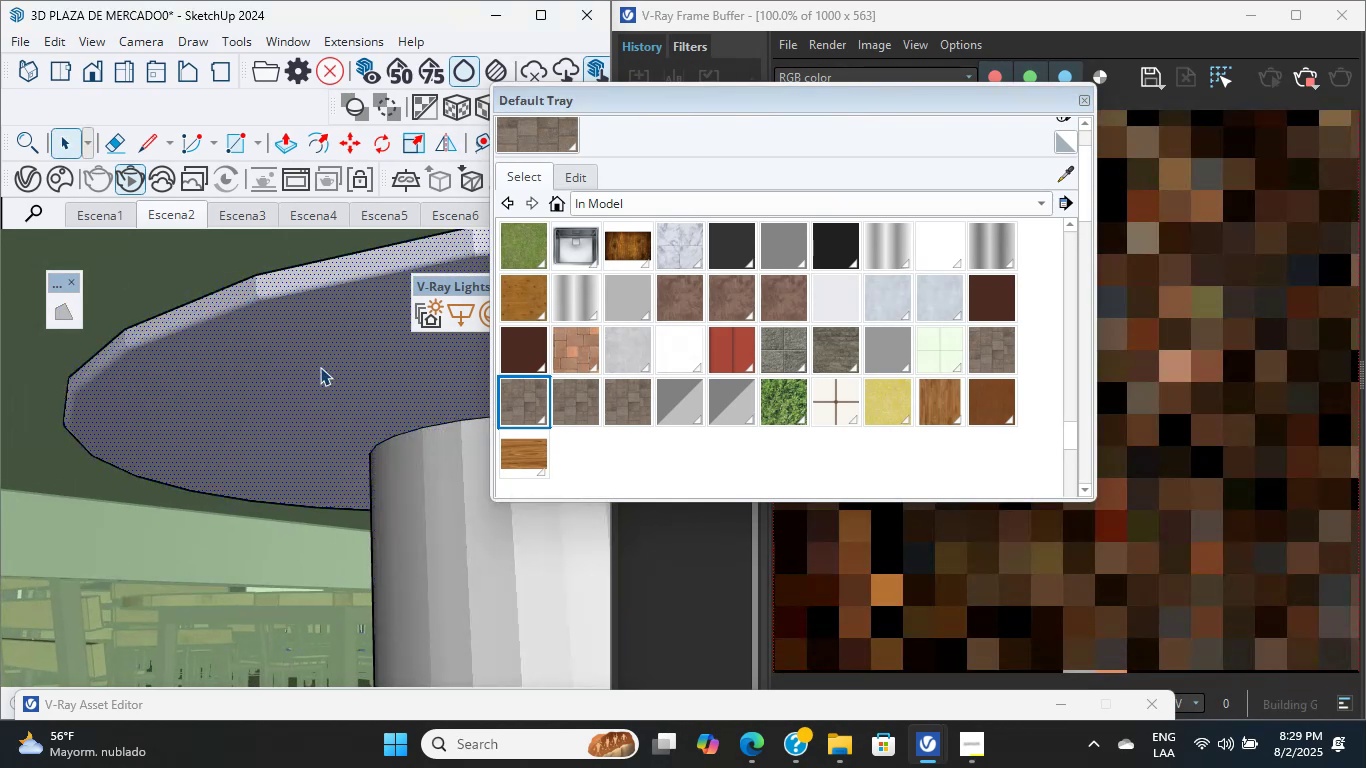 
triple_click([320, 367])
 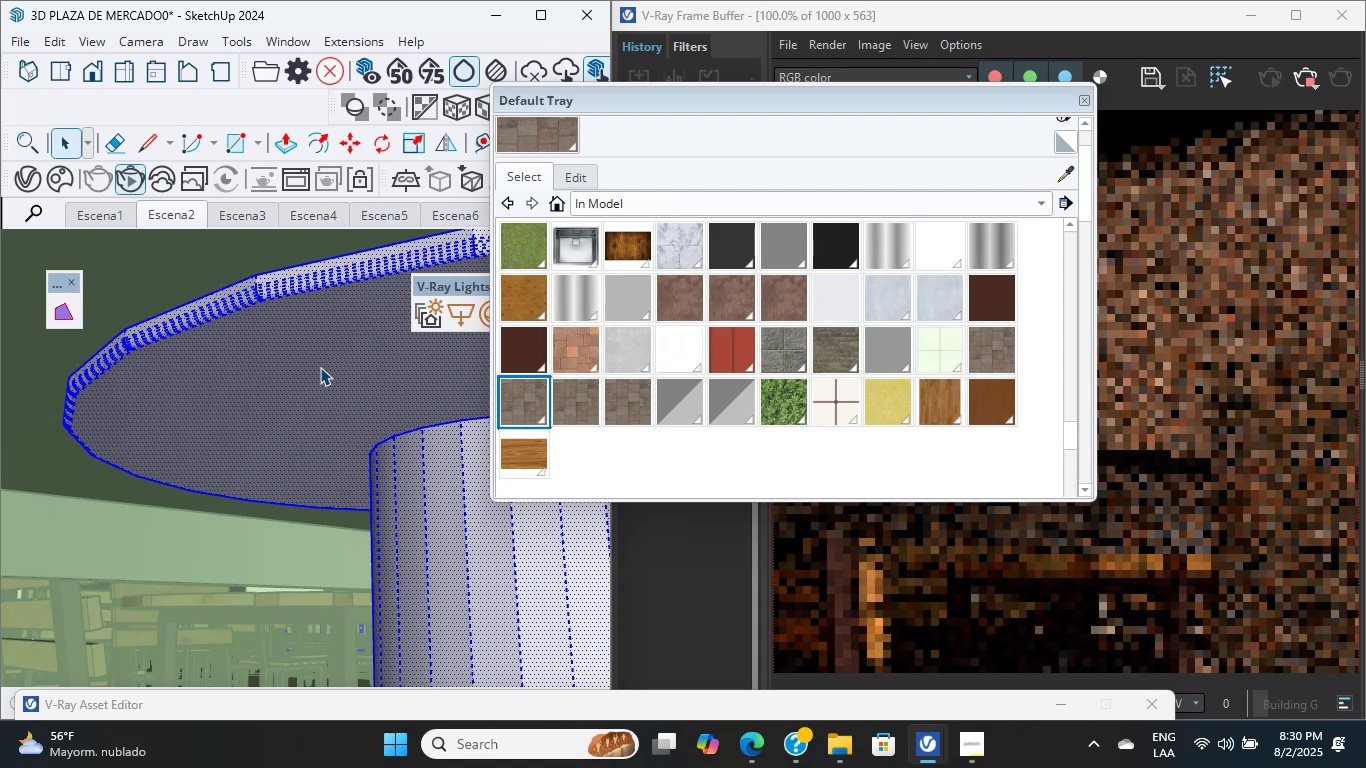 
wait(14.31)
 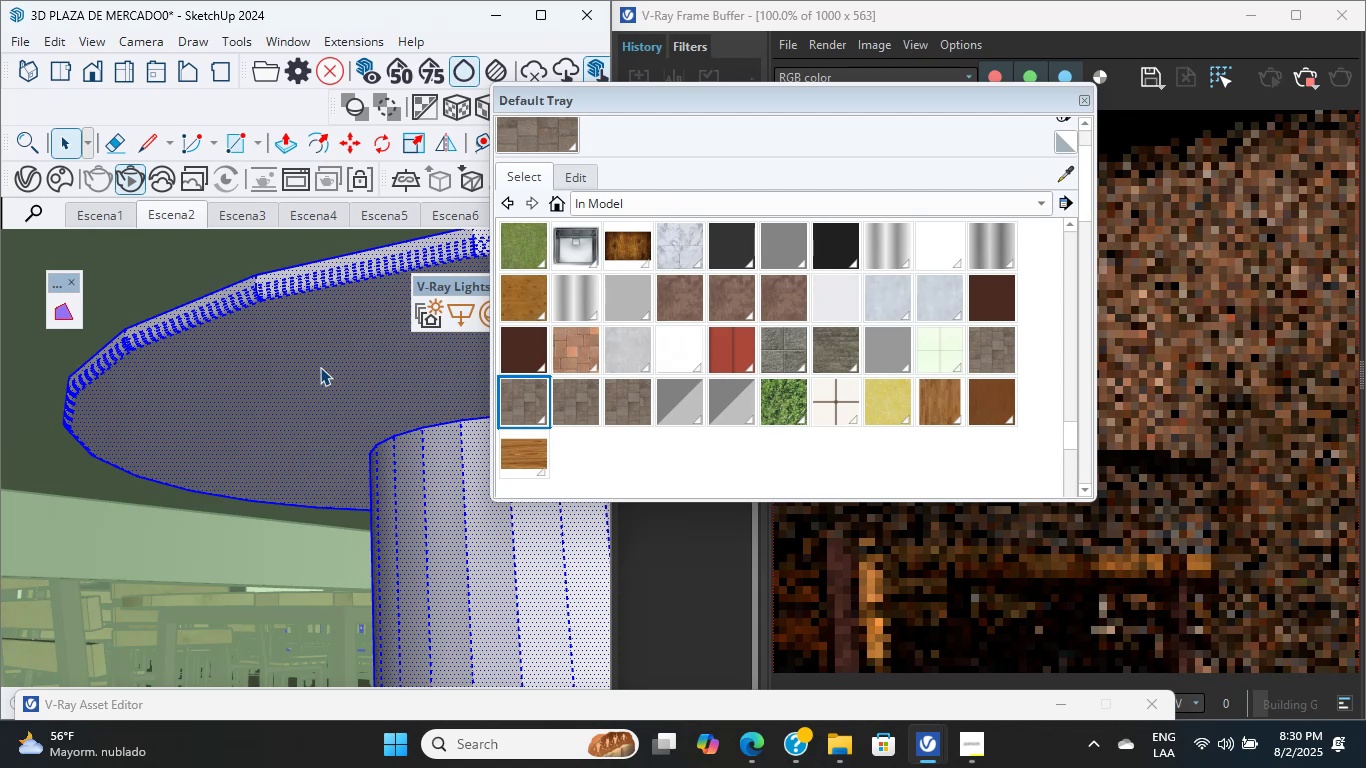 
scroll: coordinate [395, 393], scroll_direction: up, amount: 2.0
 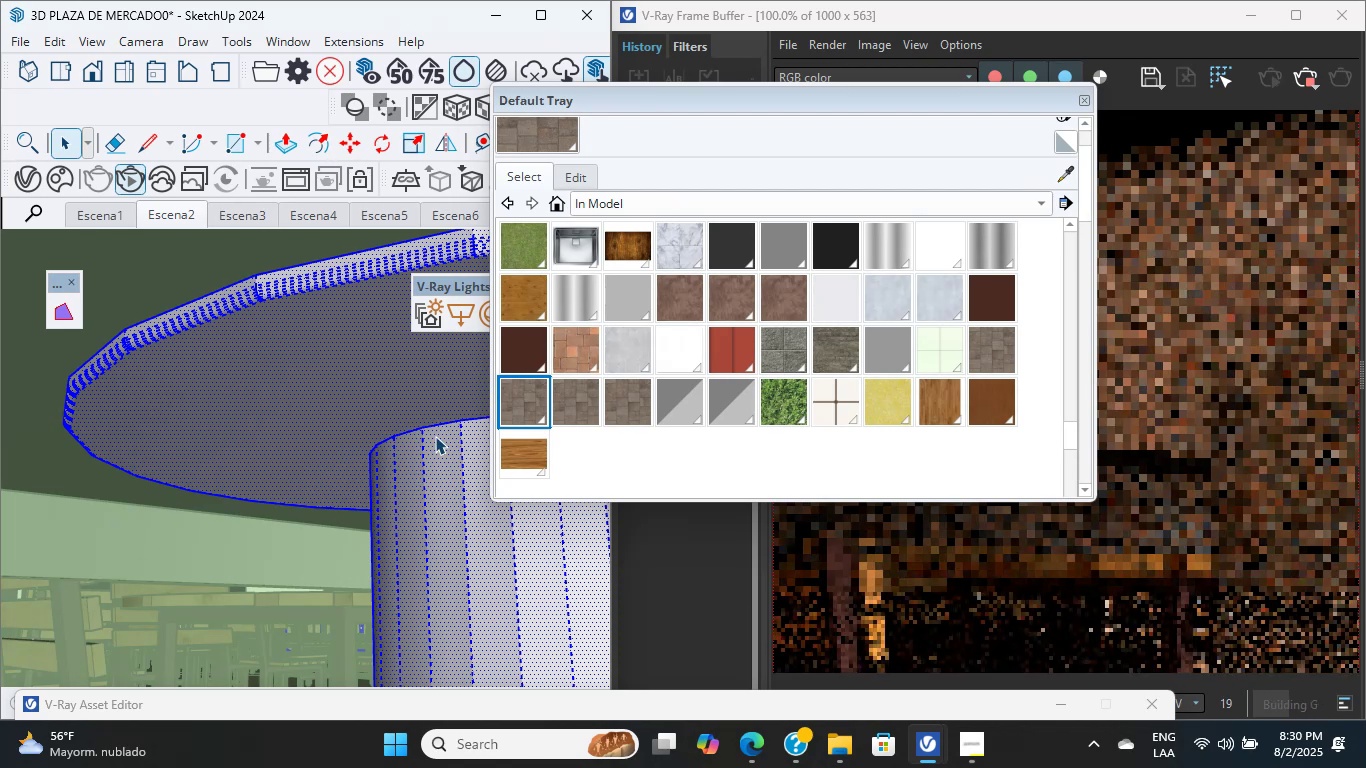 
left_click([379, 389])
 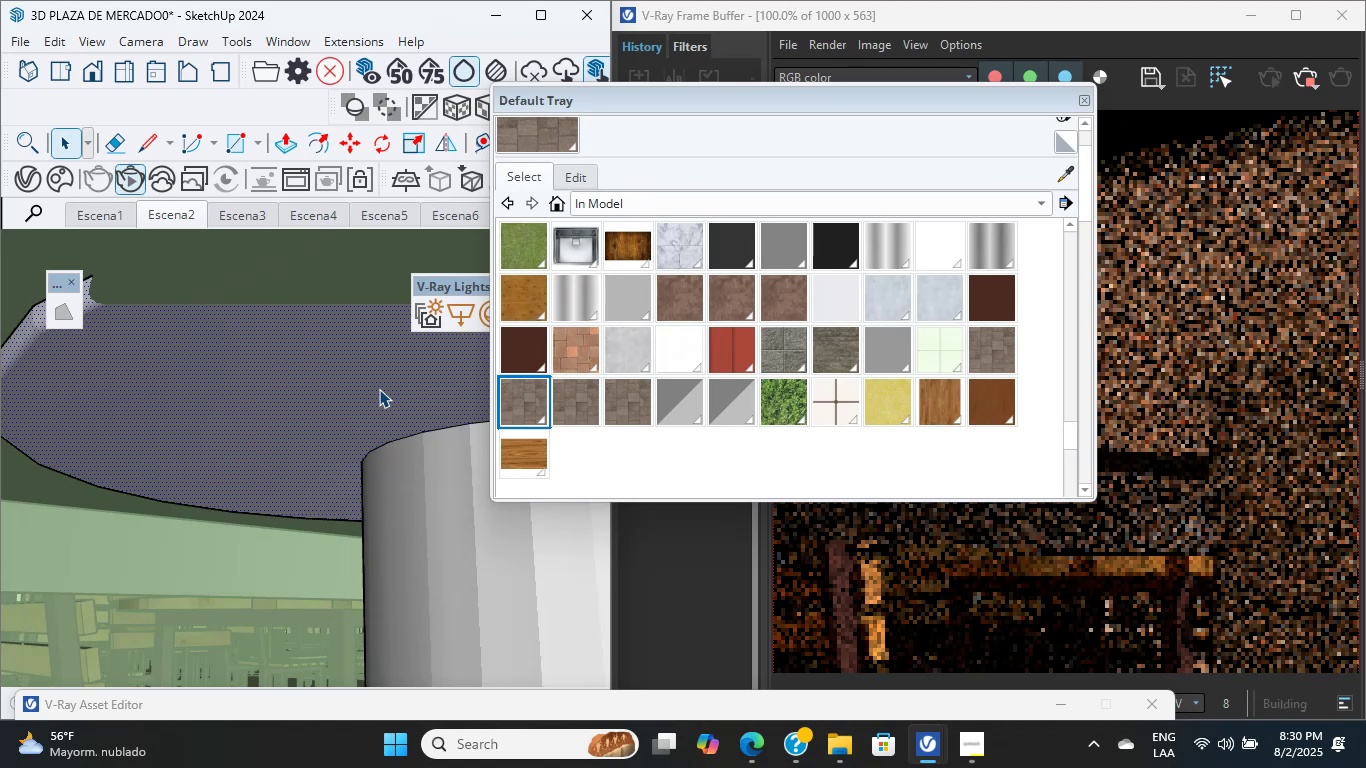 
wait(5.52)
 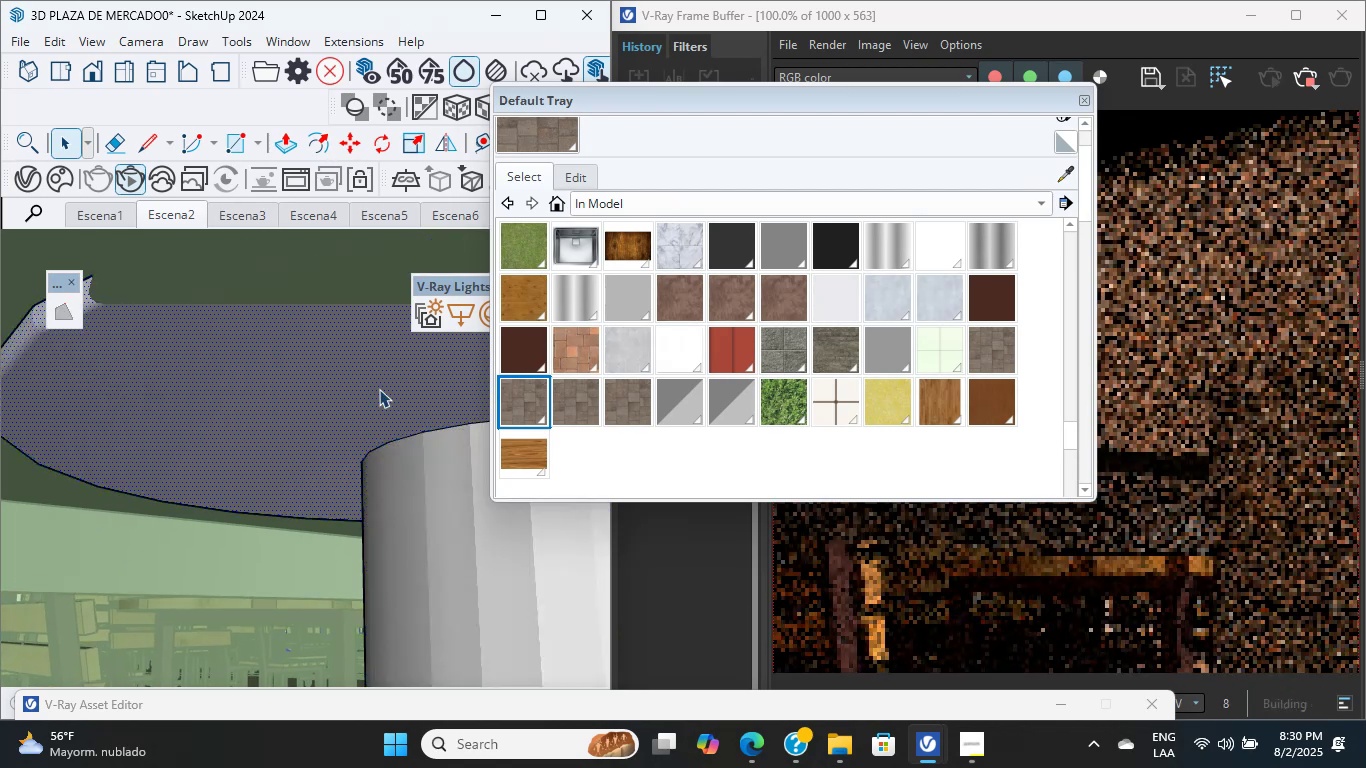 
scroll: coordinate [379, 389], scroll_direction: up, amount: 9.0
 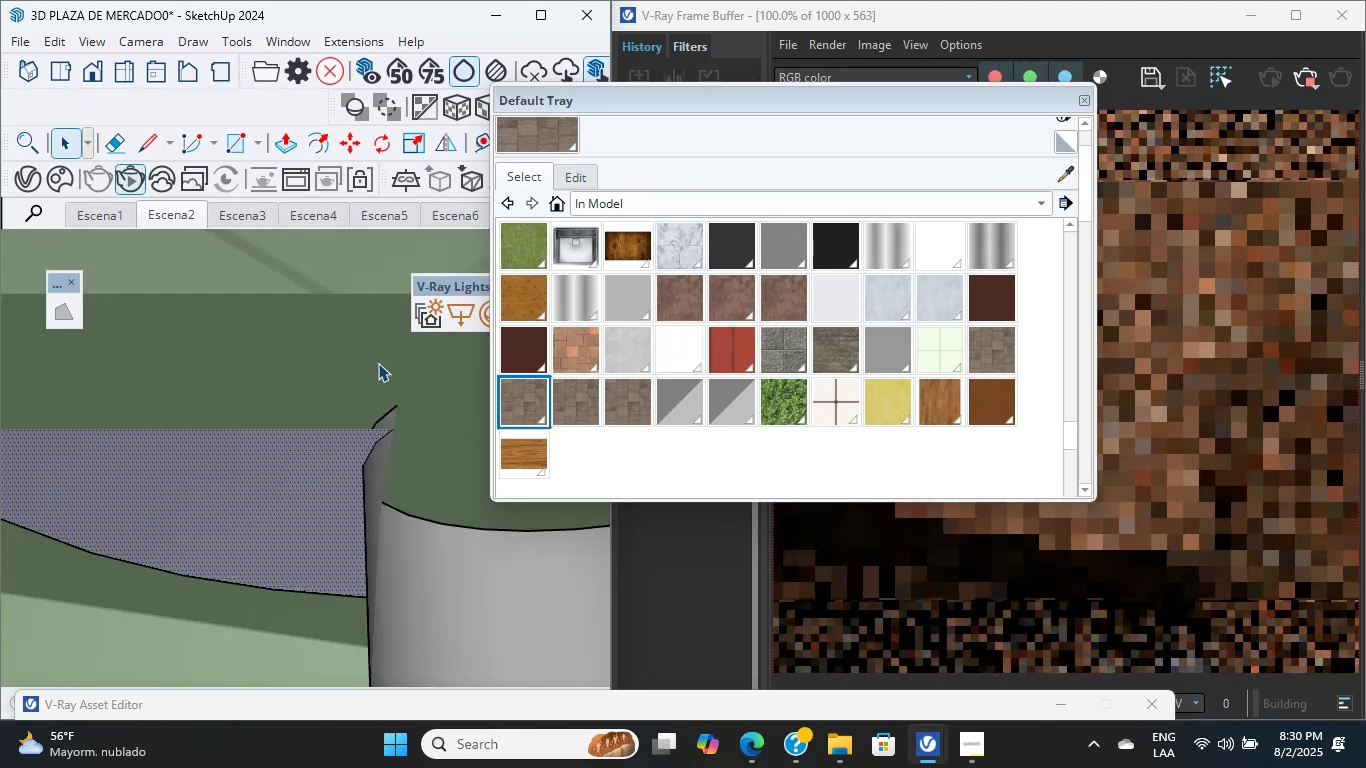 
wait(6.23)
 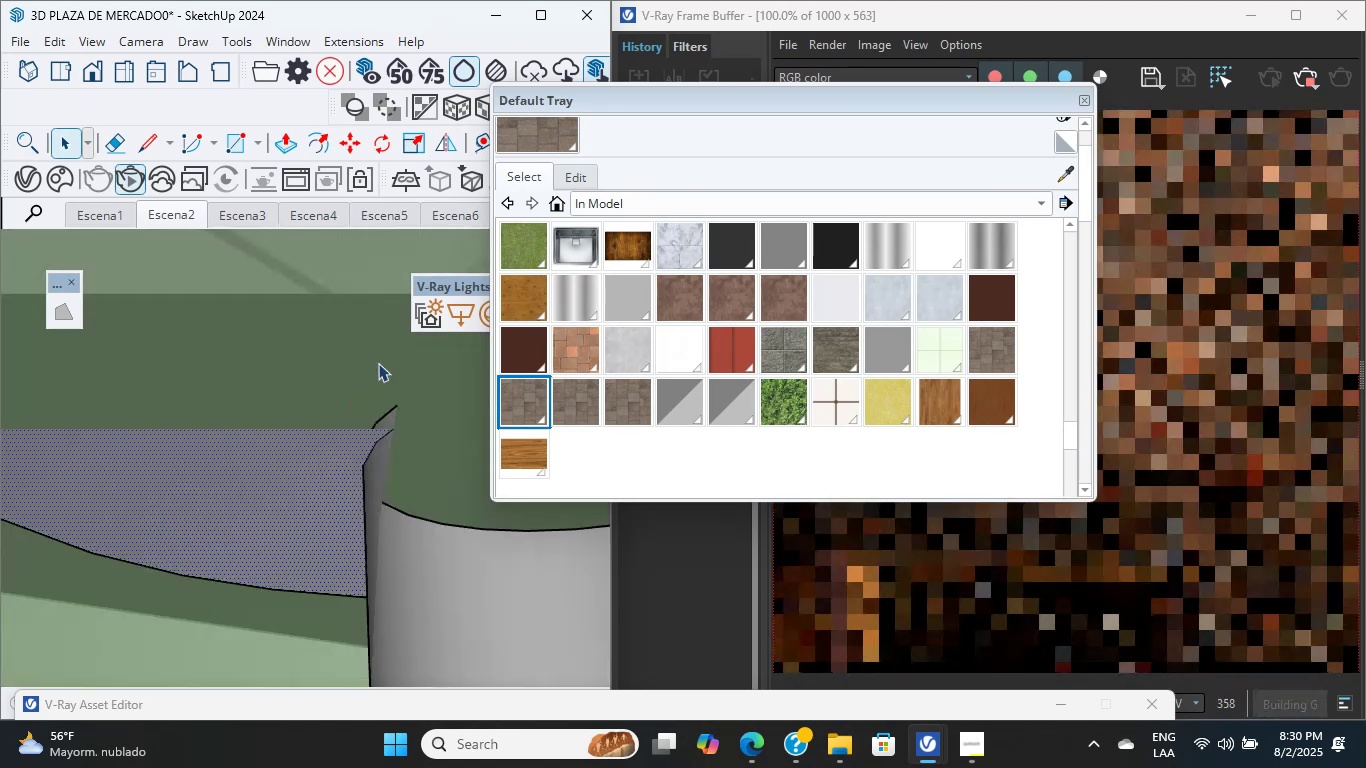 
scroll: coordinate [332, 483], scroll_direction: up, amount: 7.0
 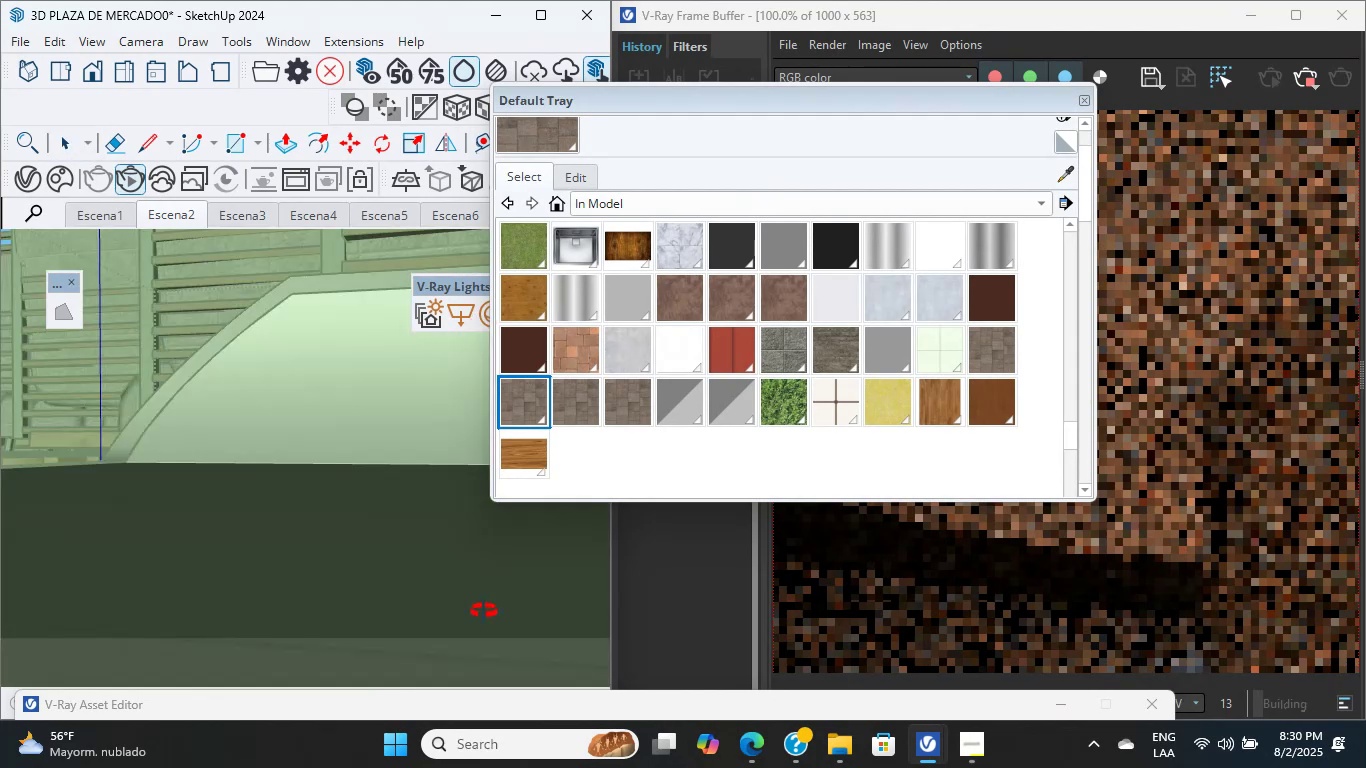 
double_click([355, 536])
 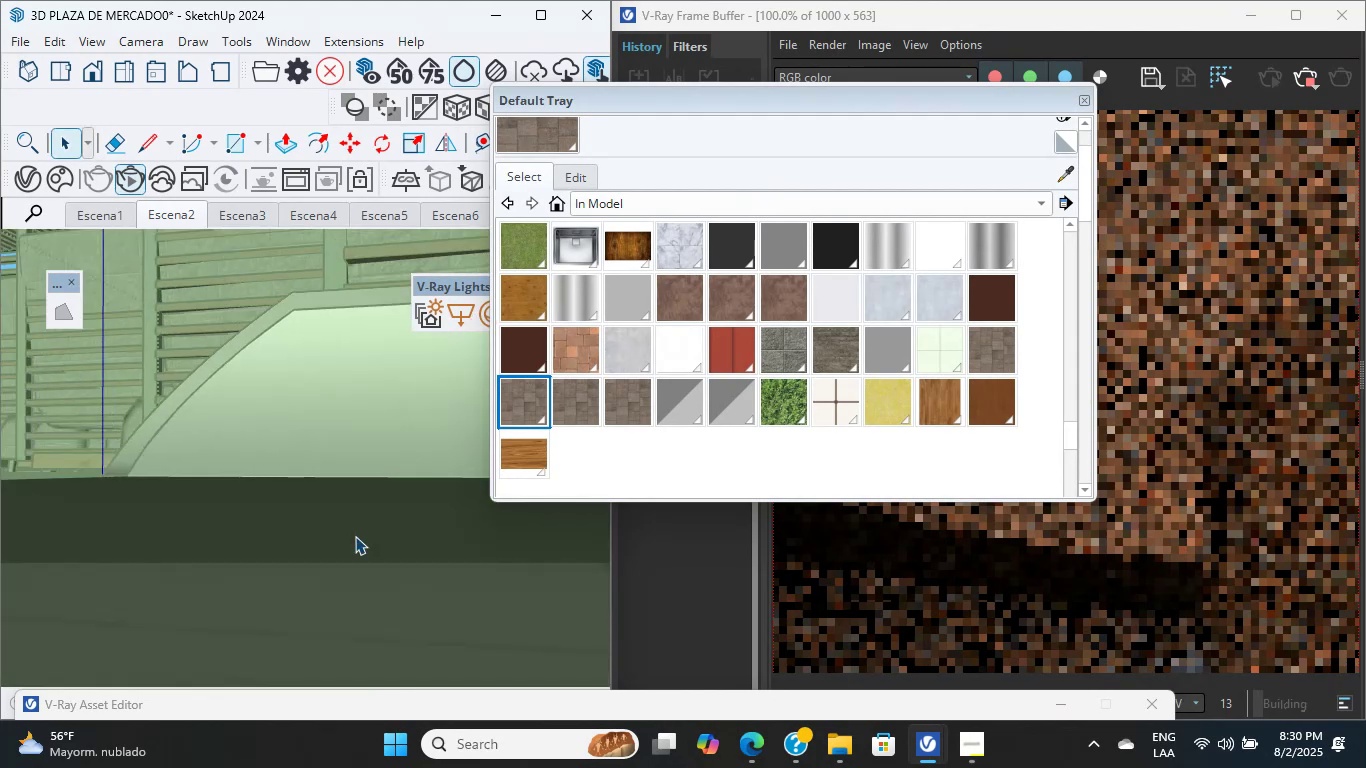 
triple_click([355, 536])
 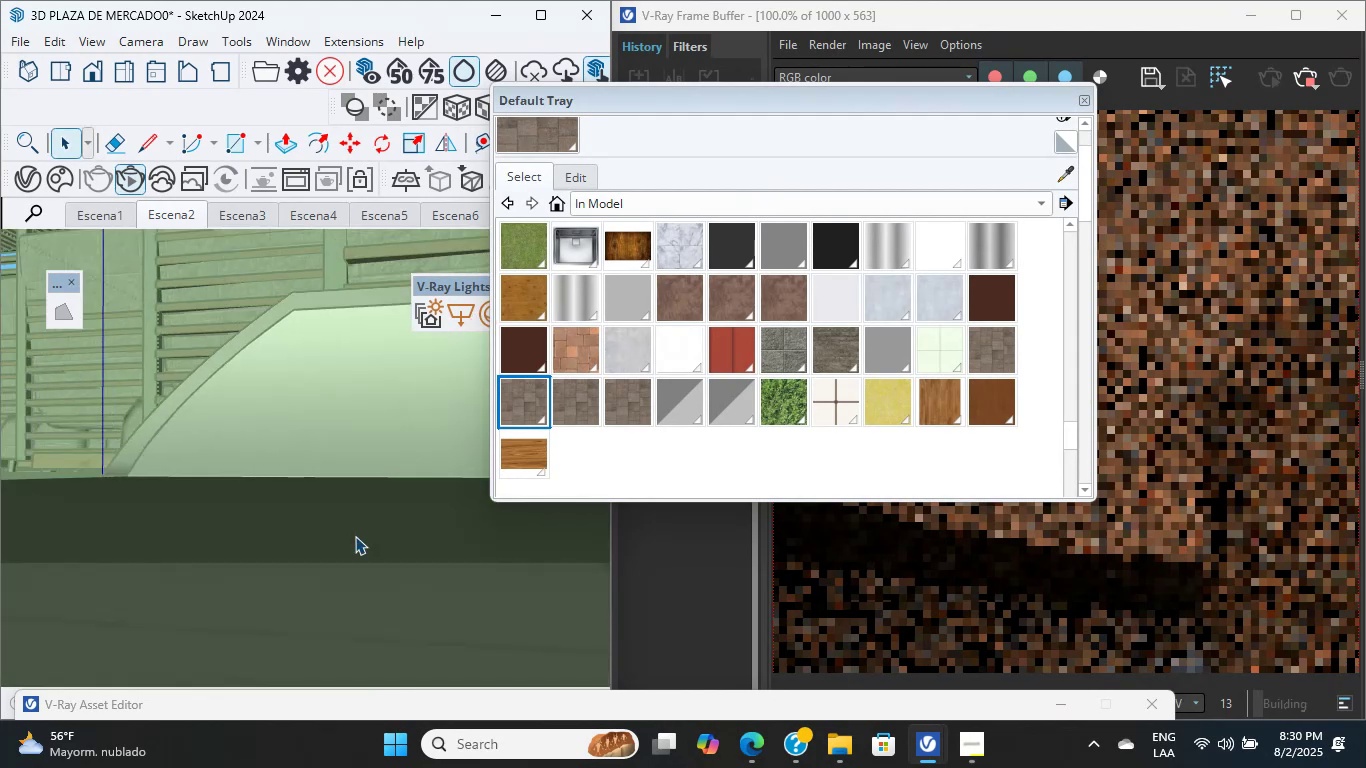 
triple_click([355, 536])
 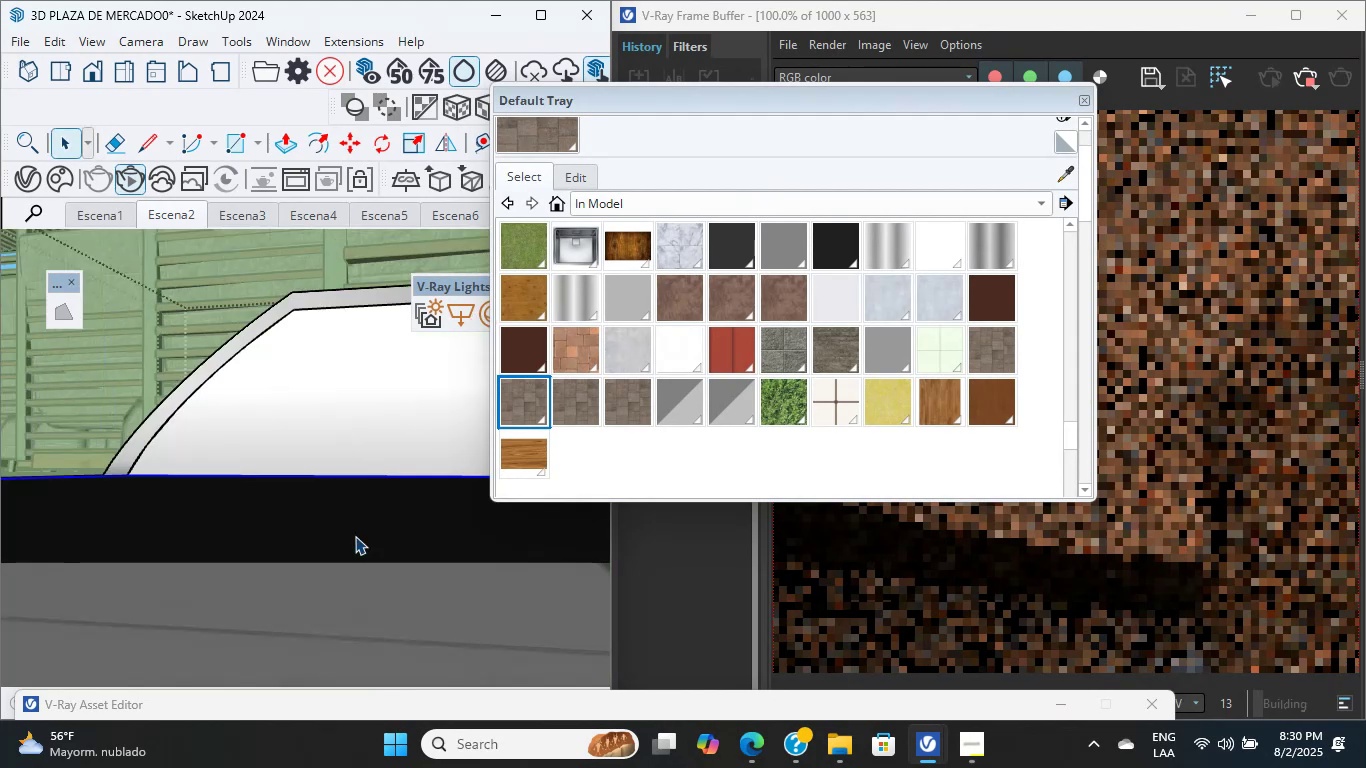 
double_click([355, 536])
 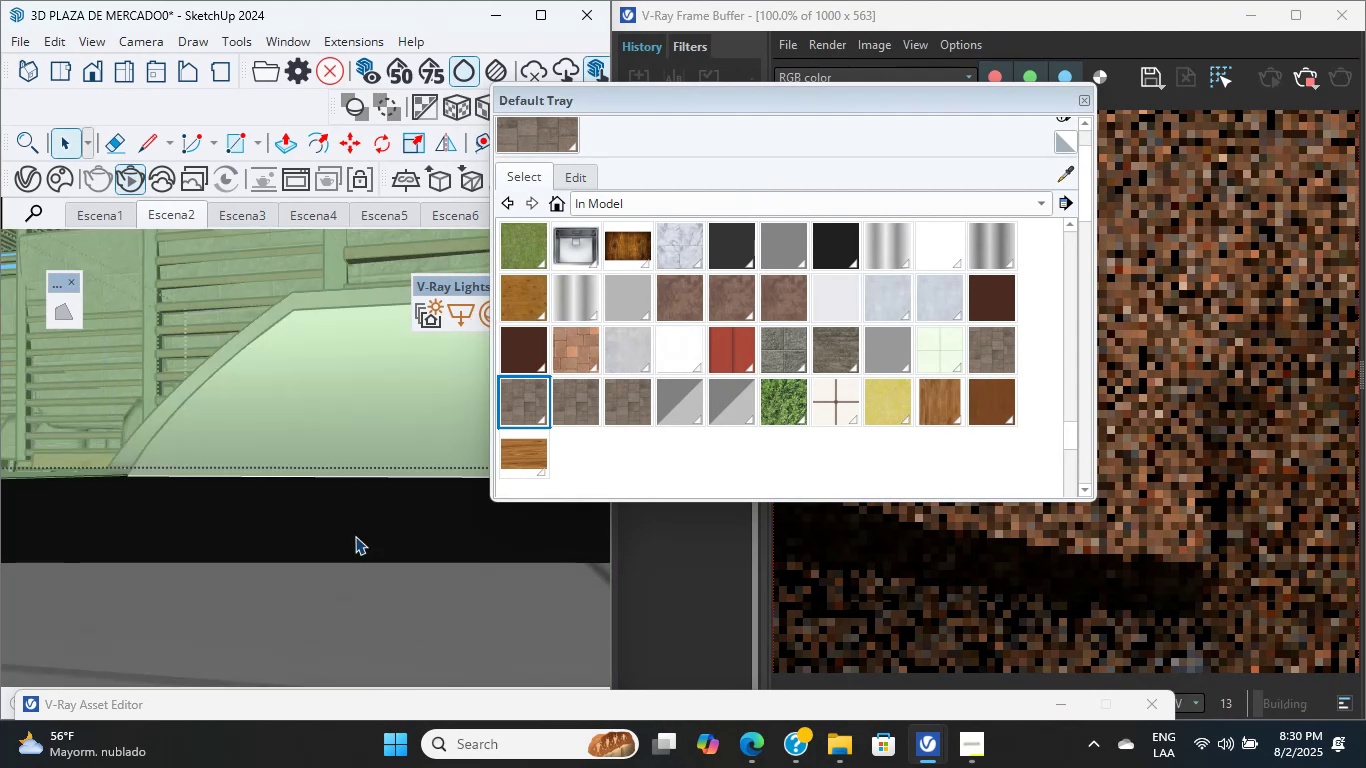 
triple_click([355, 536])
 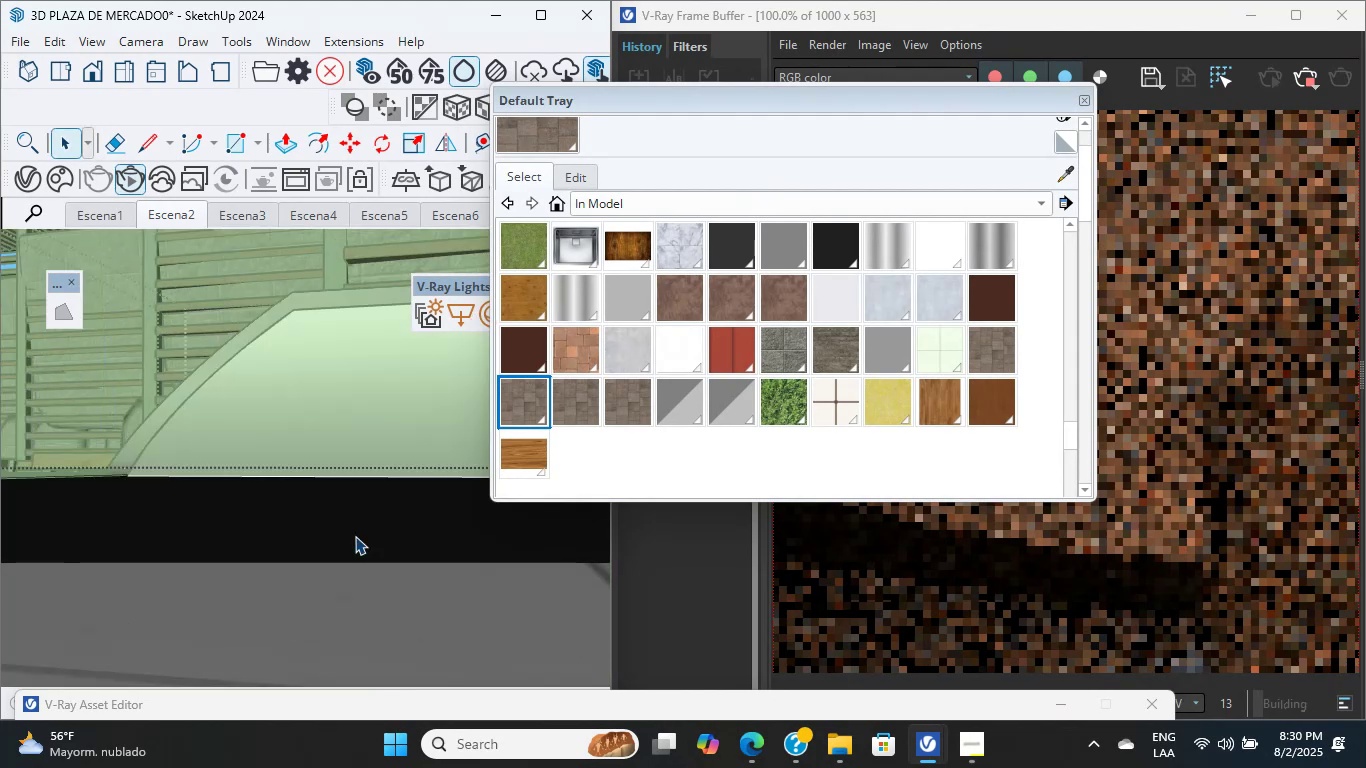 
scroll: coordinate [345, 466], scroll_direction: down, amount: 37.0
 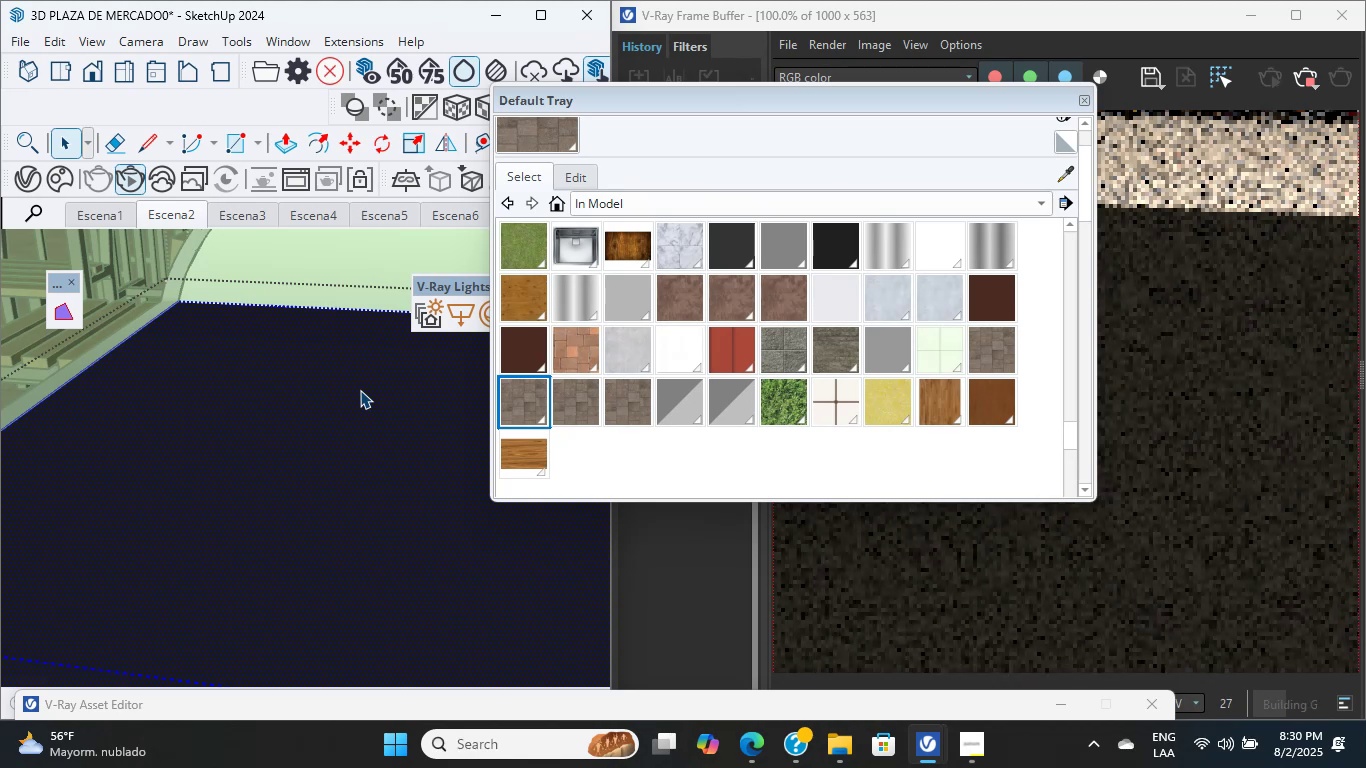 
wait(17.39)
 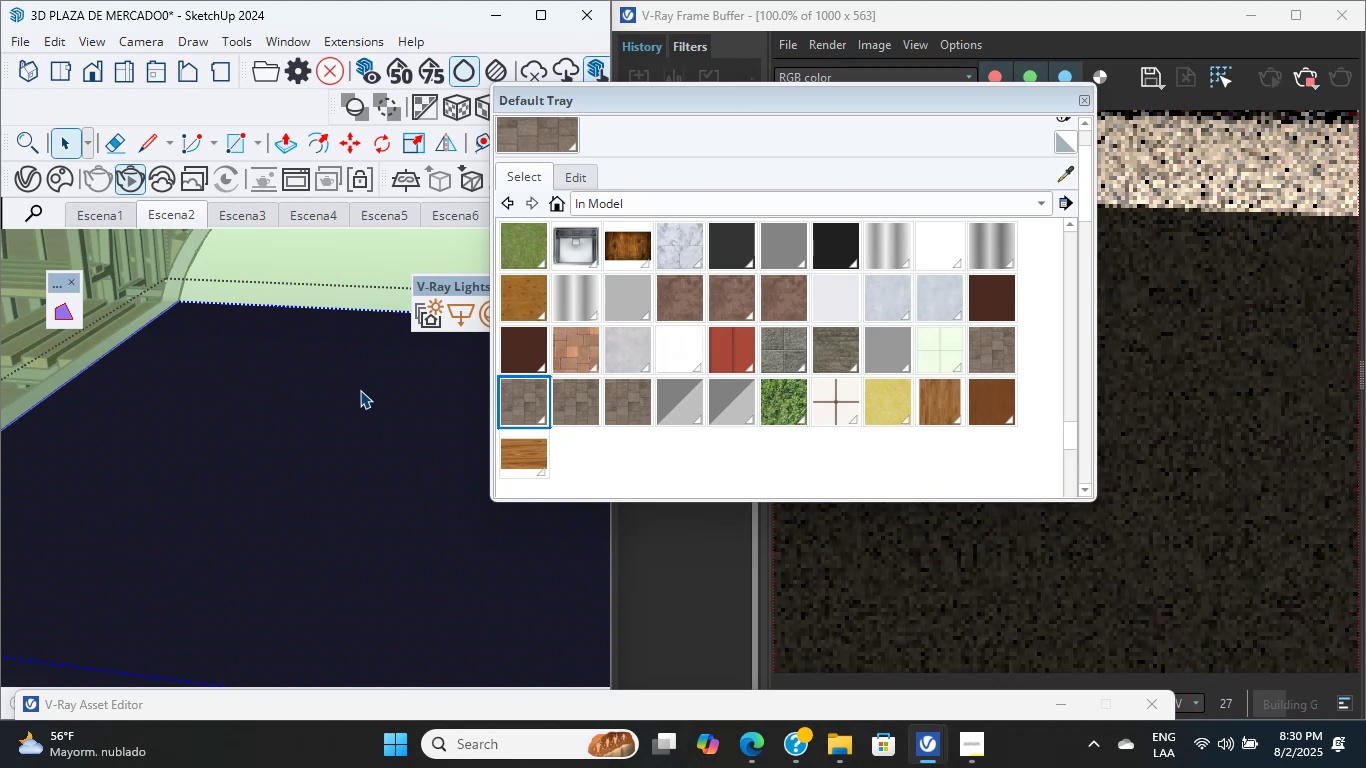 
scroll: coordinate [294, 375], scroll_direction: up, amount: 1.0
 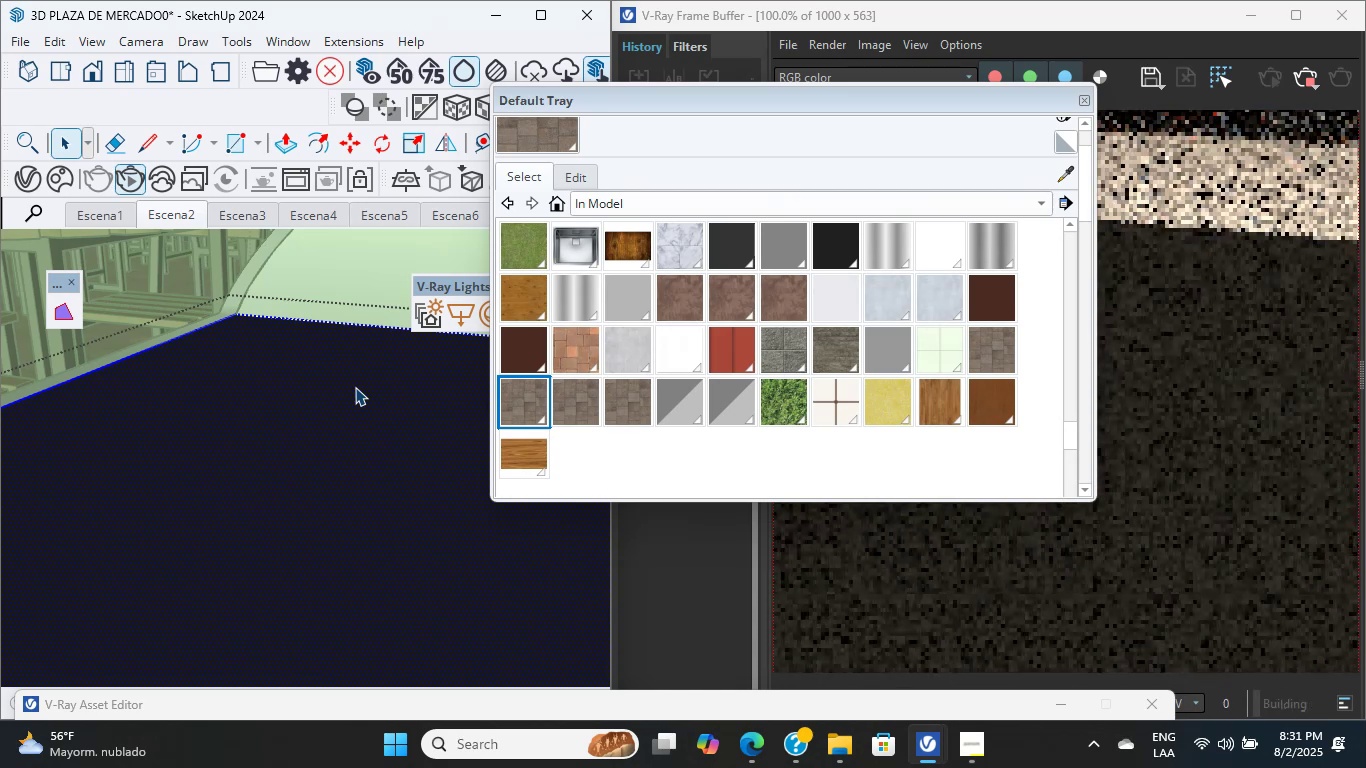 
wait(26.91)
 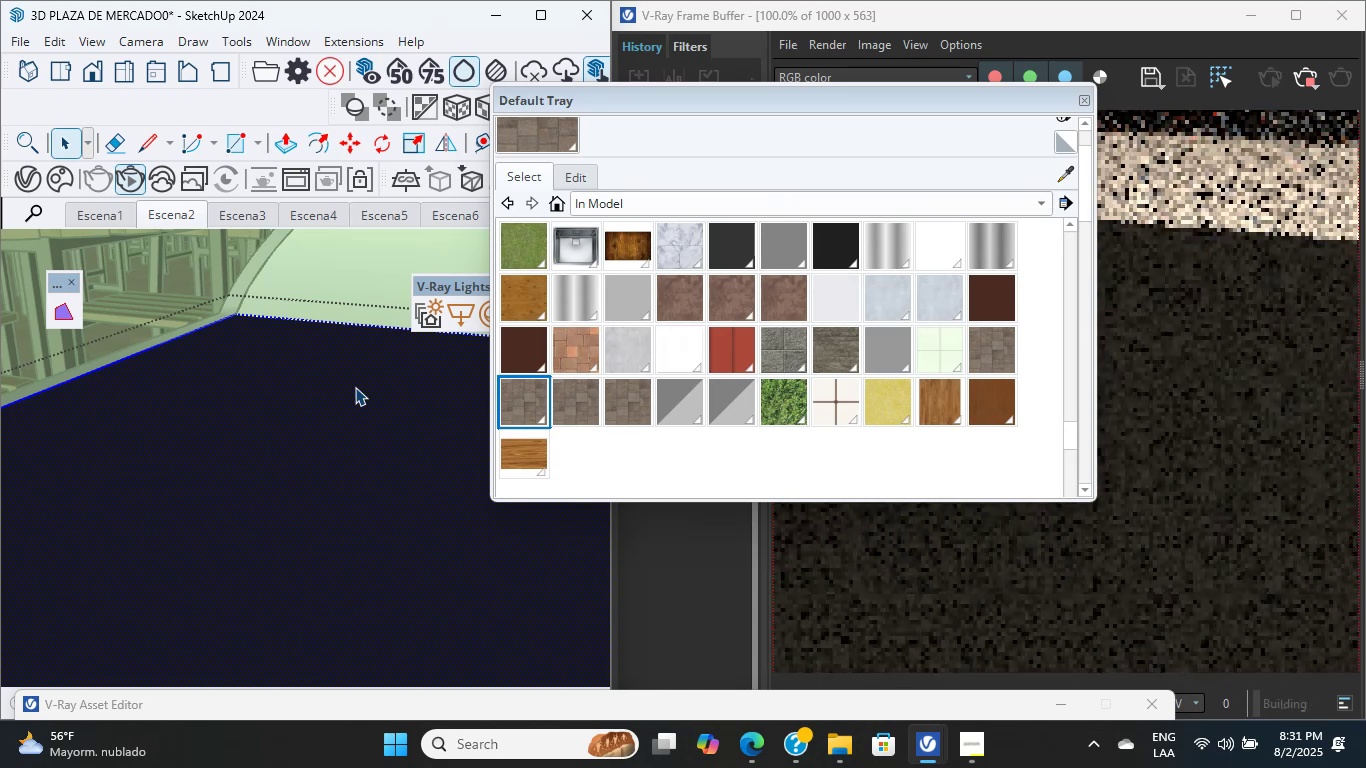 
scroll: coordinate [311, 325], scroll_direction: down, amount: 1.0
 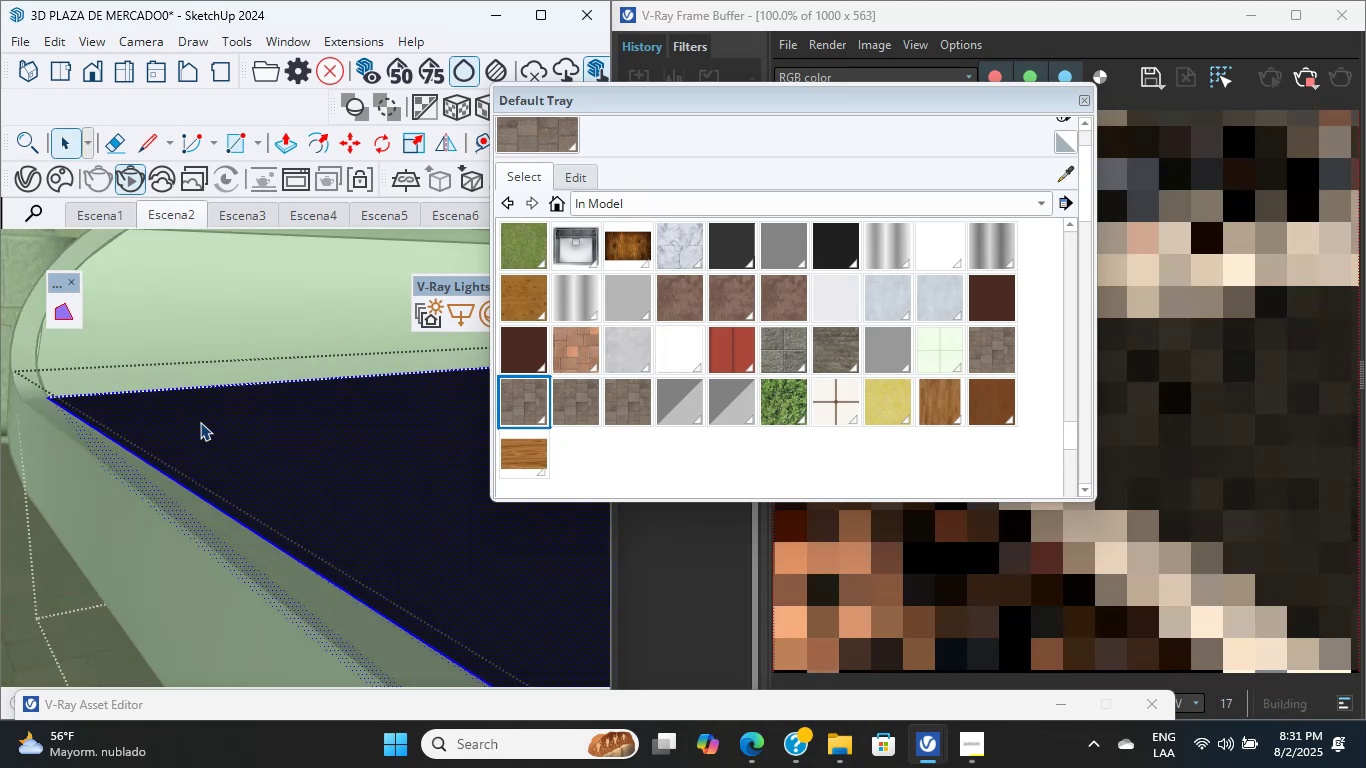 
wait(9.33)
 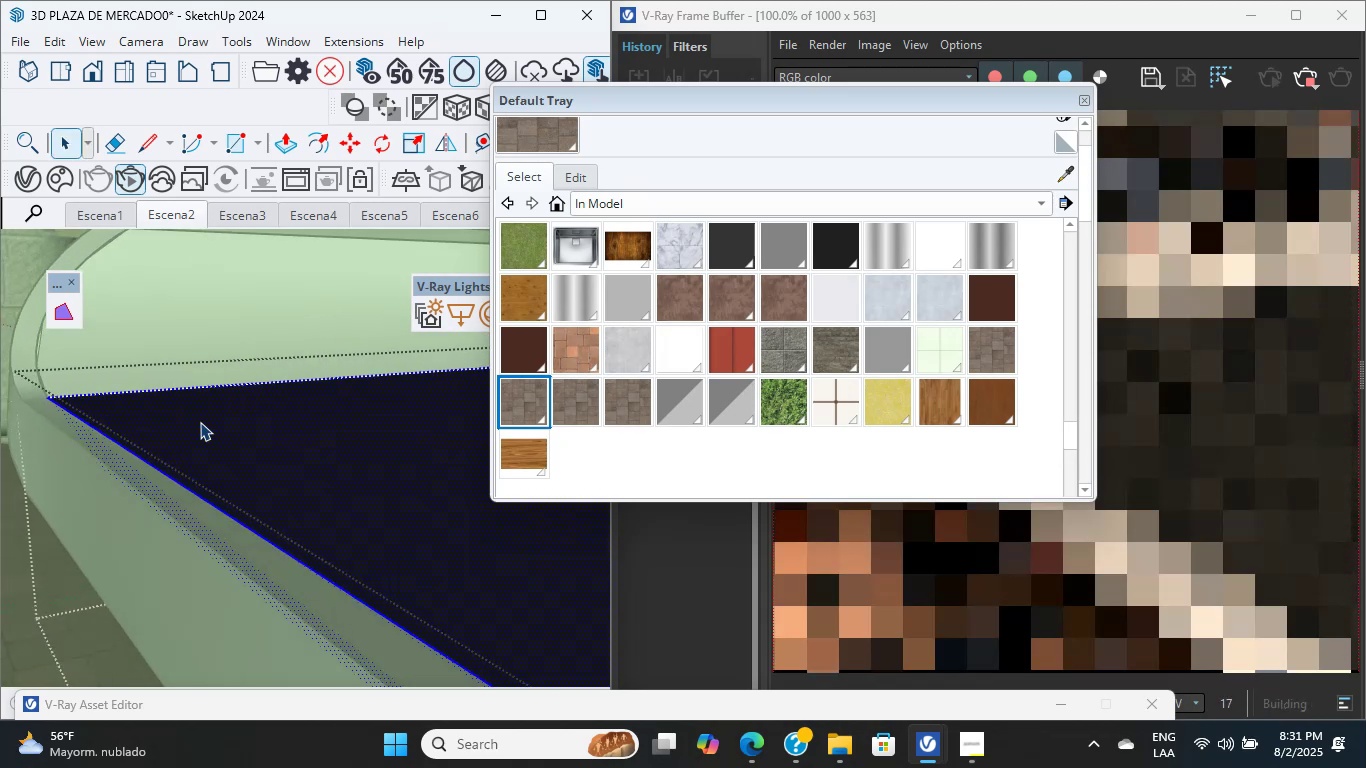 
scroll: coordinate [173, 412], scroll_direction: down, amount: 10.0
 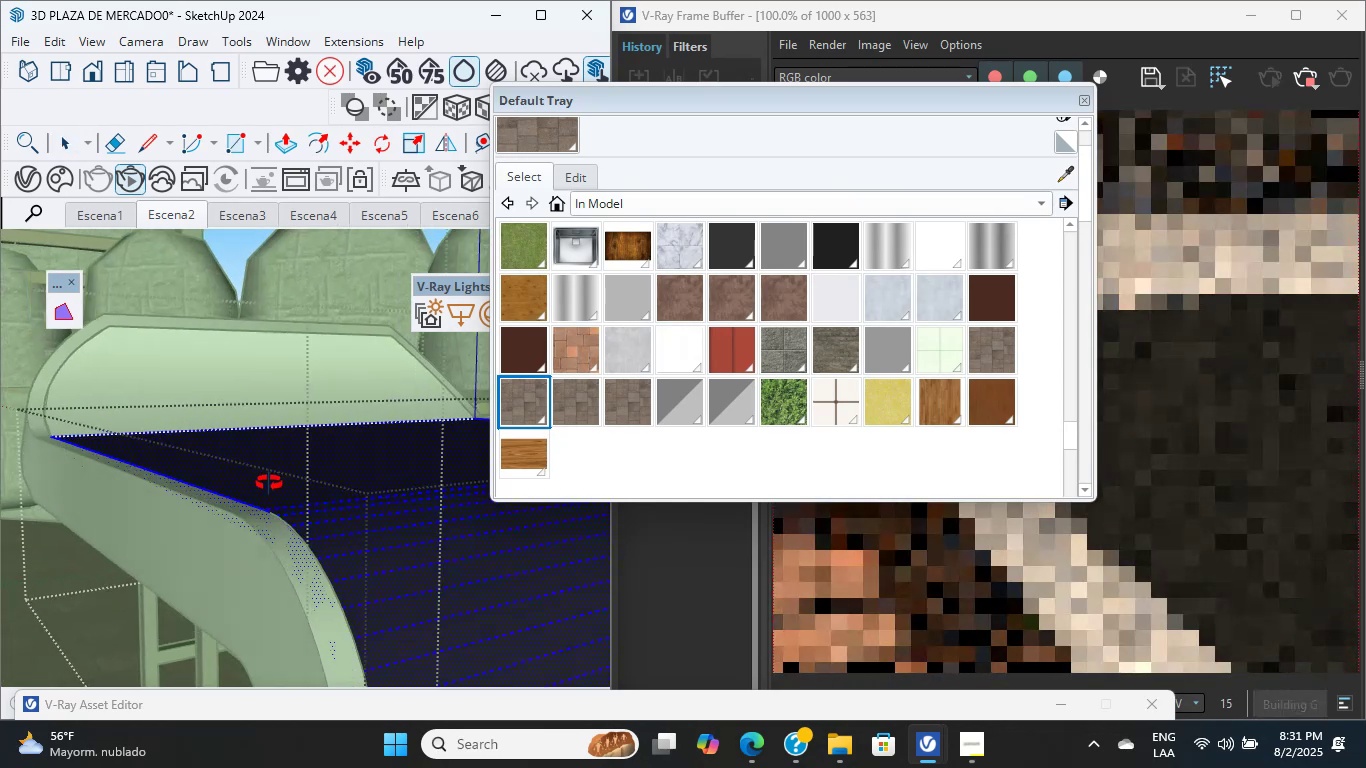 
scroll: coordinate [275, 483], scroll_direction: up, amount: 4.0
 